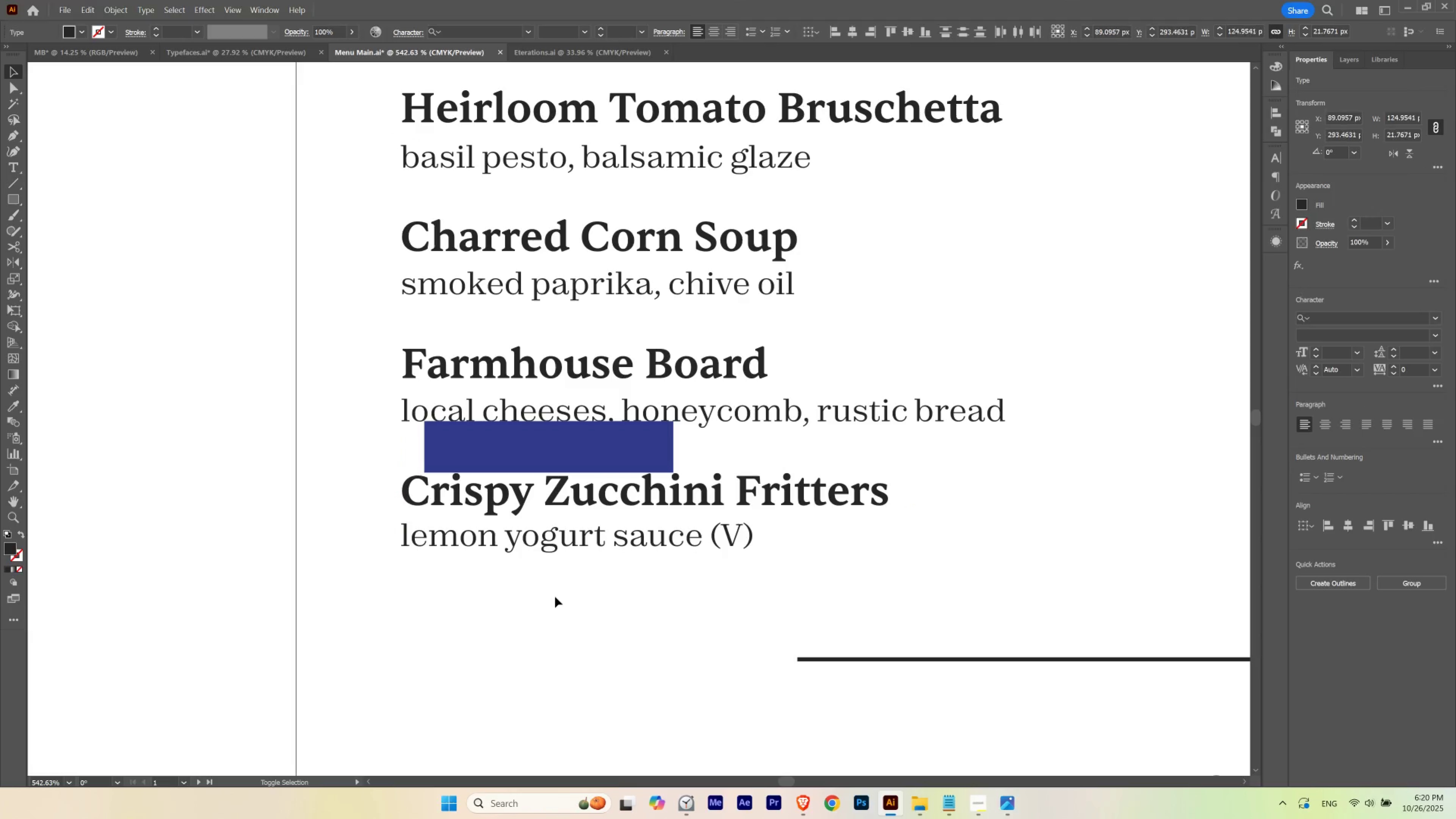 
key(Shift+ShiftLeft)
 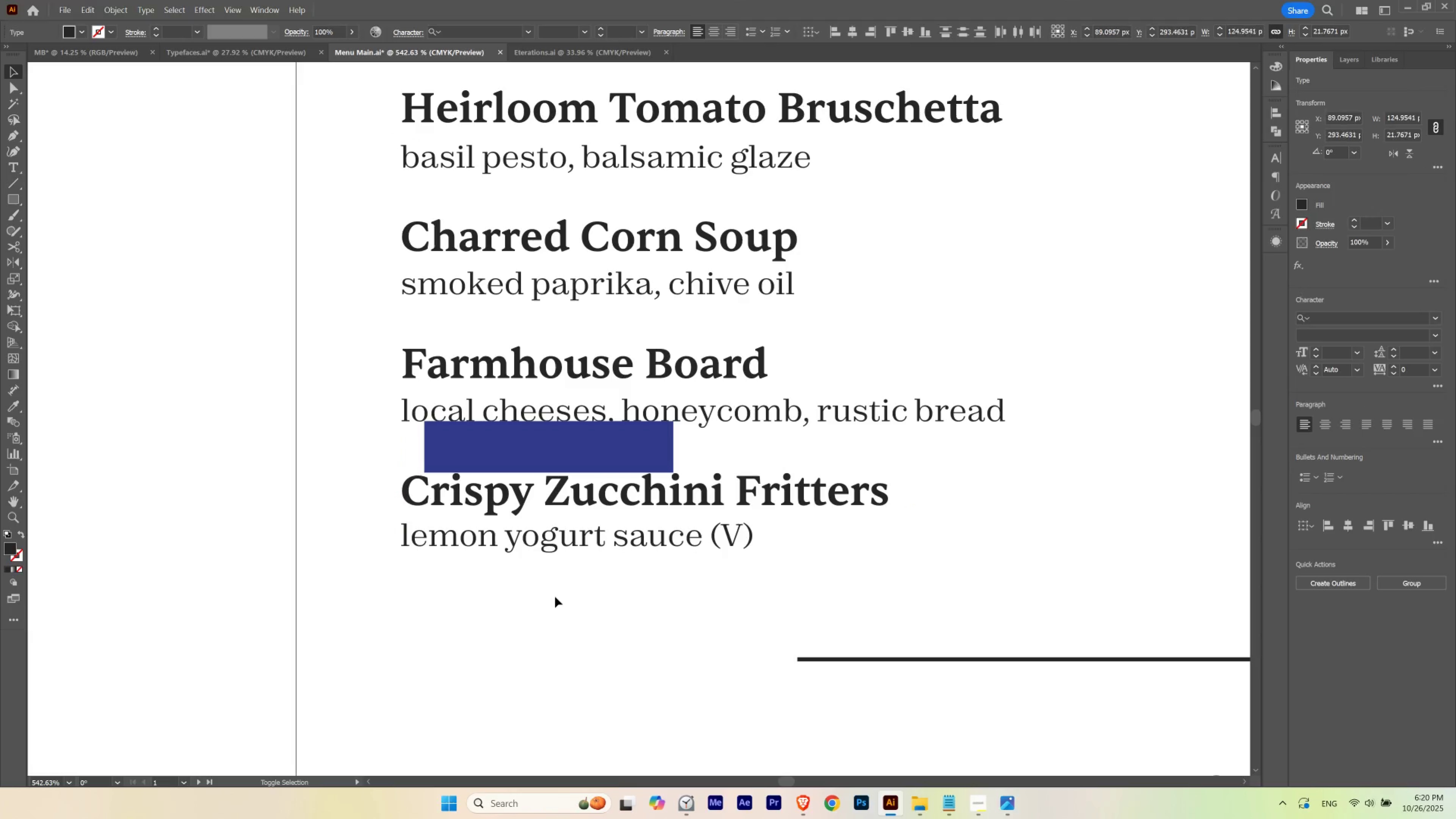 
key(Shift+ShiftLeft)
 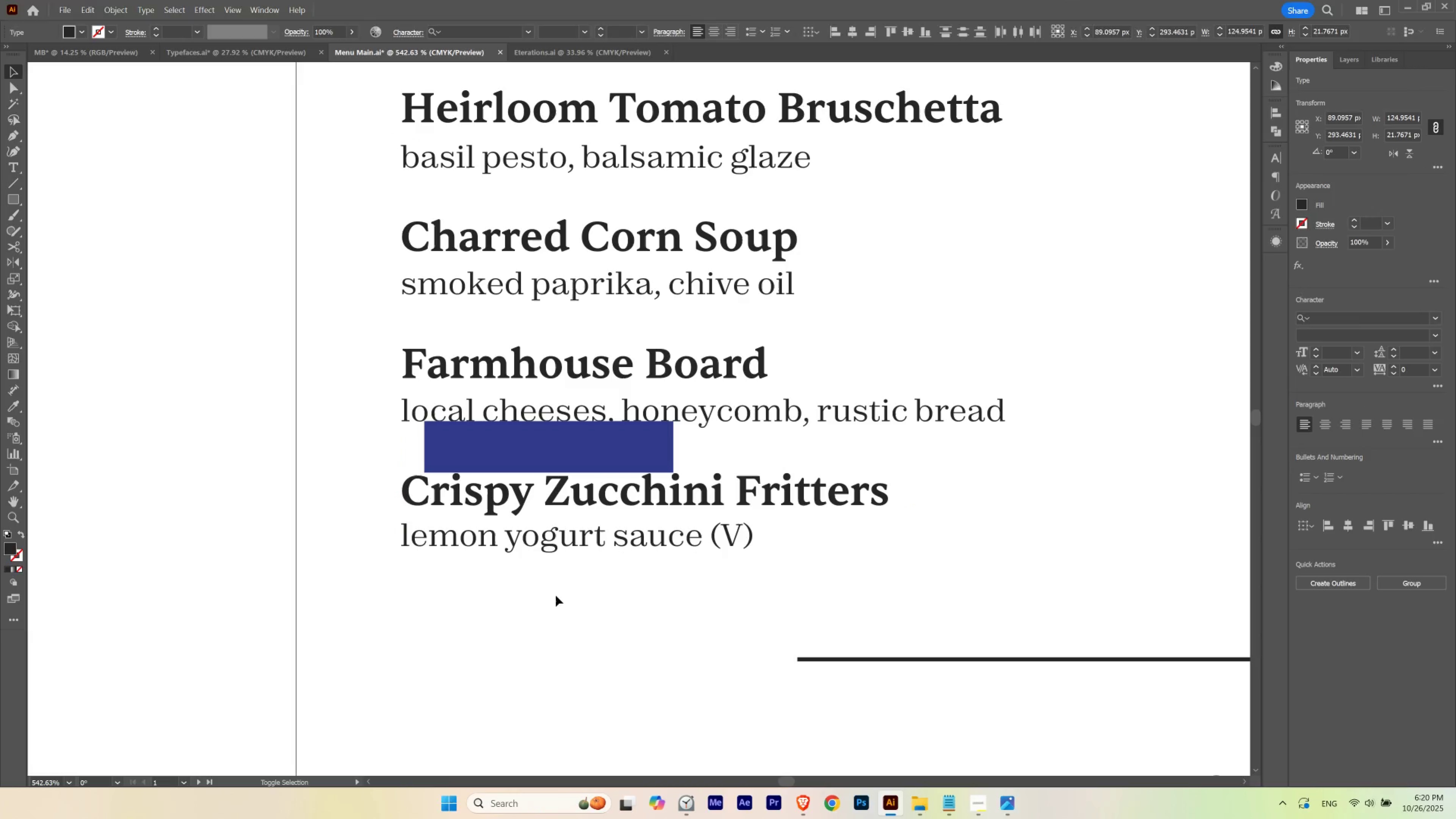 
left_click([555, 597])
 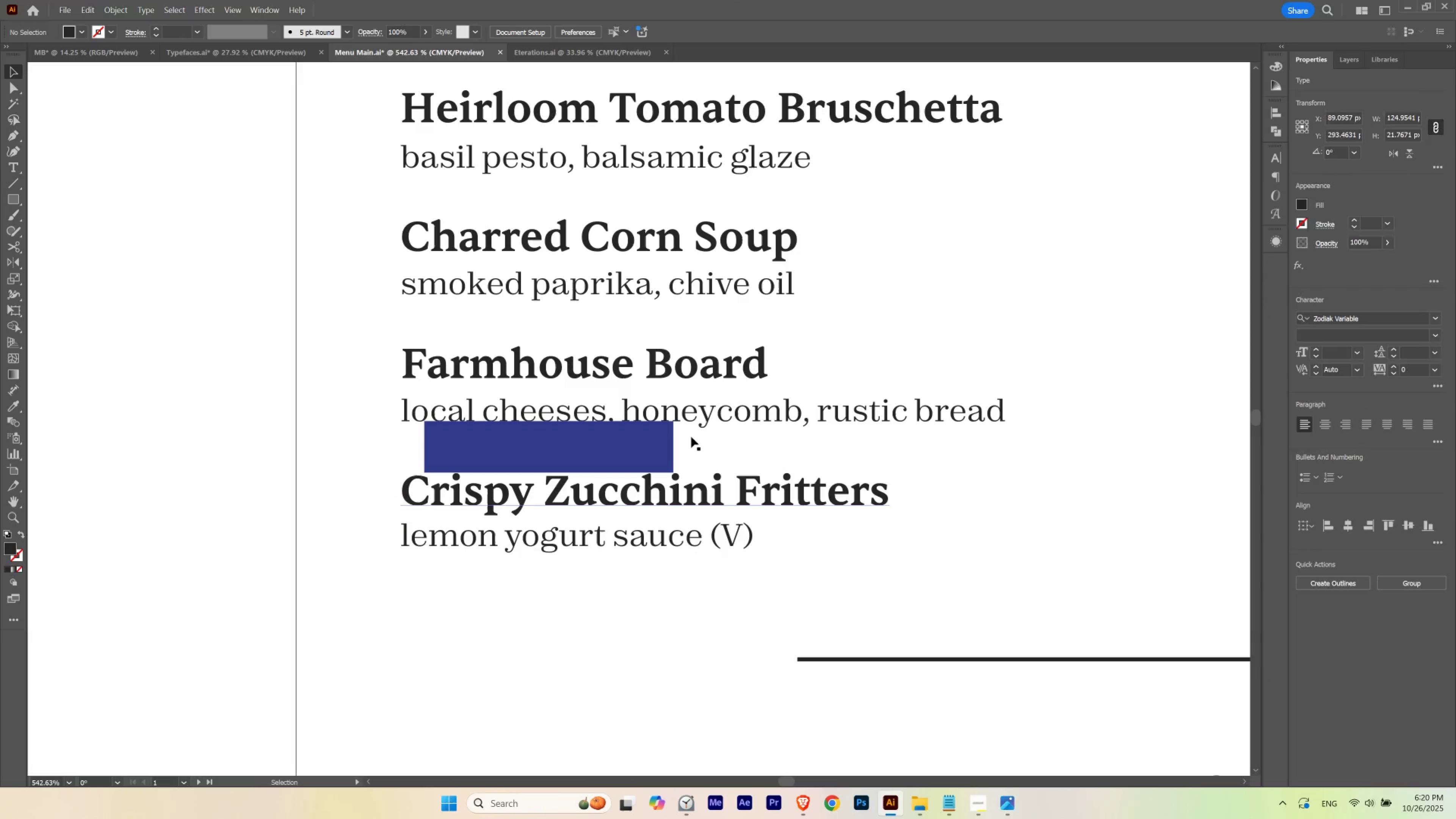 
hold_key(key=ControlLeft, duration=0.46)
 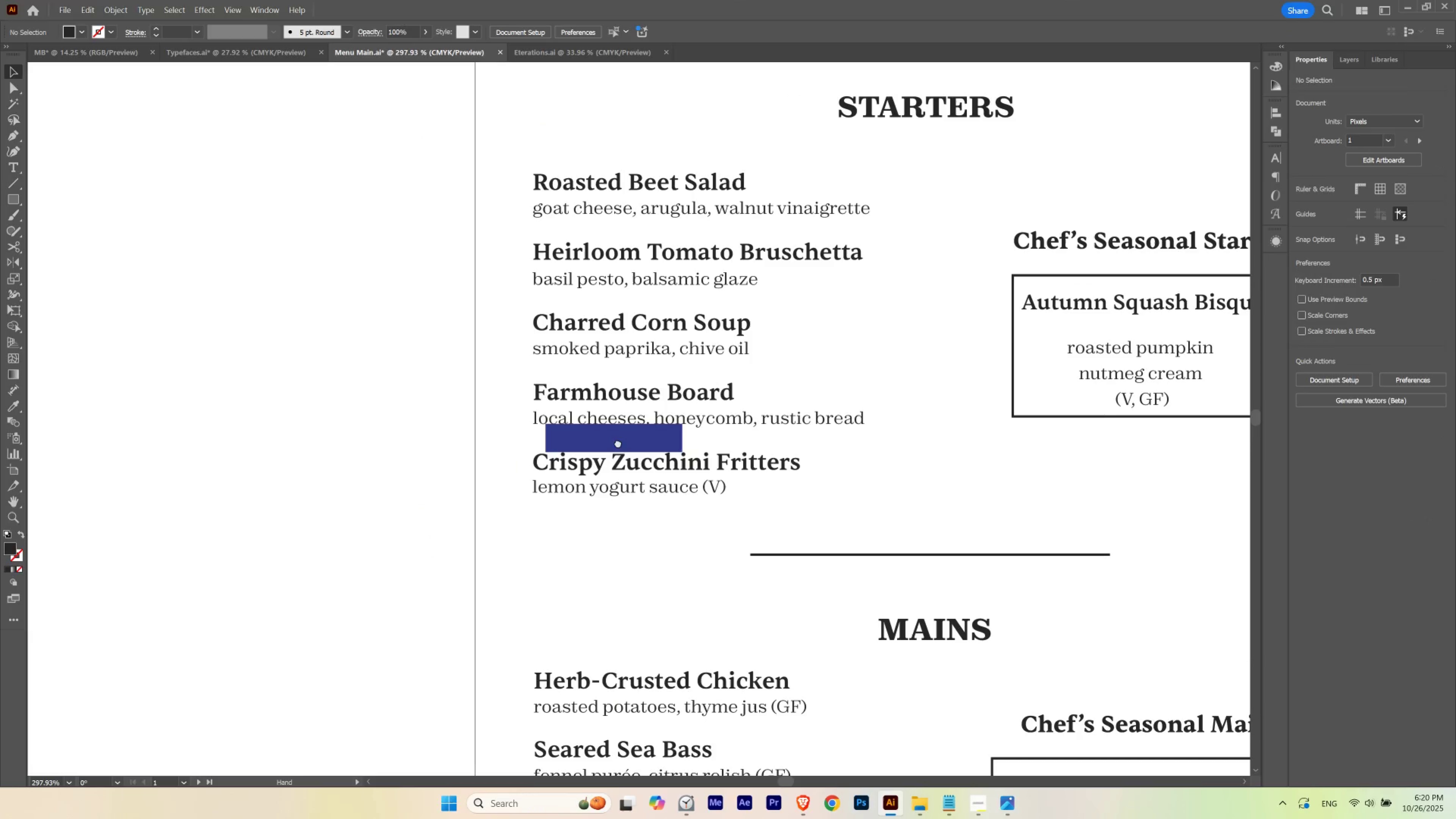 
hold_key(key=Space, duration=1.07)
 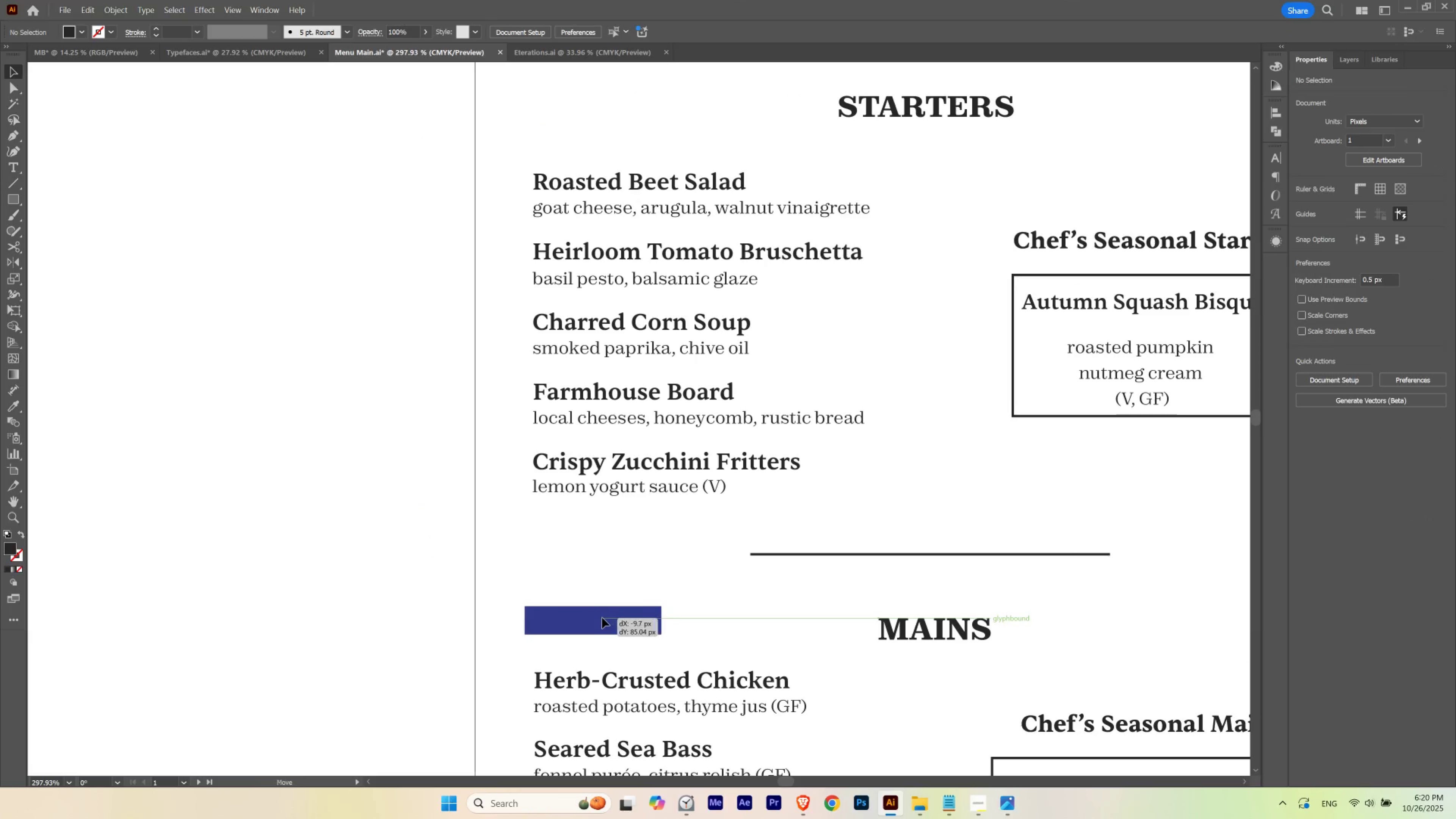 
hold_key(key=Space, duration=0.82)
 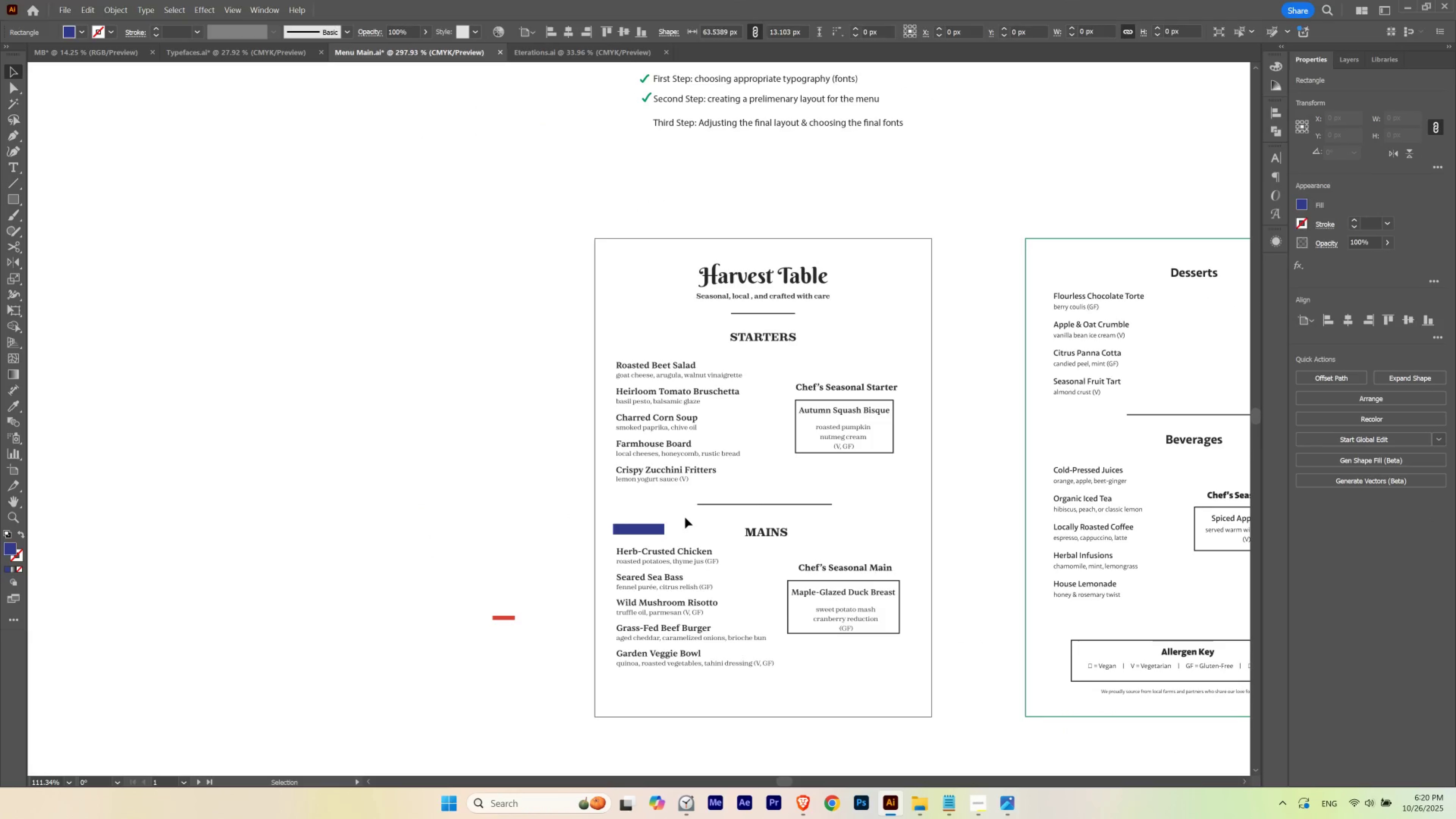 
hold_key(key=ControlLeft, duration=0.62)
 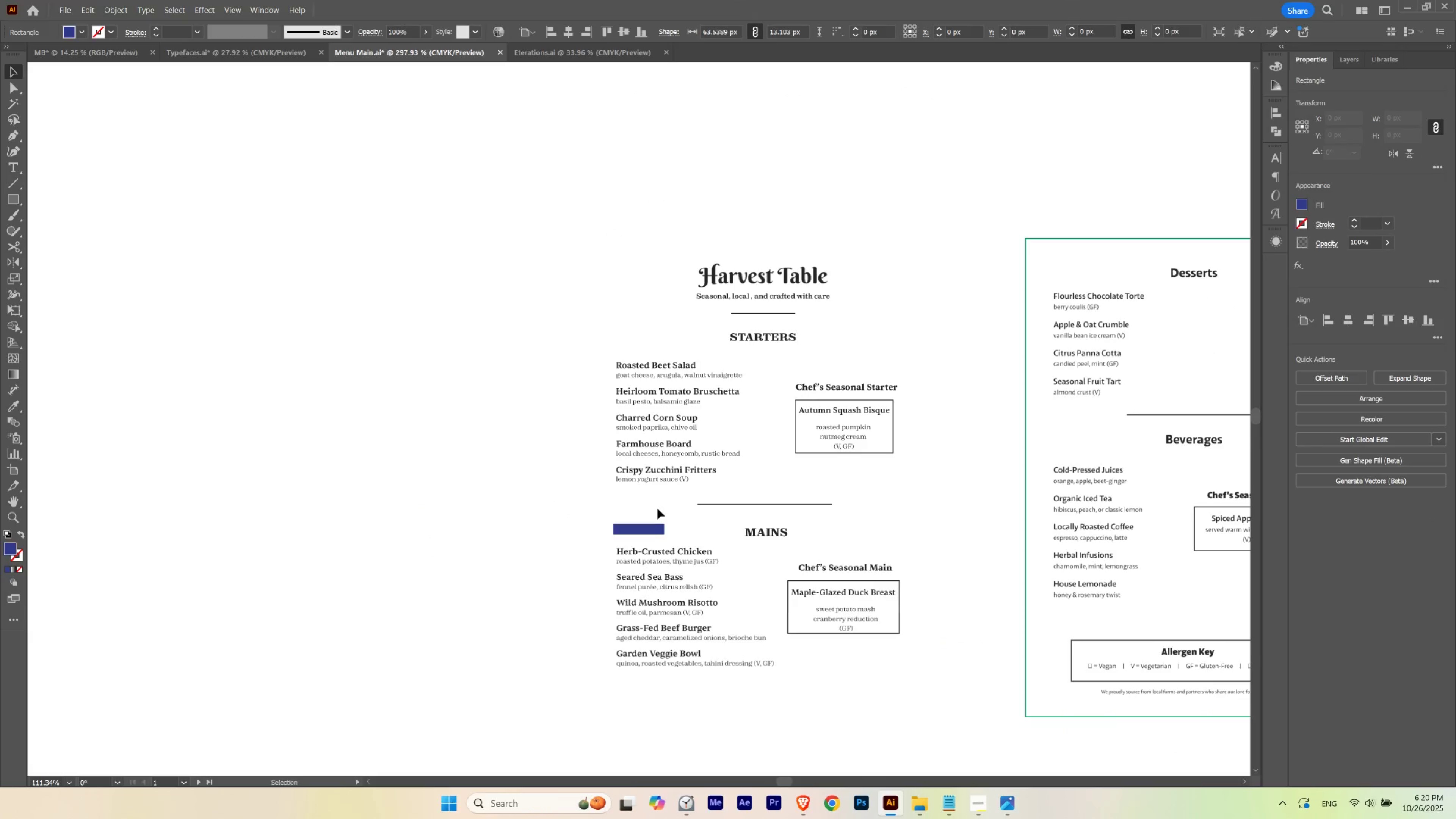 
hold_key(key=Space, duration=1.54)
 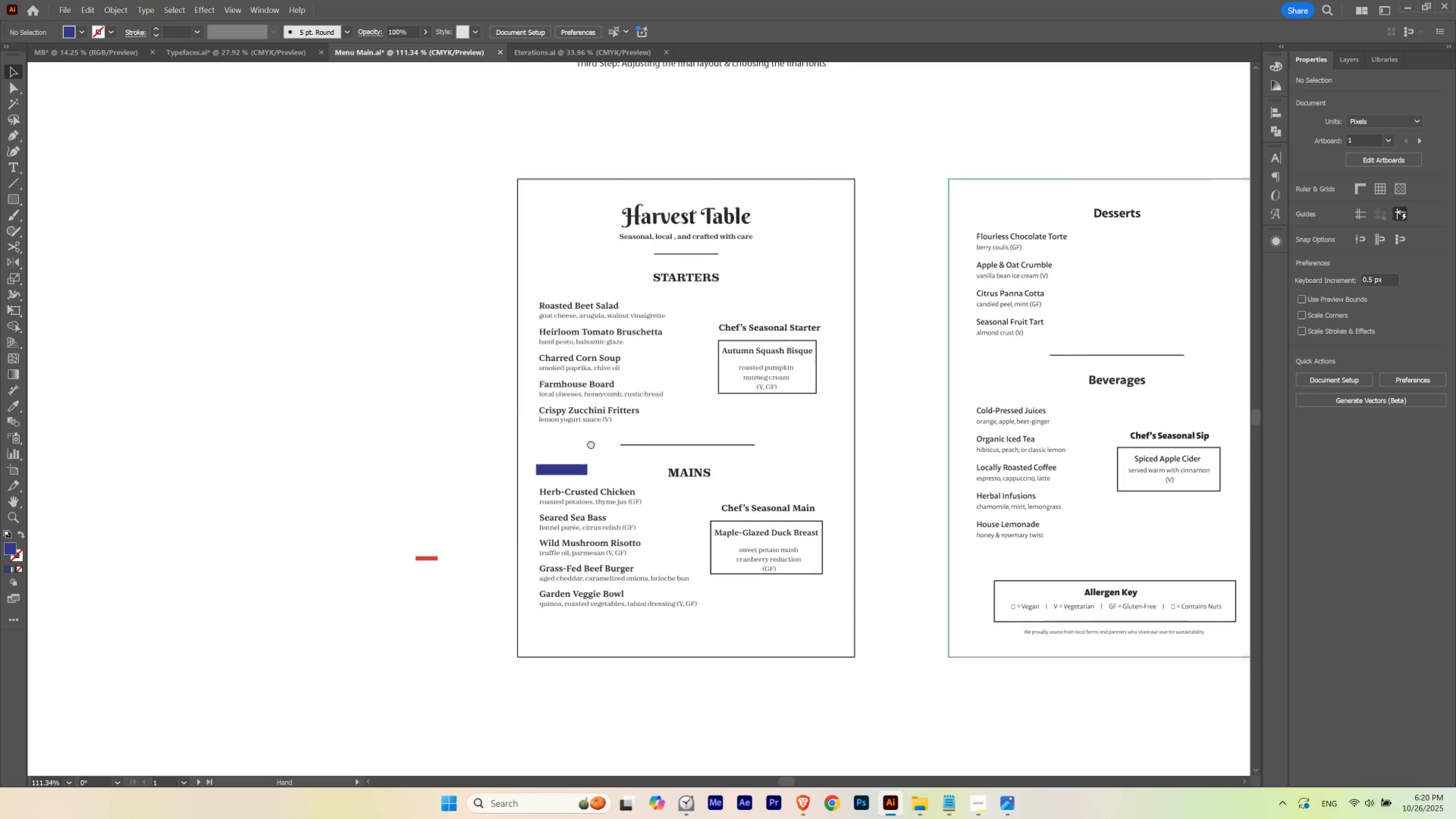 
hold_key(key=Space, duration=1.75)
 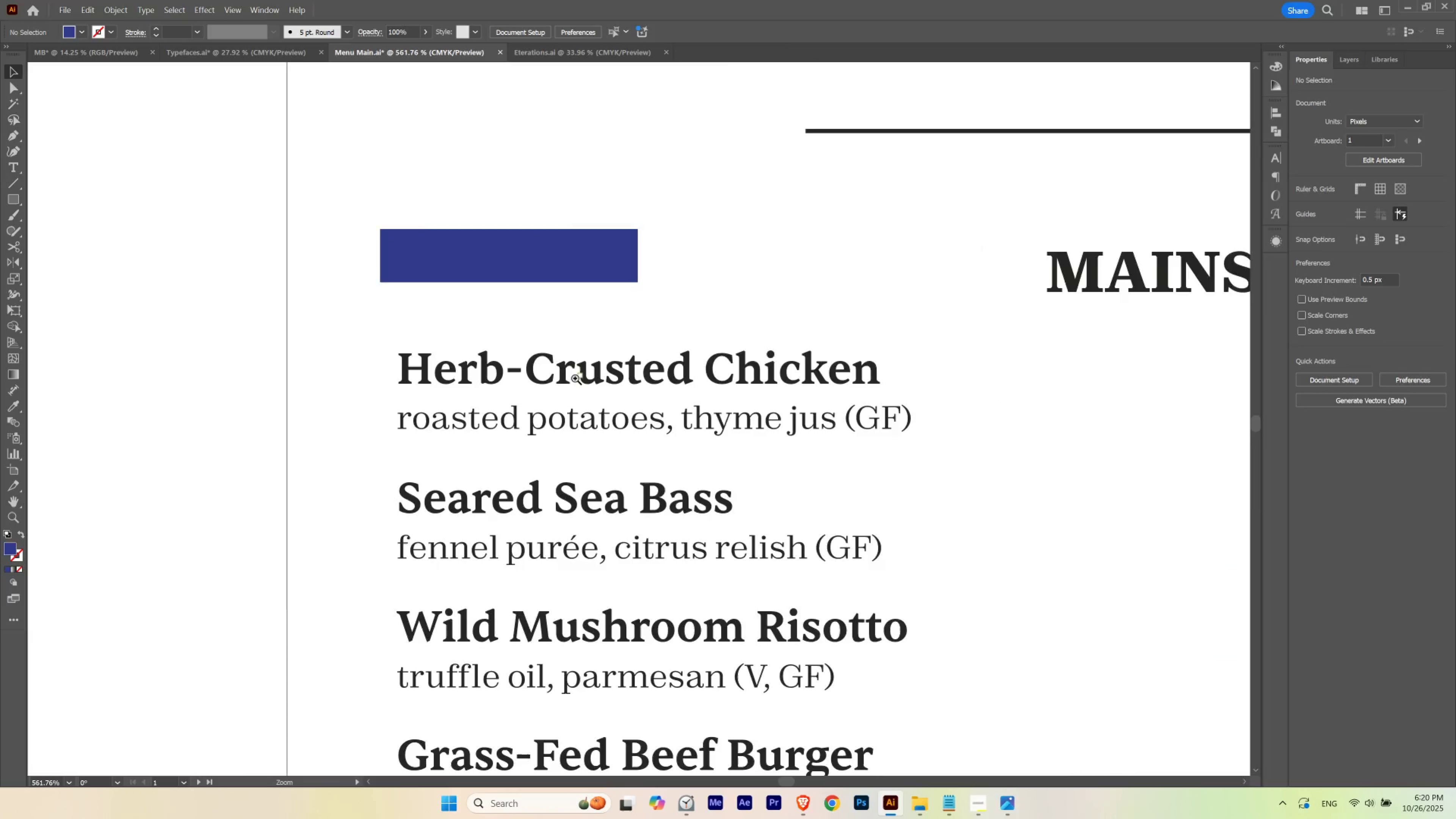 
hold_key(key=ControlLeft, duration=0.59)
 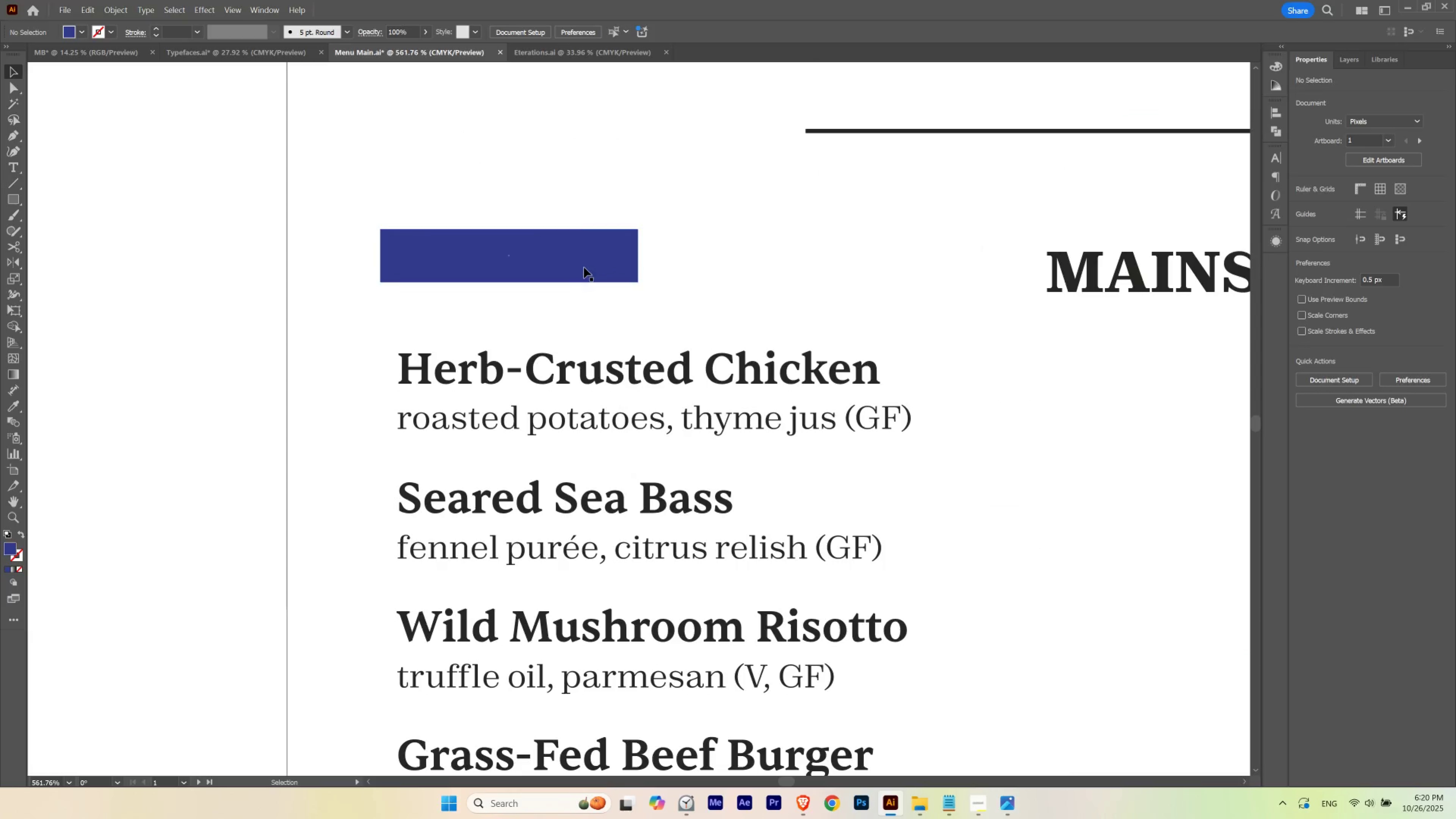 
hold_key(key=ControlLeft, duration=0.46)
 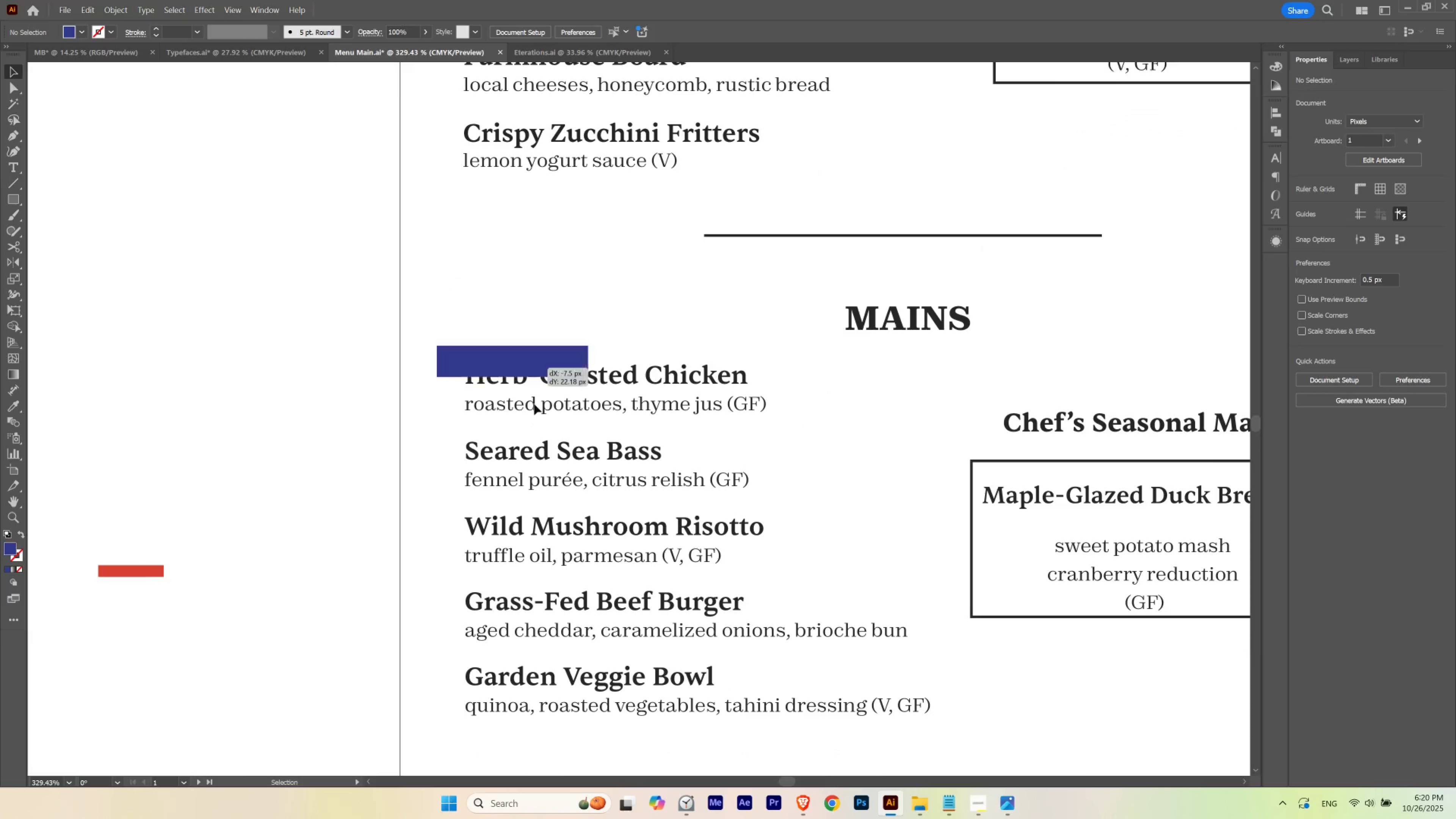 
hold_key(key=Space, duration=0.55)
 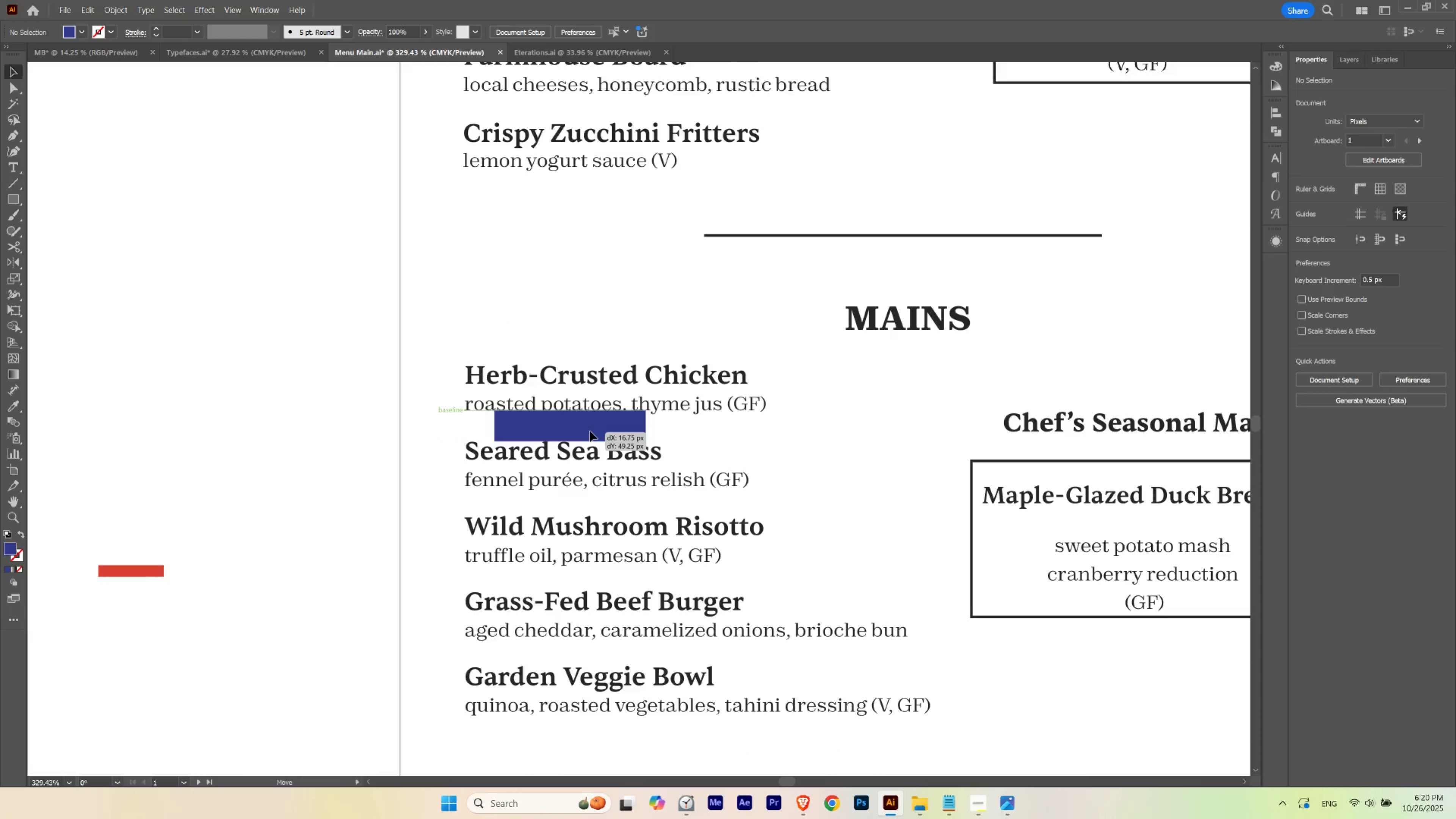 
hold_key(key=ControlLeft, duration=0.94)
 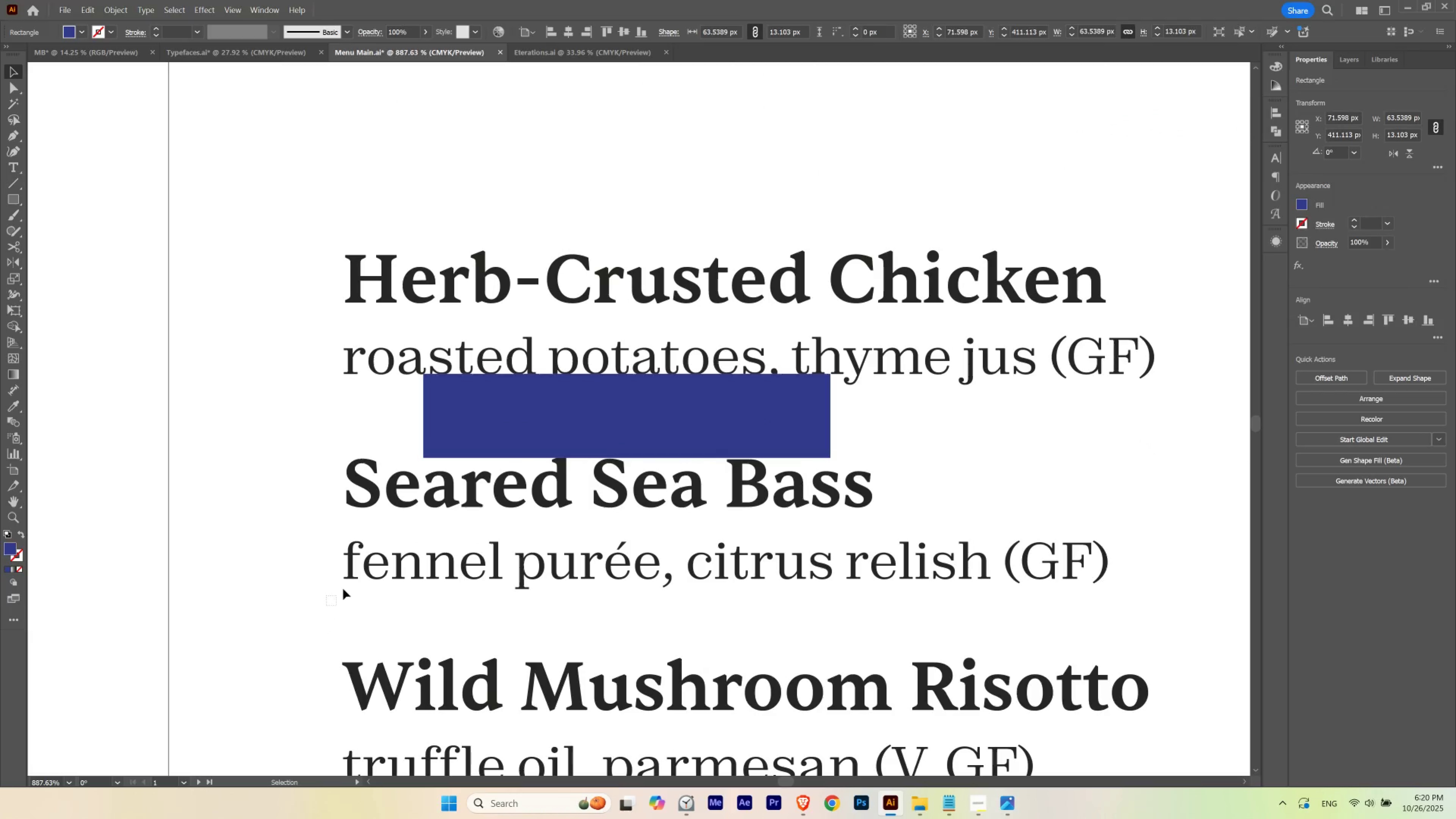 
hold_key(key=Space, duration=0.96)
 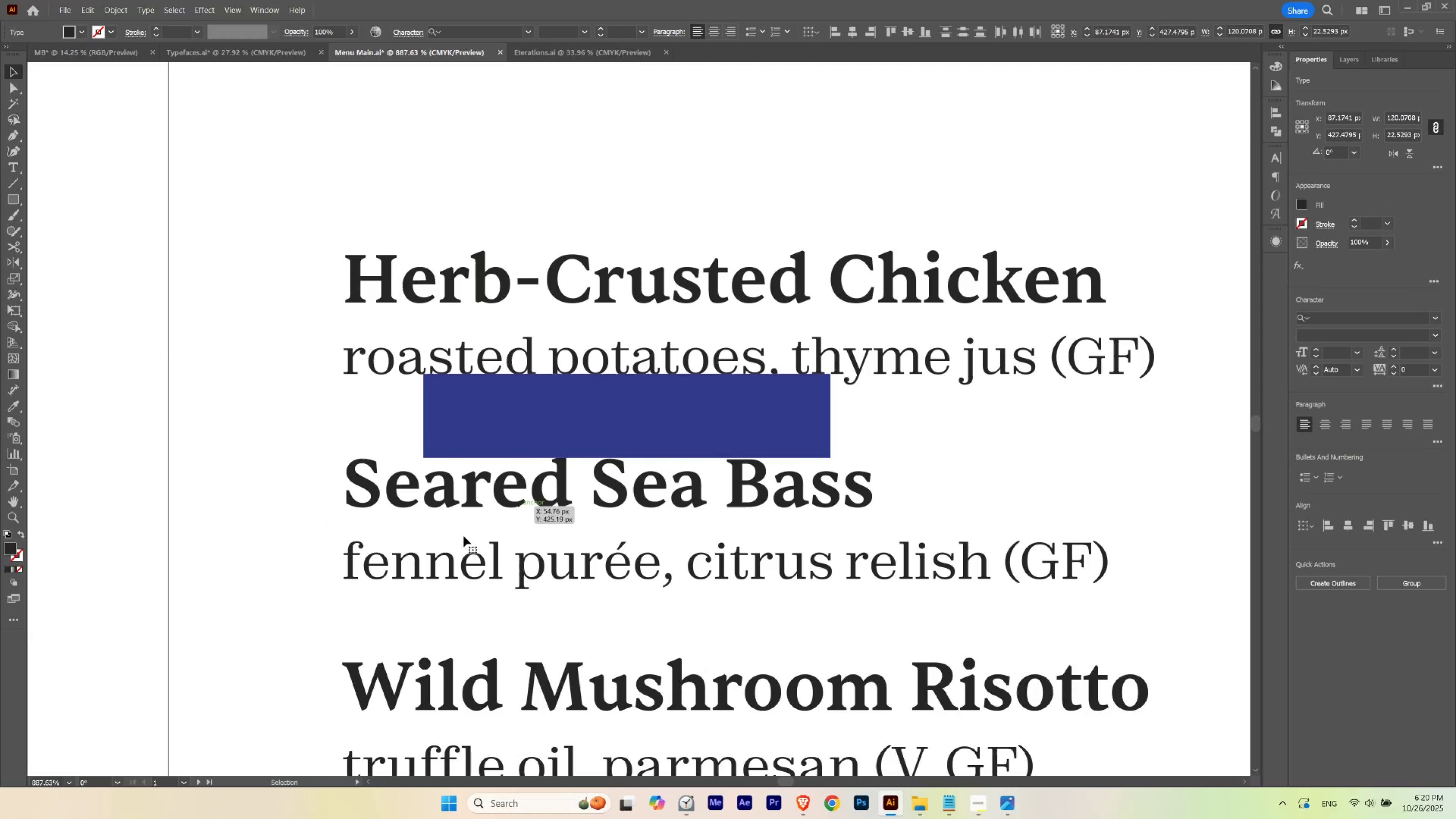 
hold_key(key=ShiftLeft, duration=1.0)
 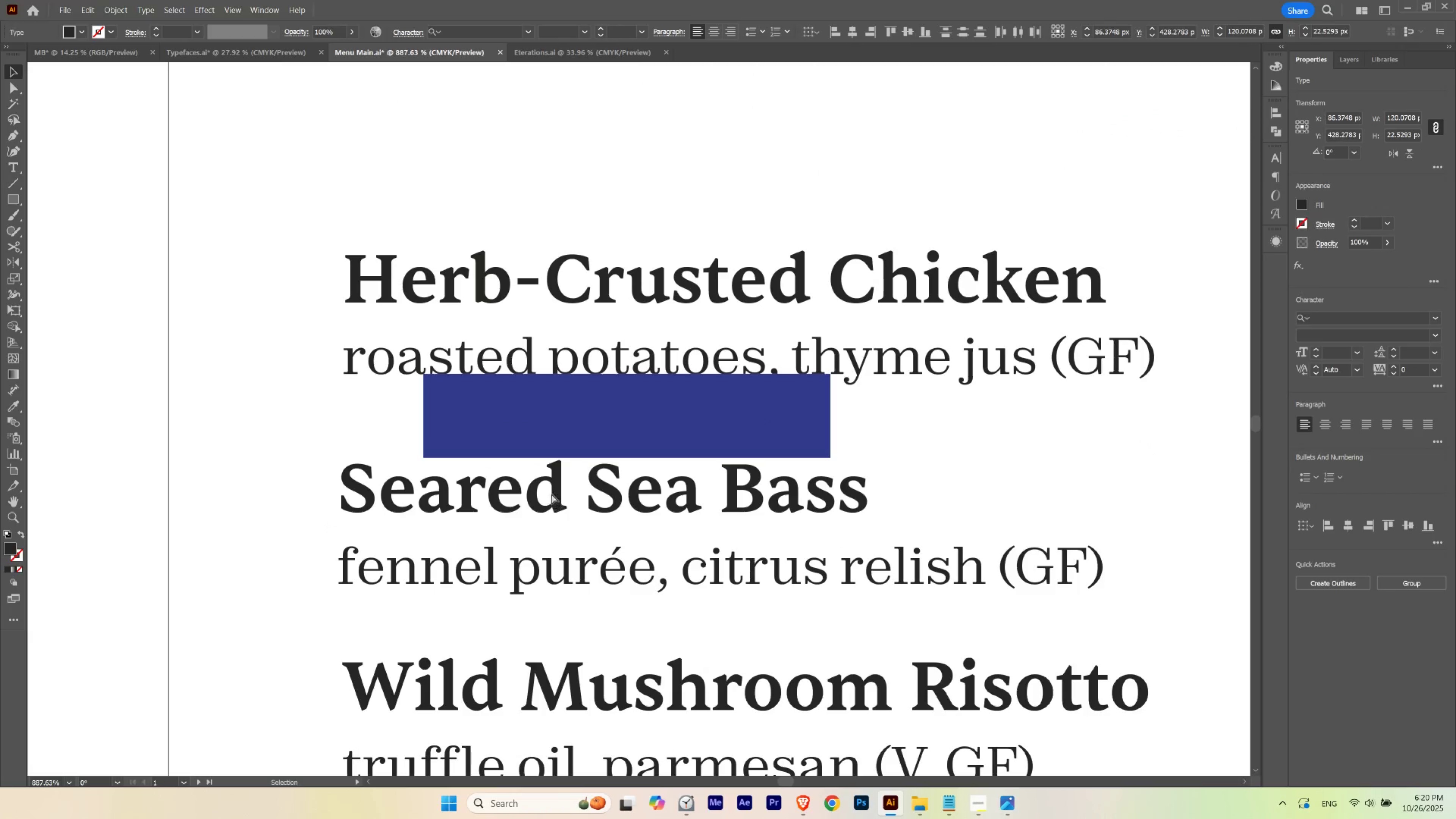 
key(Control+Z)
 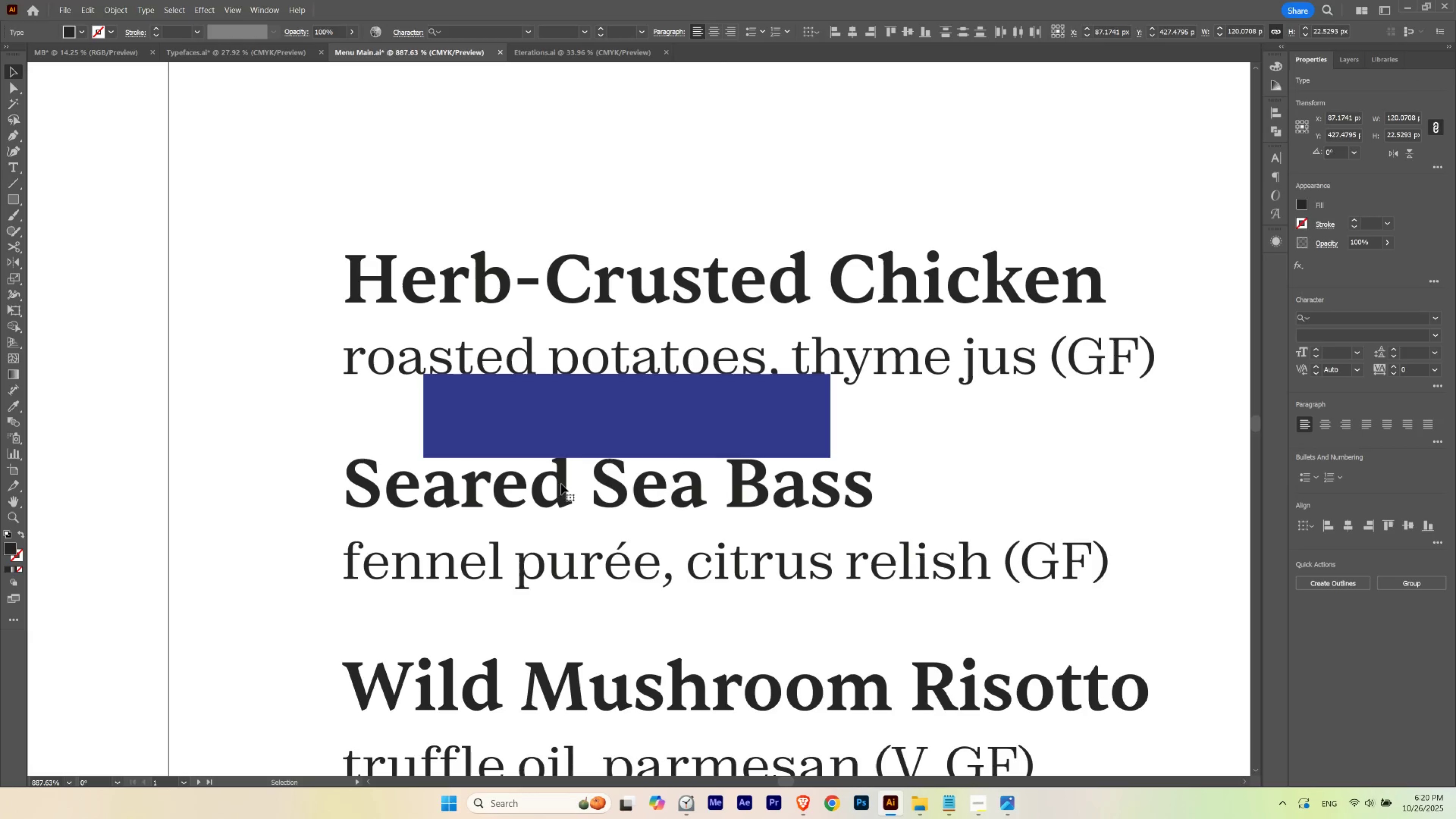 
hold_key(key=ShiftLeft, duration=0.35)
 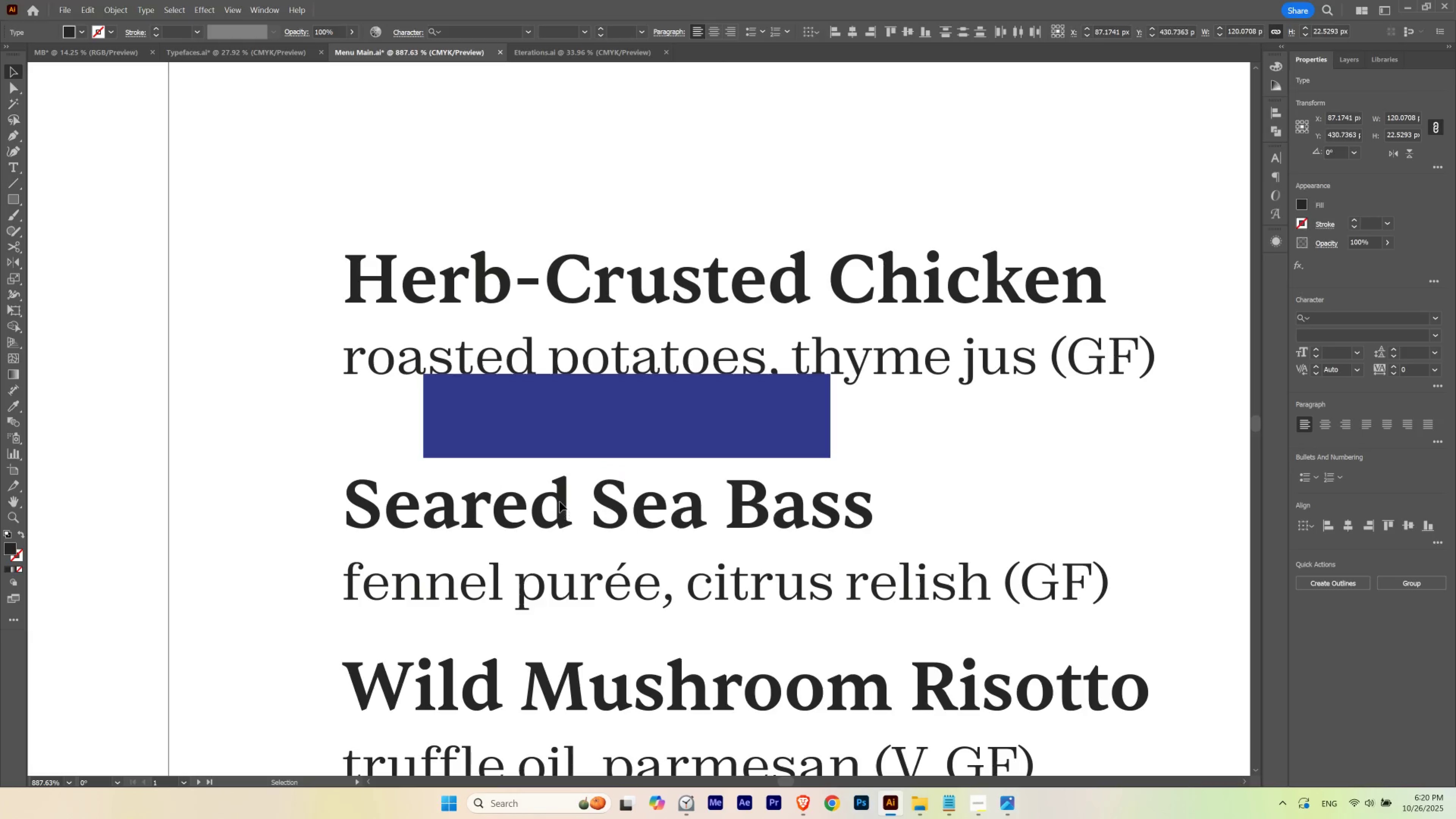 
hold_key(key=ShiftLeft, duration=1.53)
 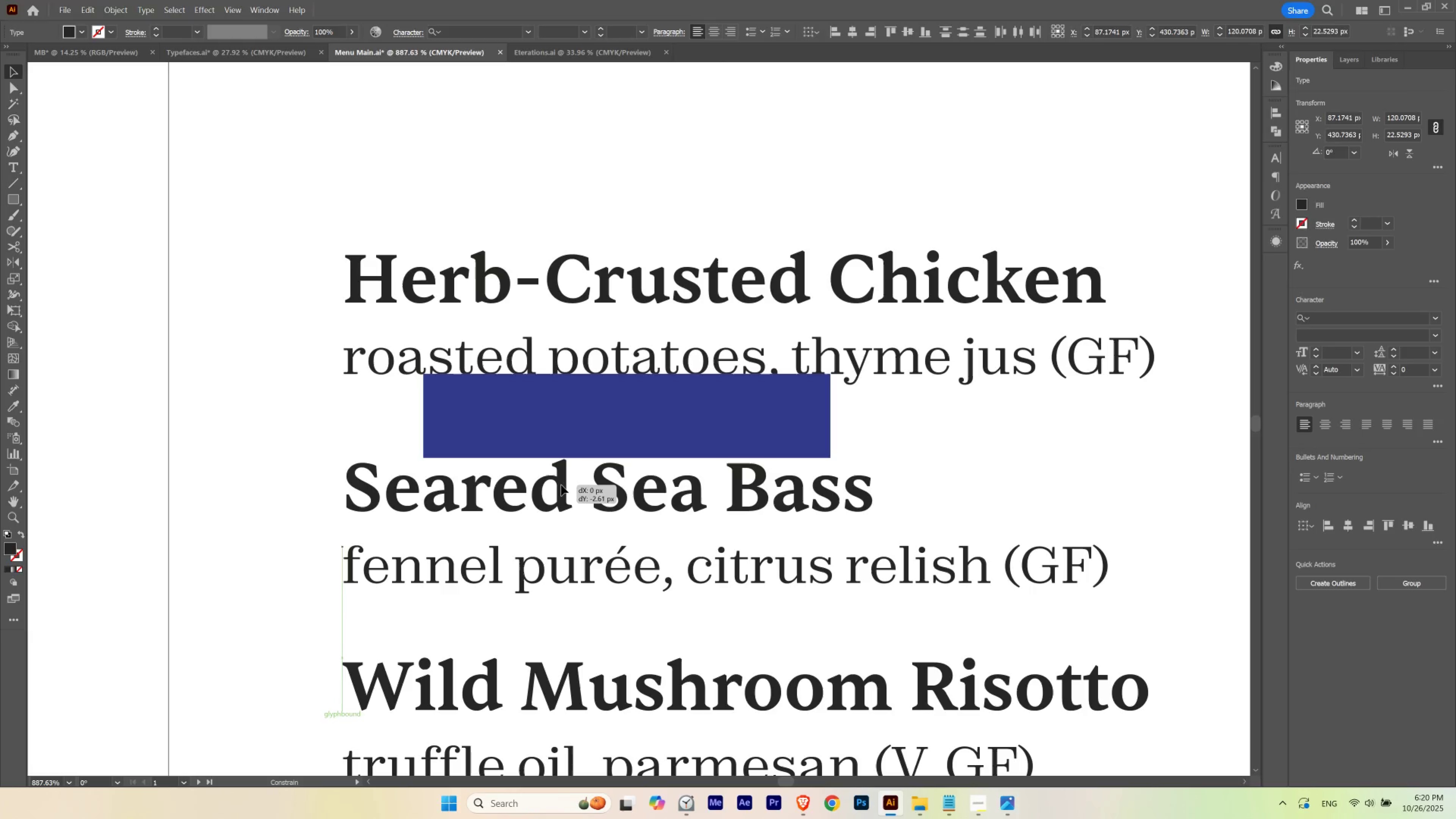 
hold_key(key=ShiftLeft, duration=1.53)
 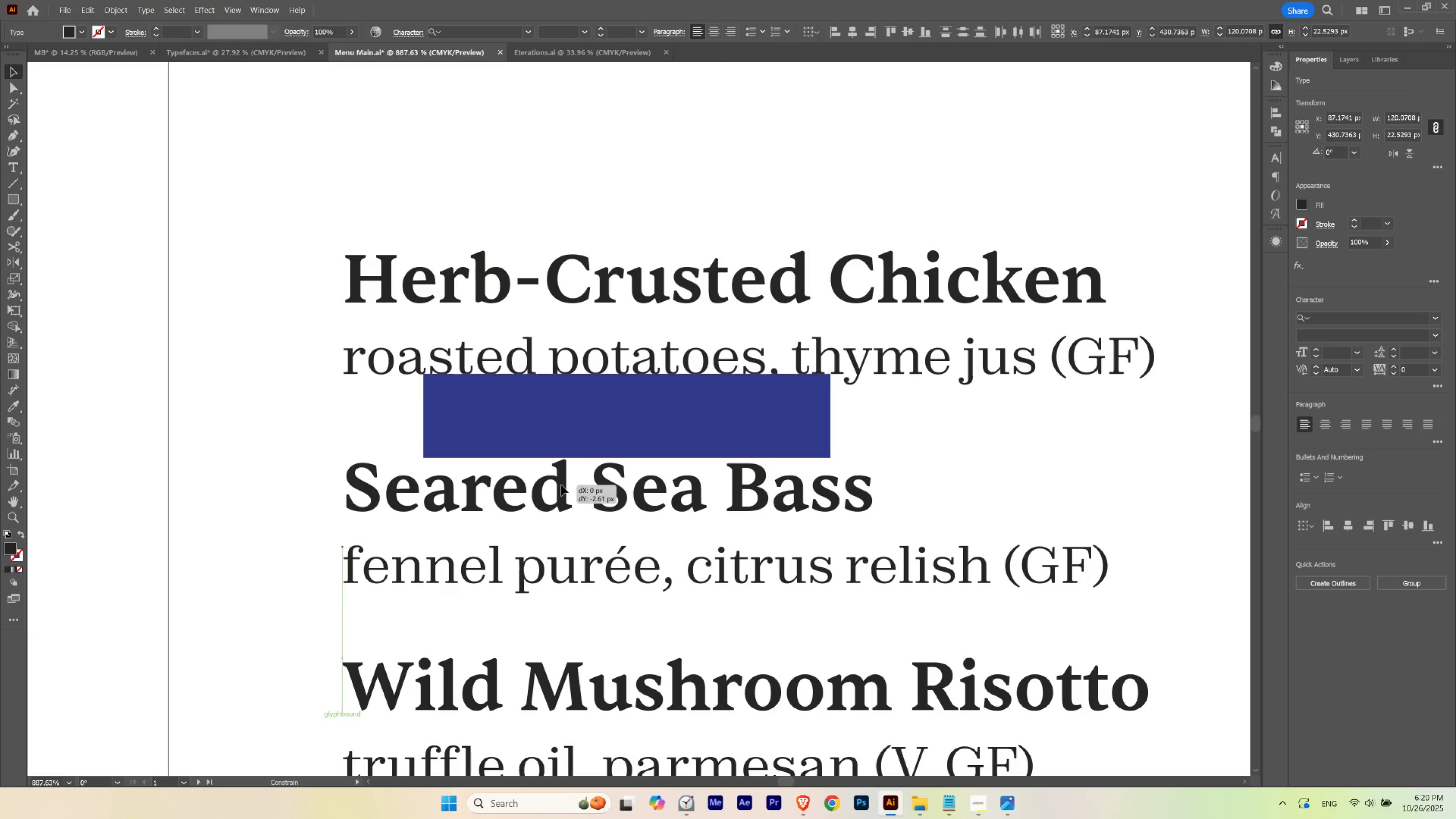 
hold_key(key=ShiftLeft, duration=0.53)
 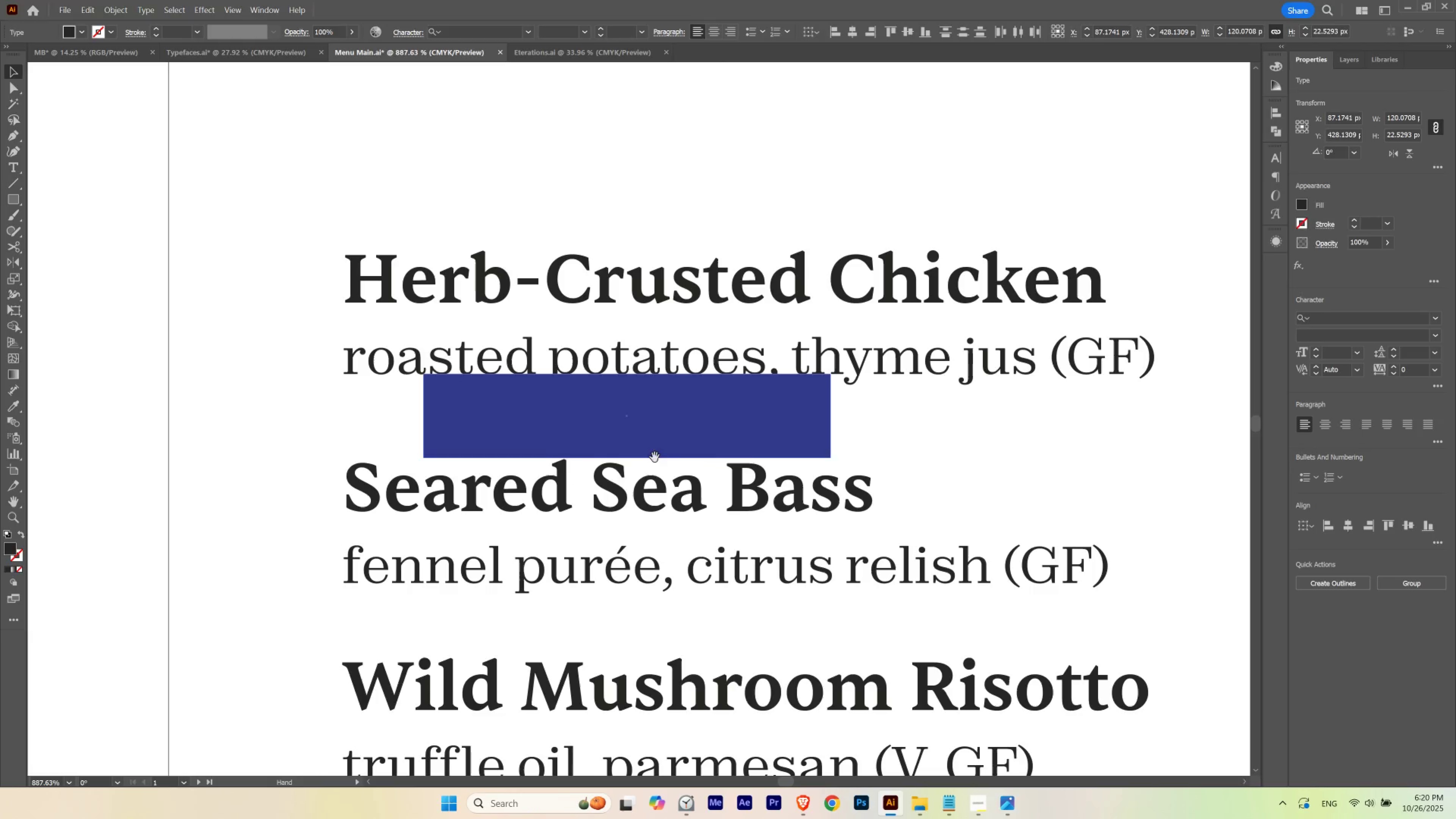 
hold_key(key=Space, duration=1.54)
 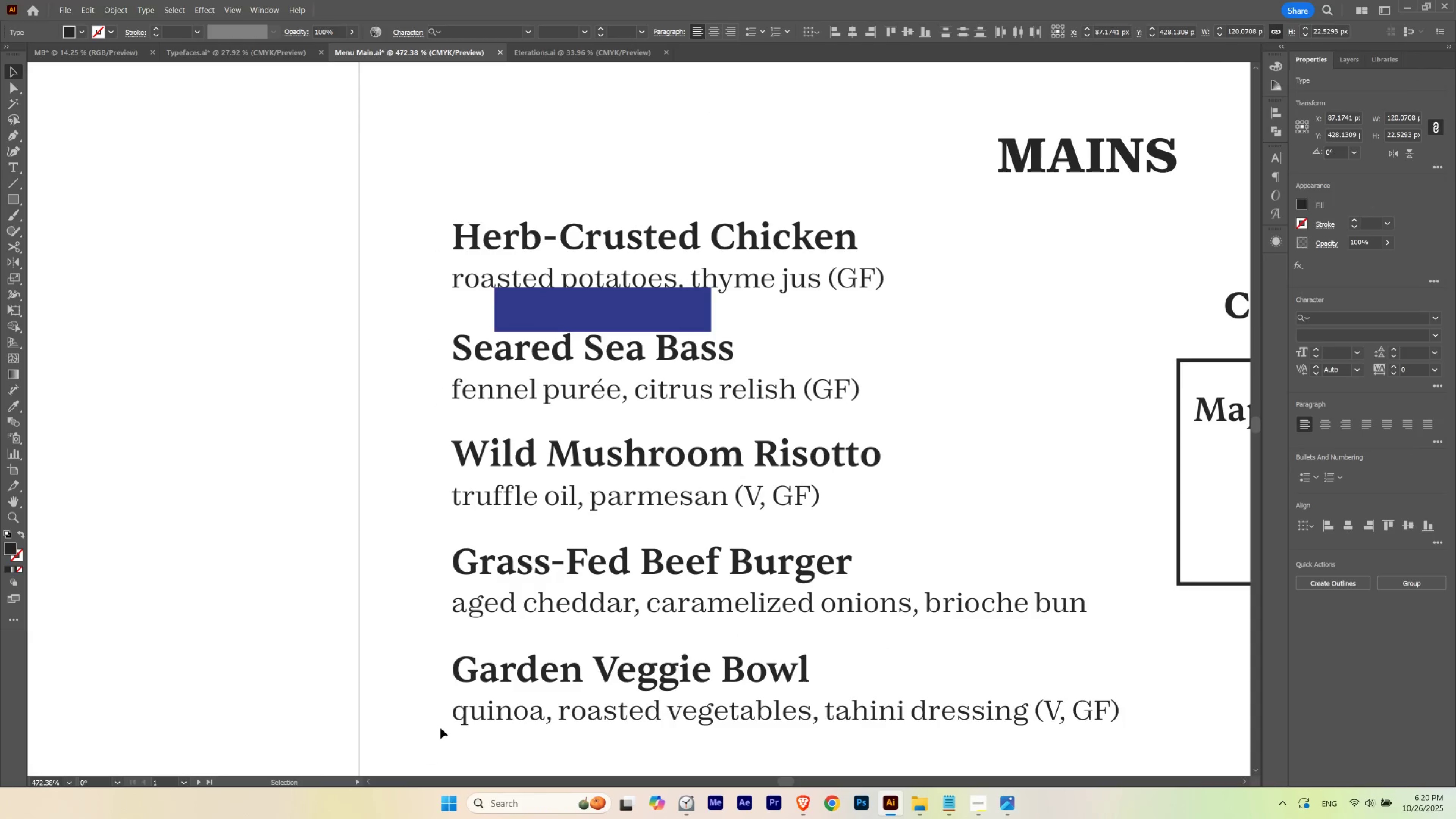 
hold_key(key=ControlLeft, duration=0.38)
 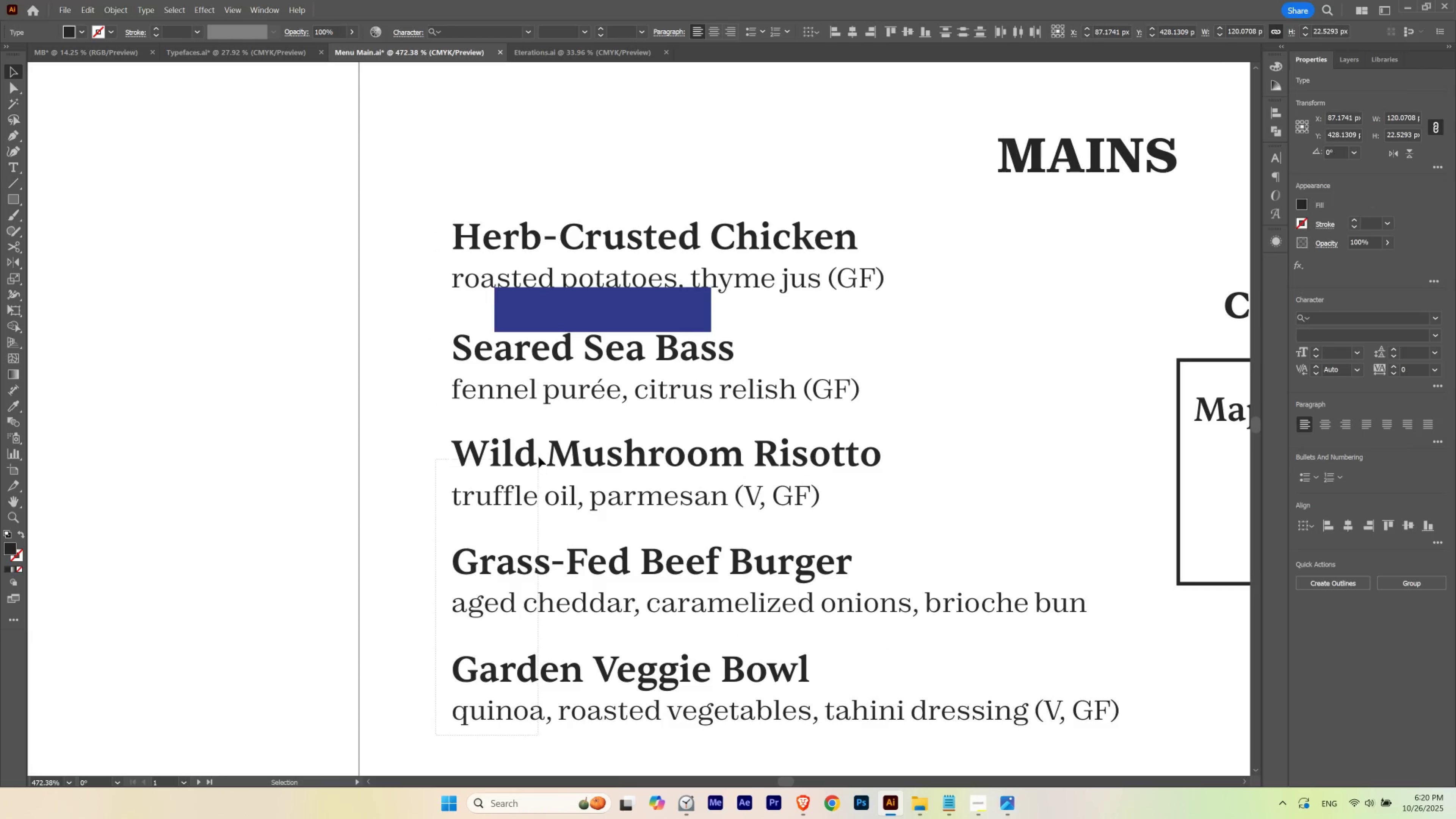 
hold_key(key=ShiftLeft, duration=0.73)
 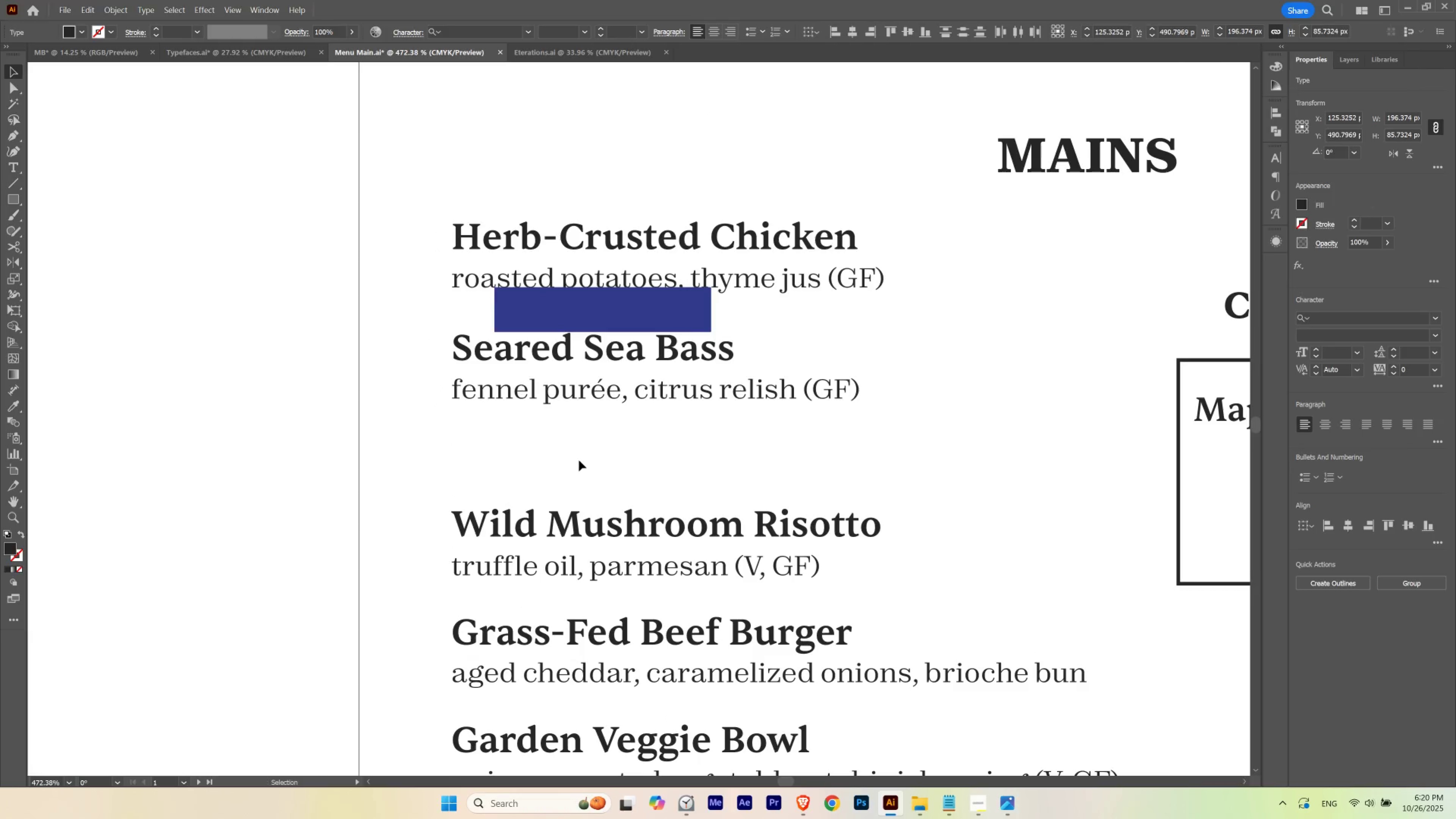 
left_click([579, 460])
 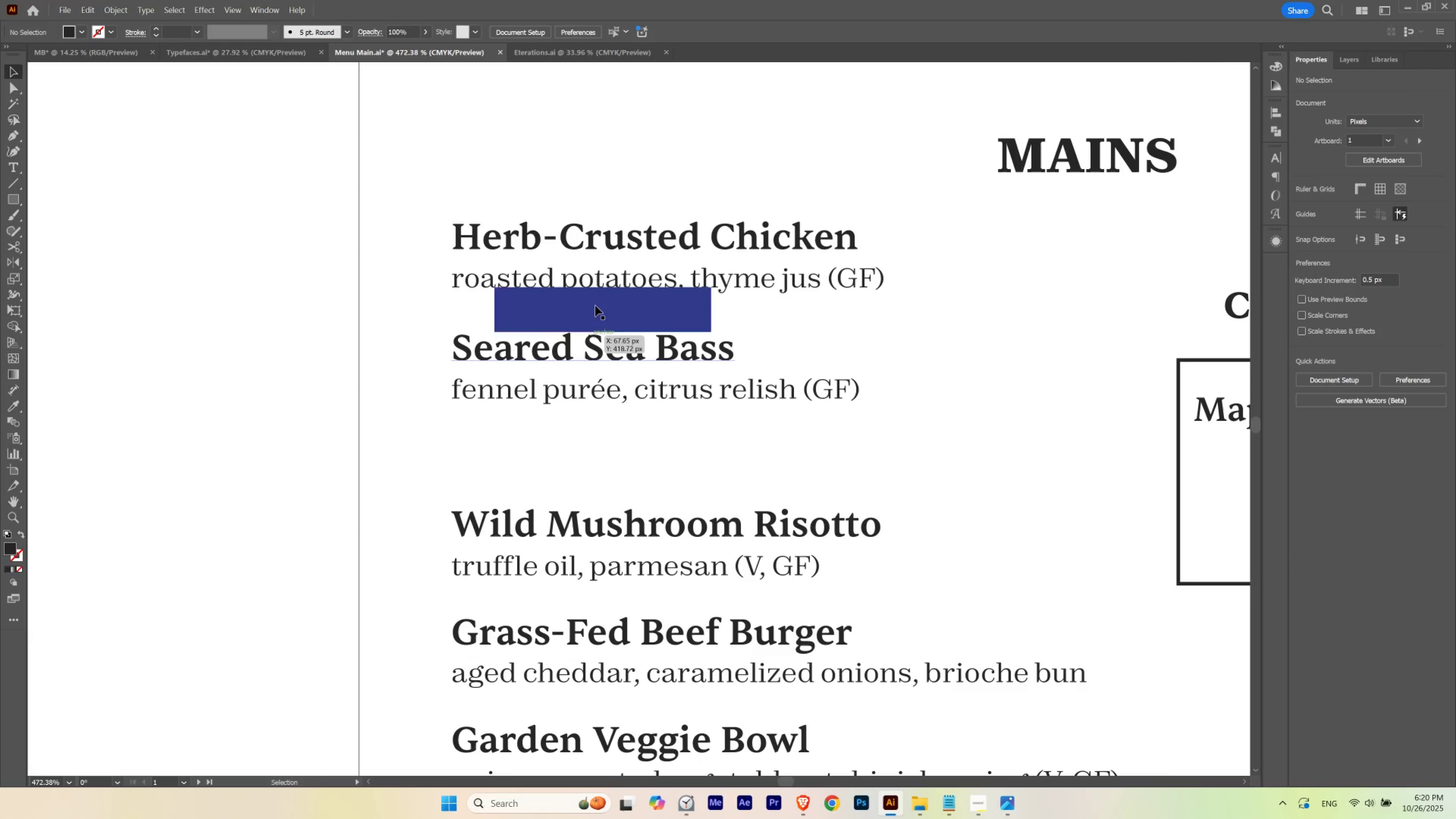 
hold_key(key=ShiftLeft, duration=1.54)
 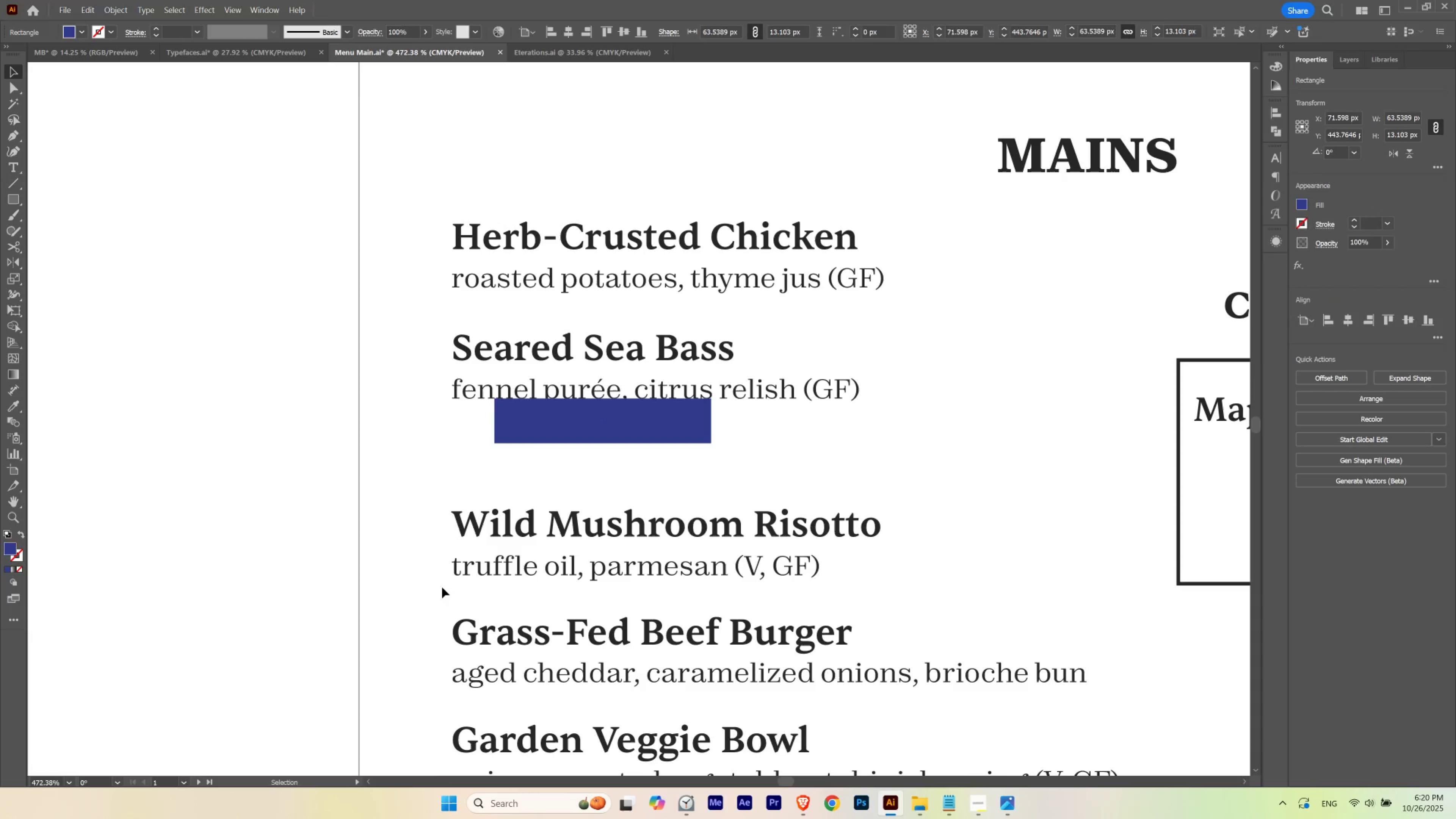 
key(Shift+ShiftLeft)
 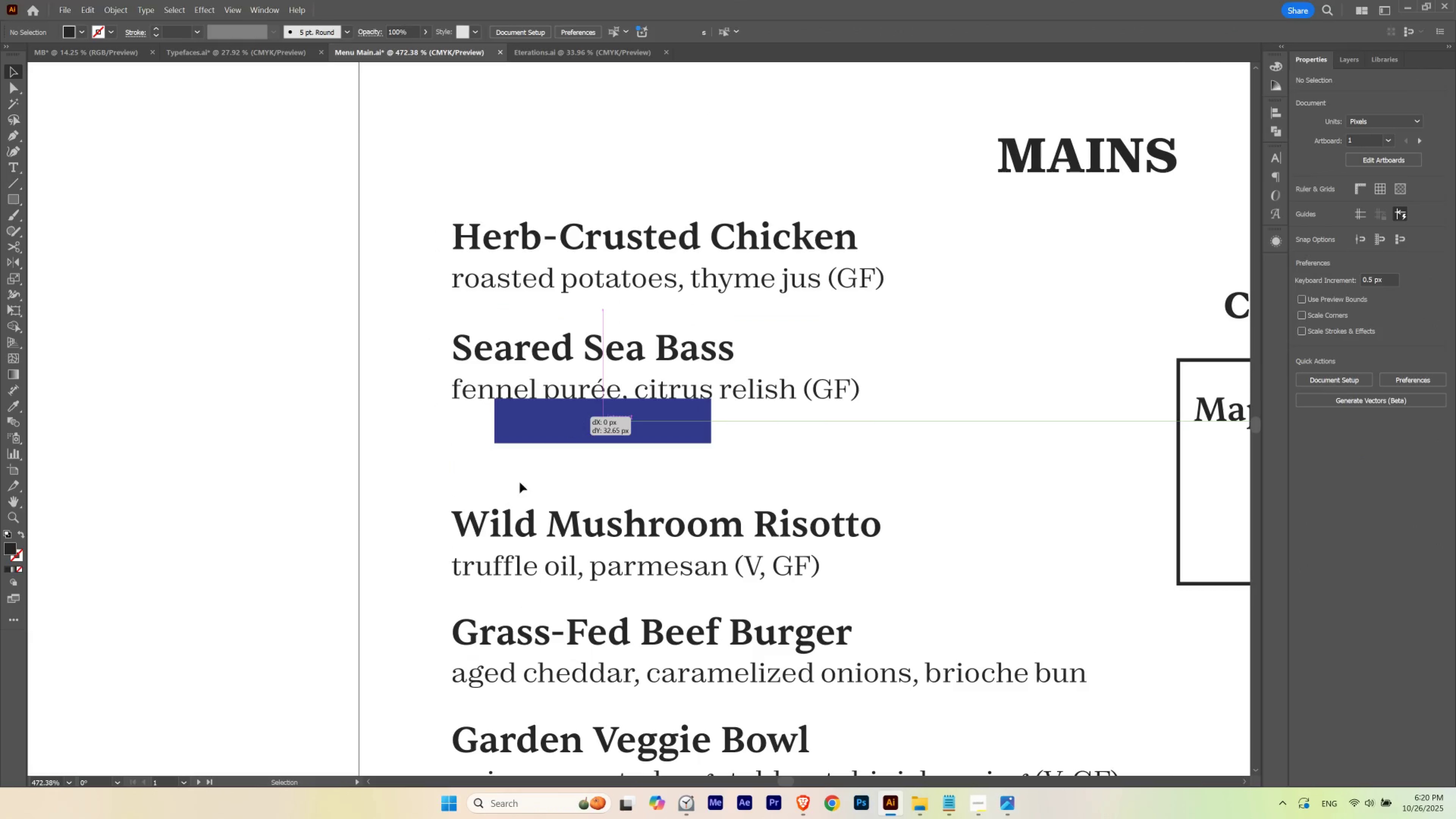 
key(Shift+ShiftLeft)
 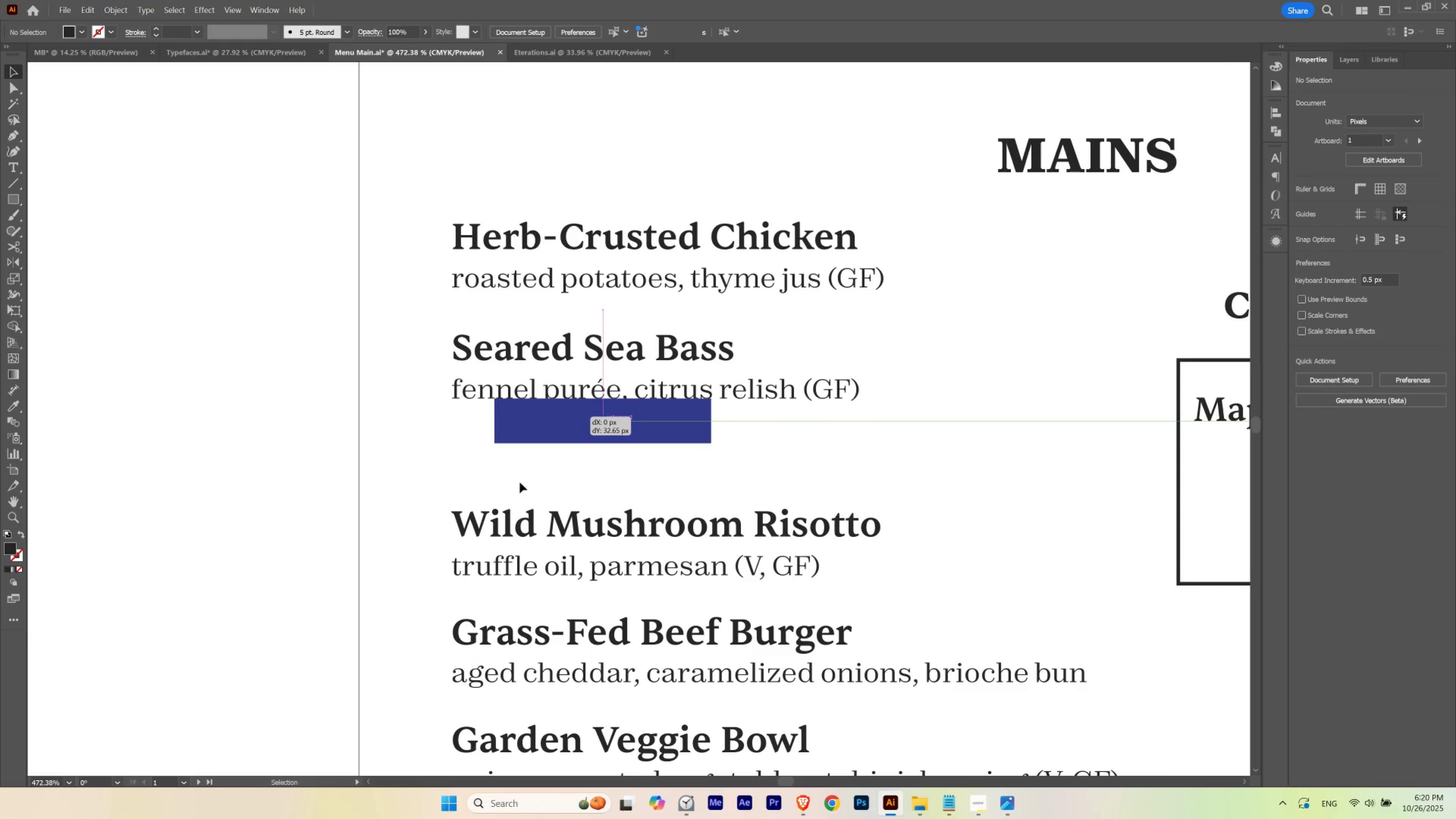 
key(Shift+ShiftLeft)
 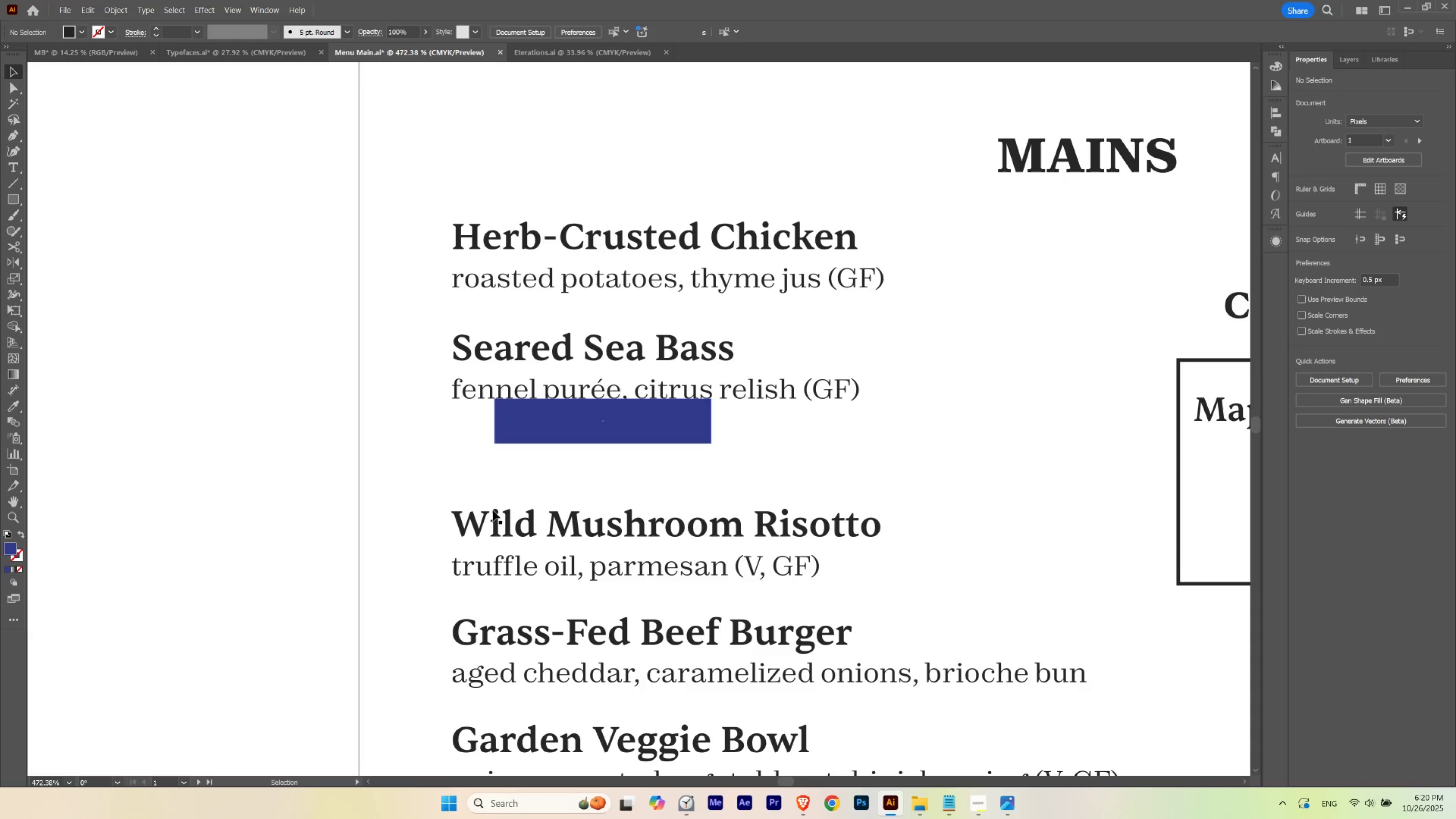 
key(Shift+ShiftLeft)
 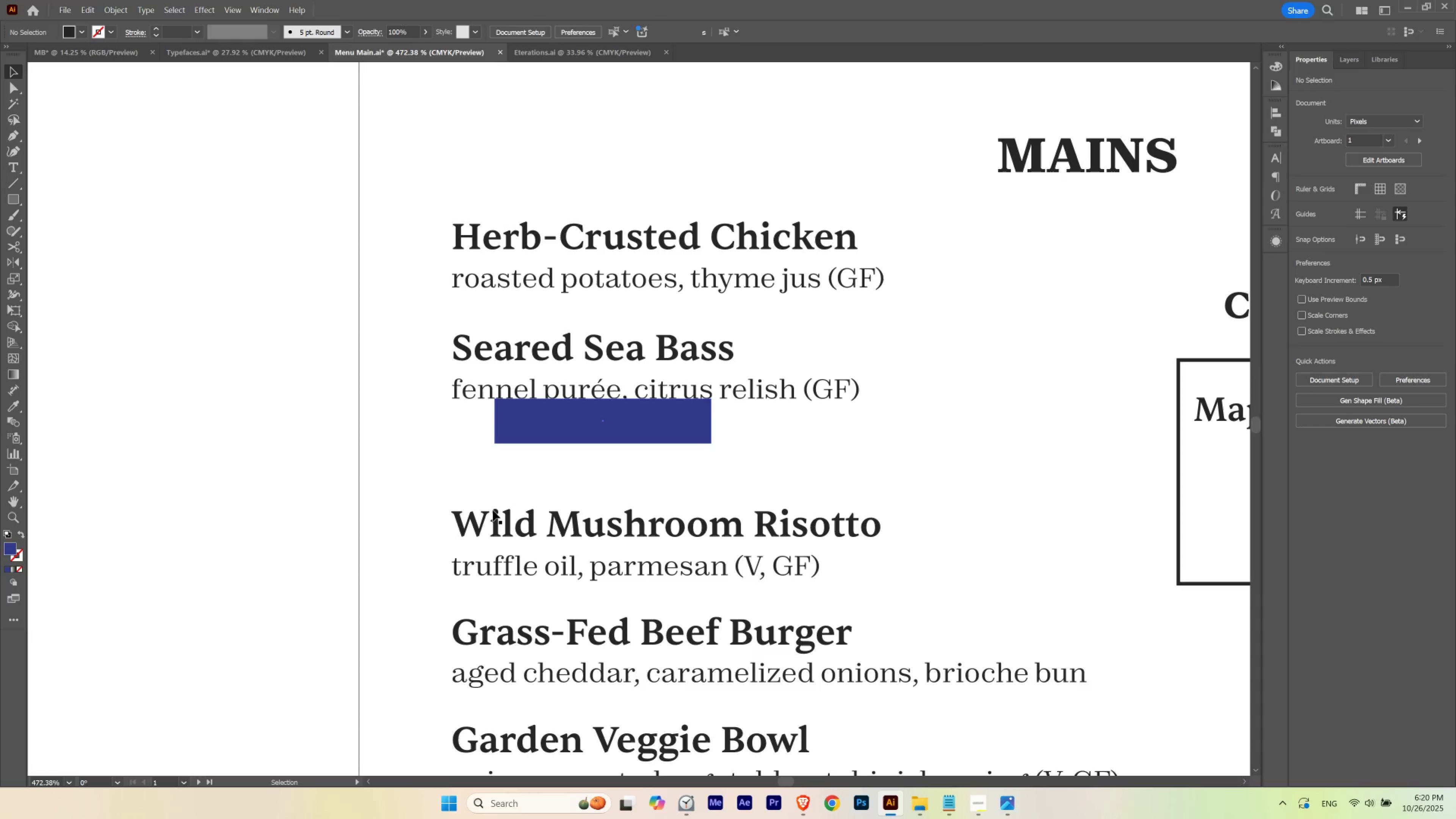 
key(Shift+ShiftLeft)
 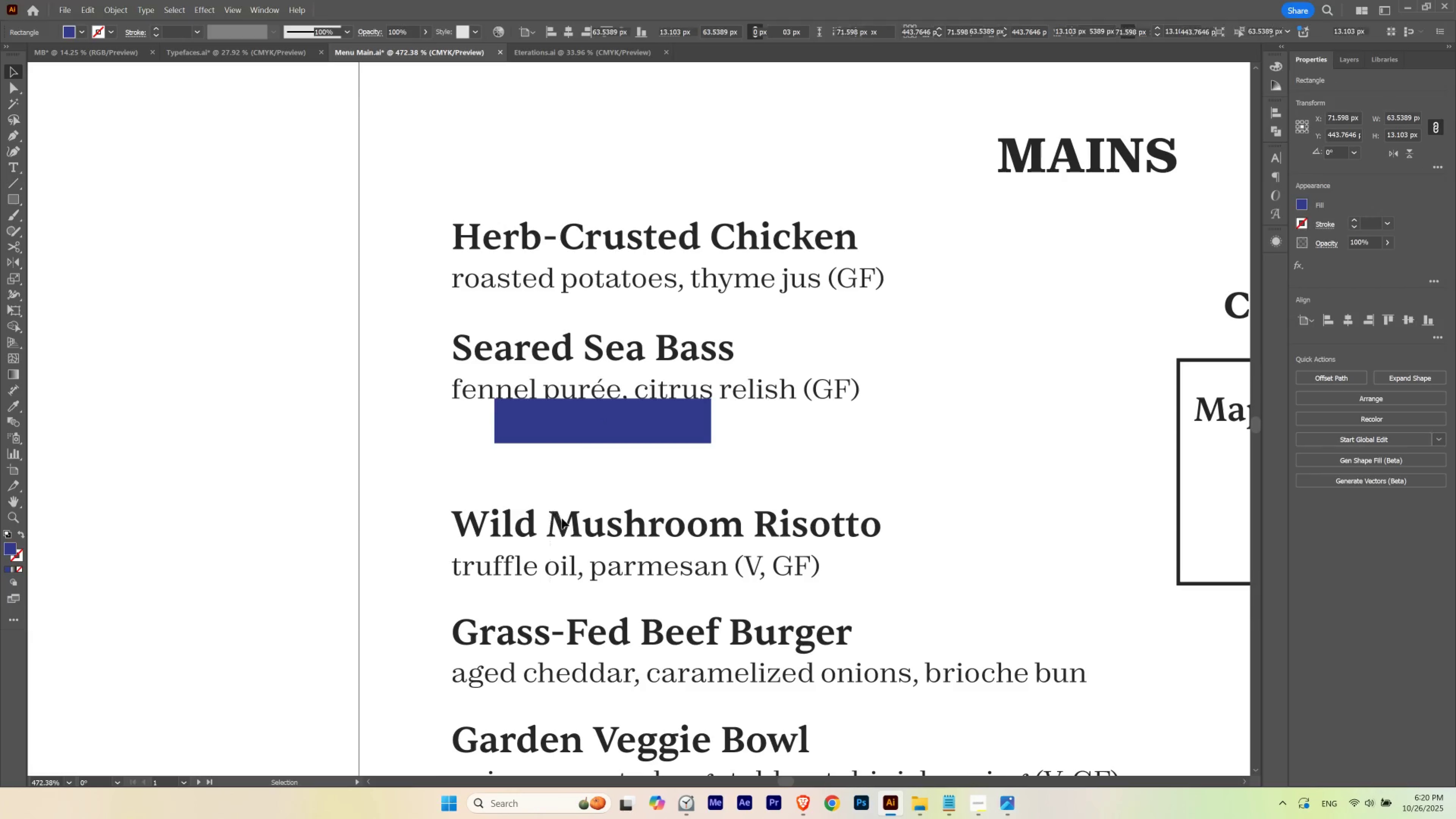 
hold_key(key=ShiftLeft, duration=1.52)
 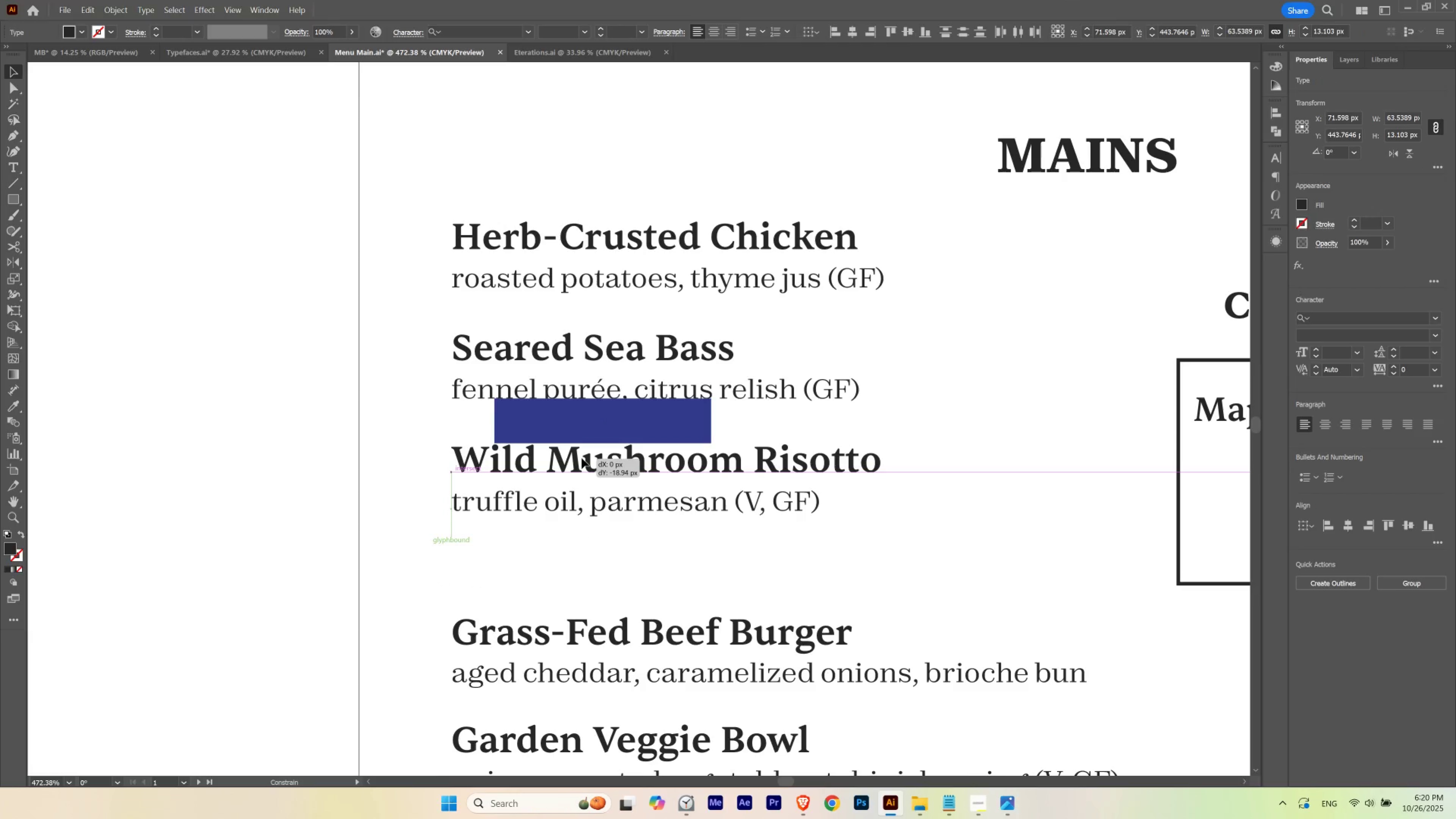 
hold_key(key=ShiftLeft, duration=1.5)
 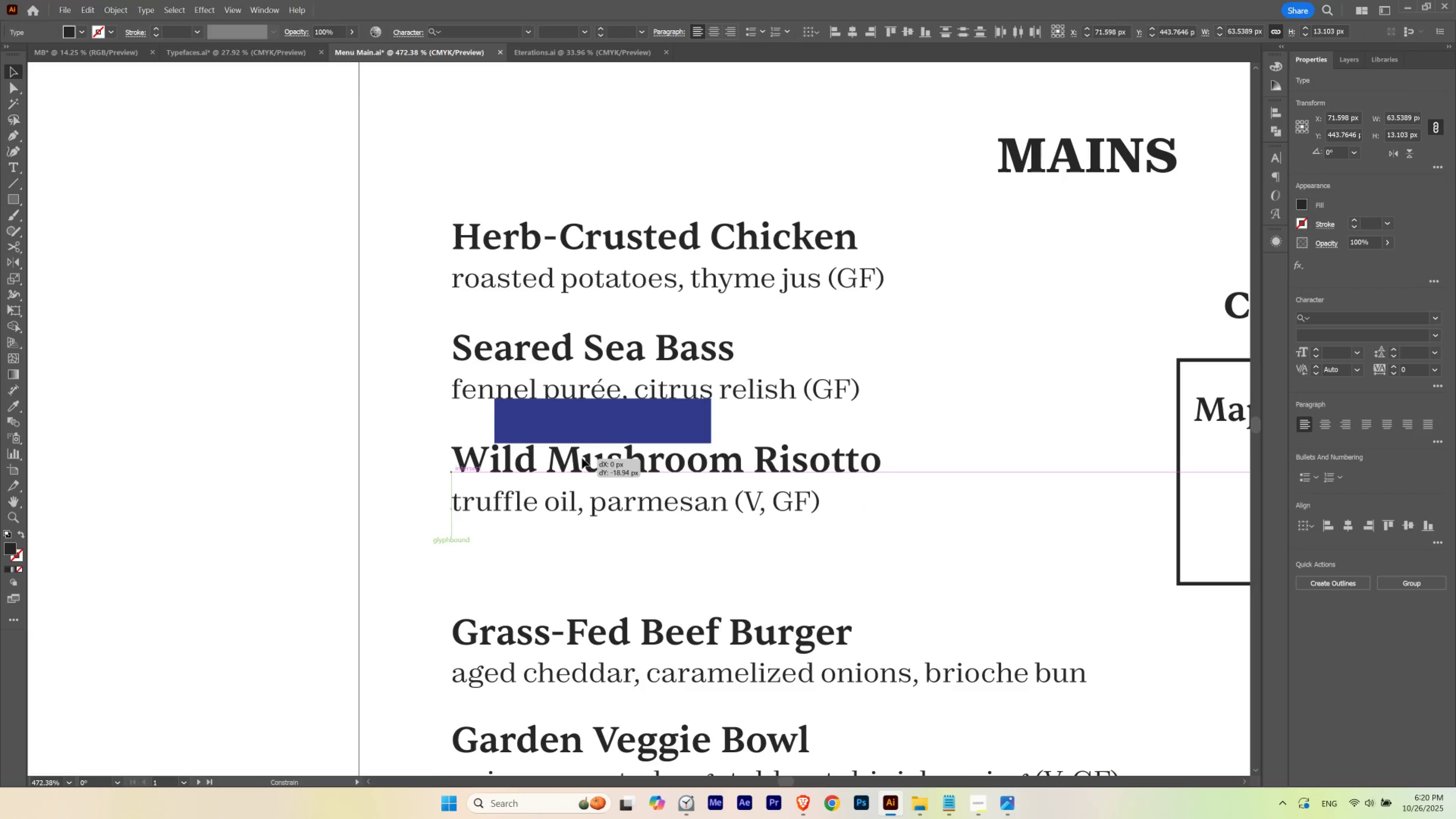 
hold_key(key=ShiftLeft, duration=1.47)
 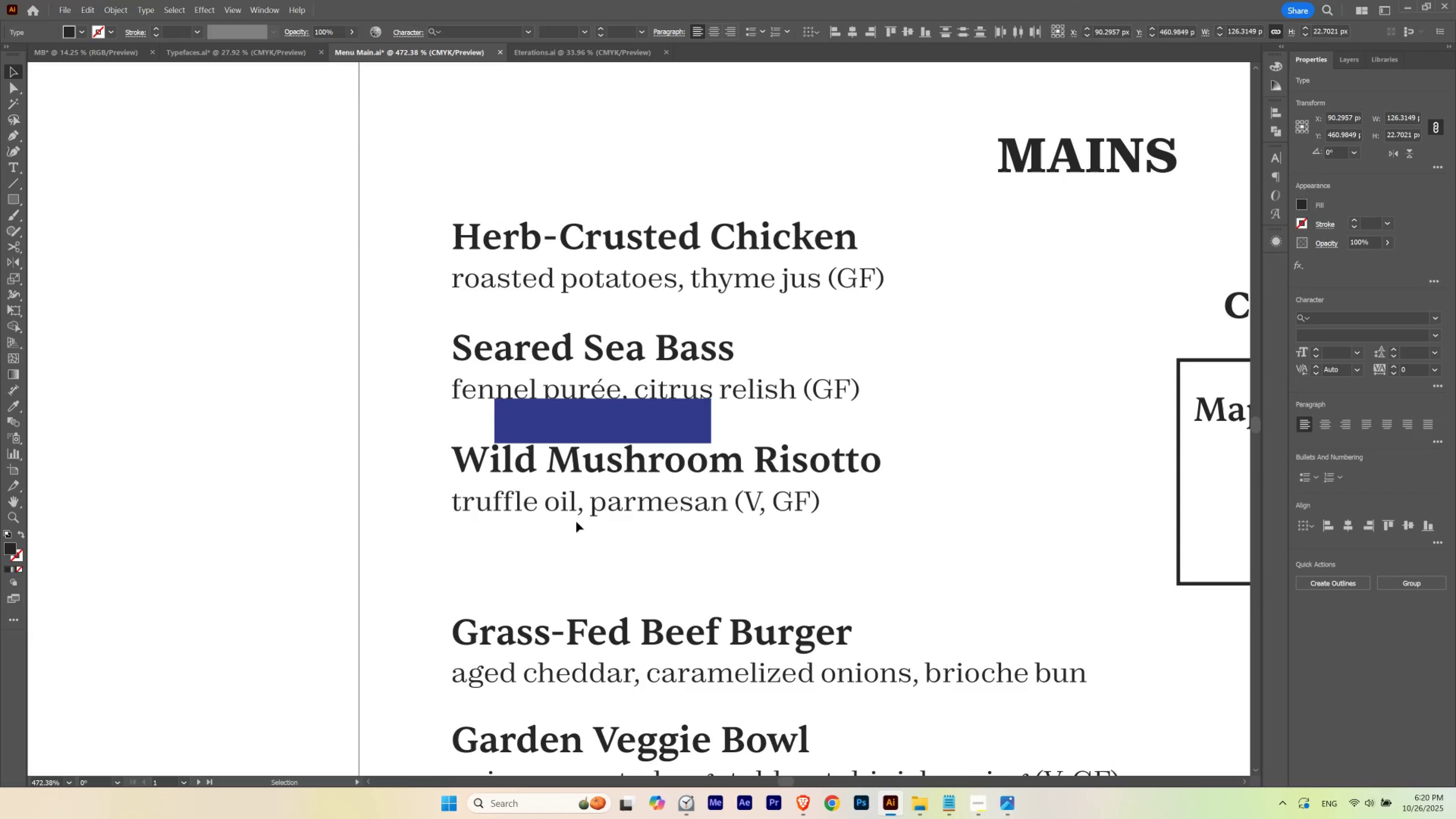 
left_click([576, 521])
 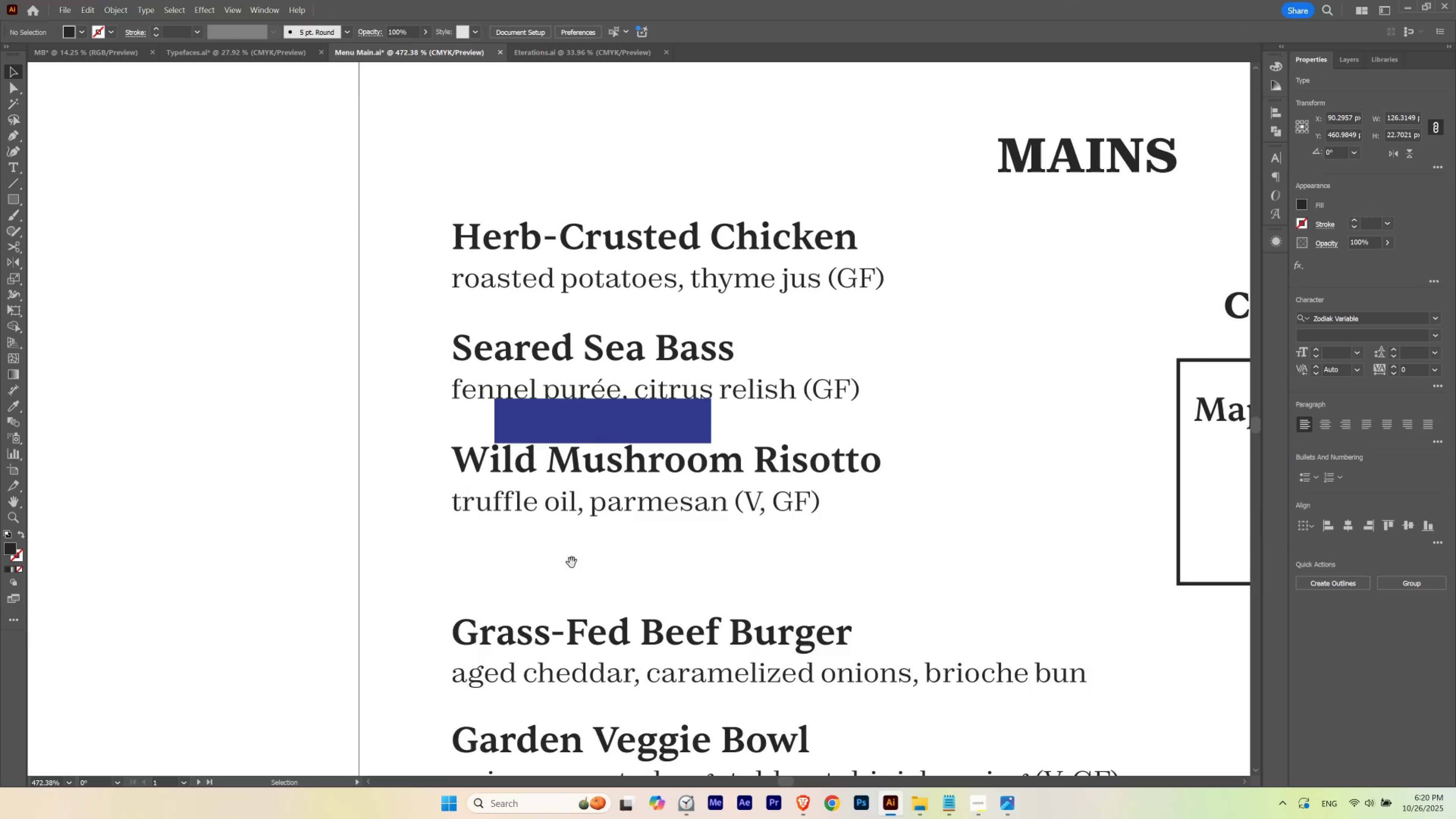 
hold_key(key=Space, duration=0.46)
 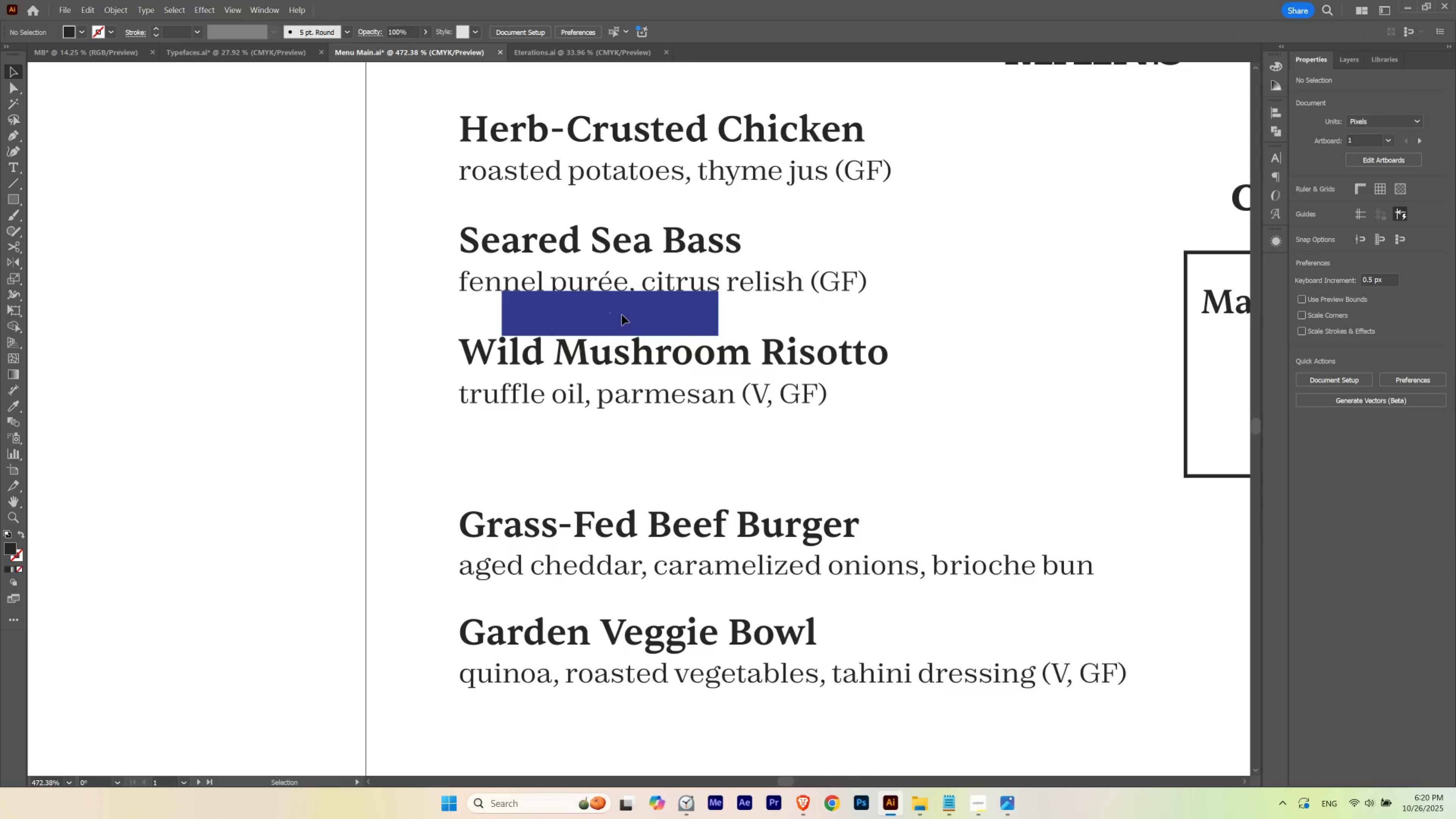 
hold_key(key=ShiftLeft, duration=1.5)
 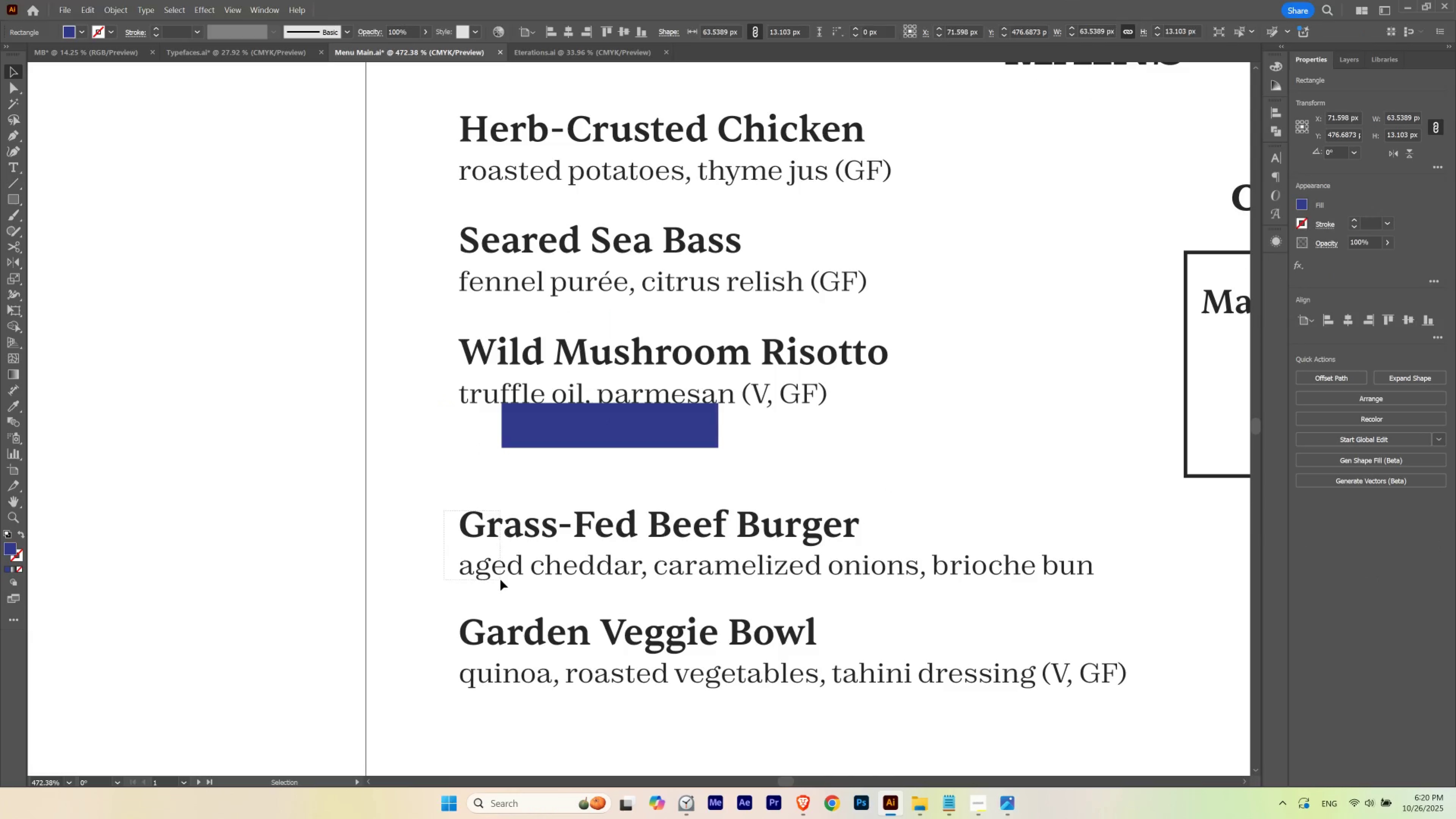 
hold_key(key=ShiftLeft, duration=1.61)
 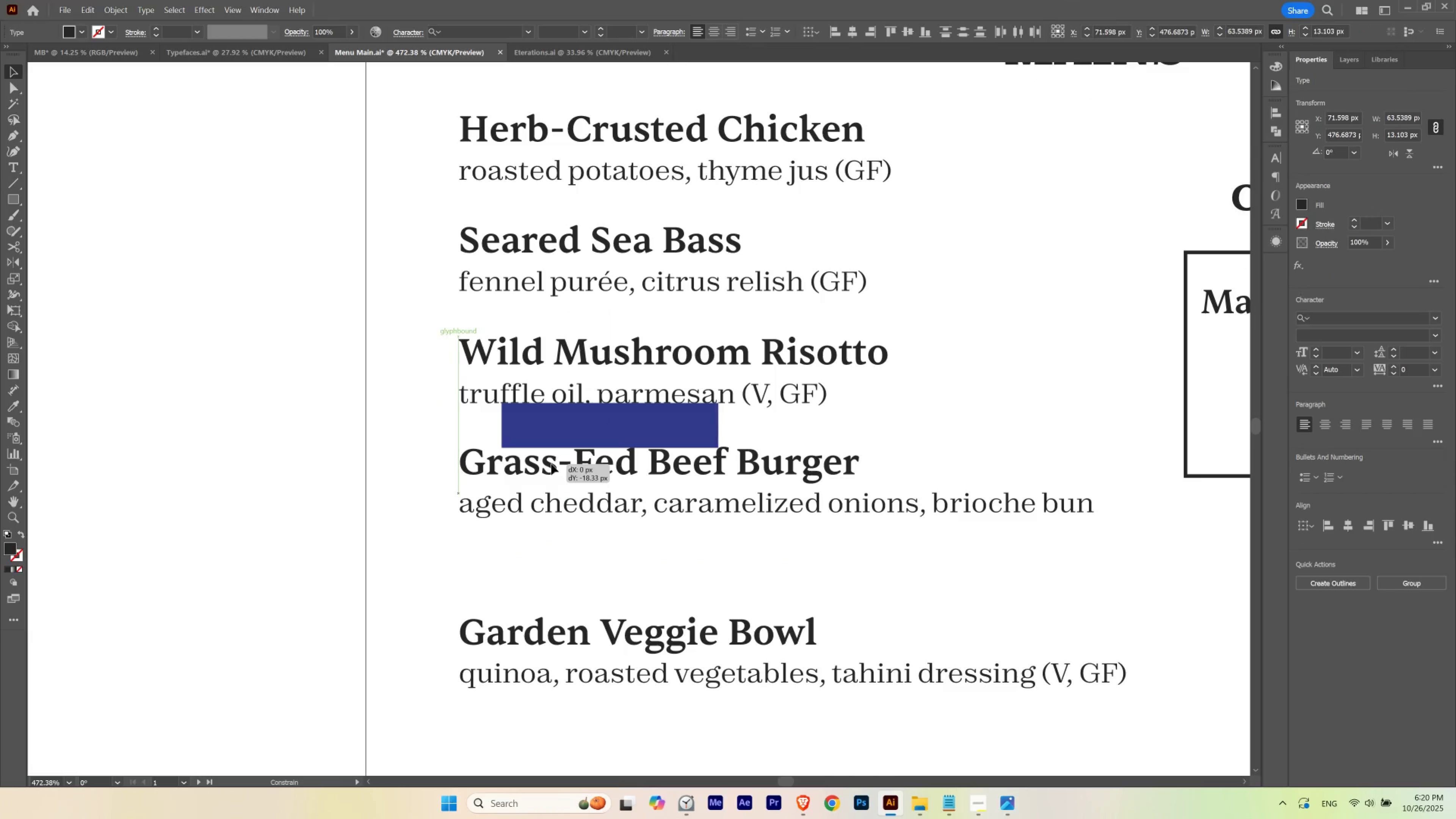 
hold_key(key=ShiftLeft, duration=1.53)
 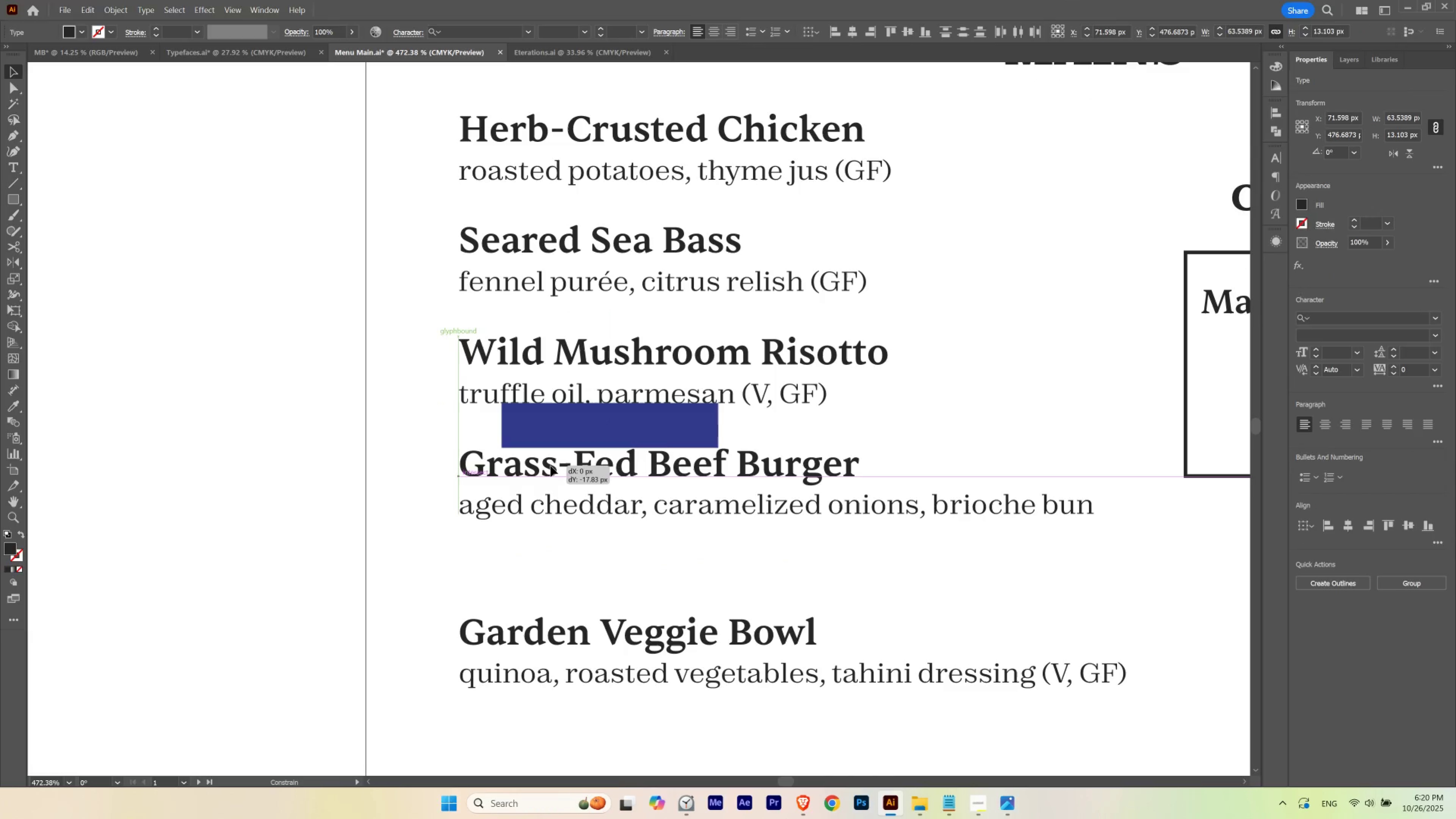 
hold_key(key=ShiftLeft, duration=1.51)
 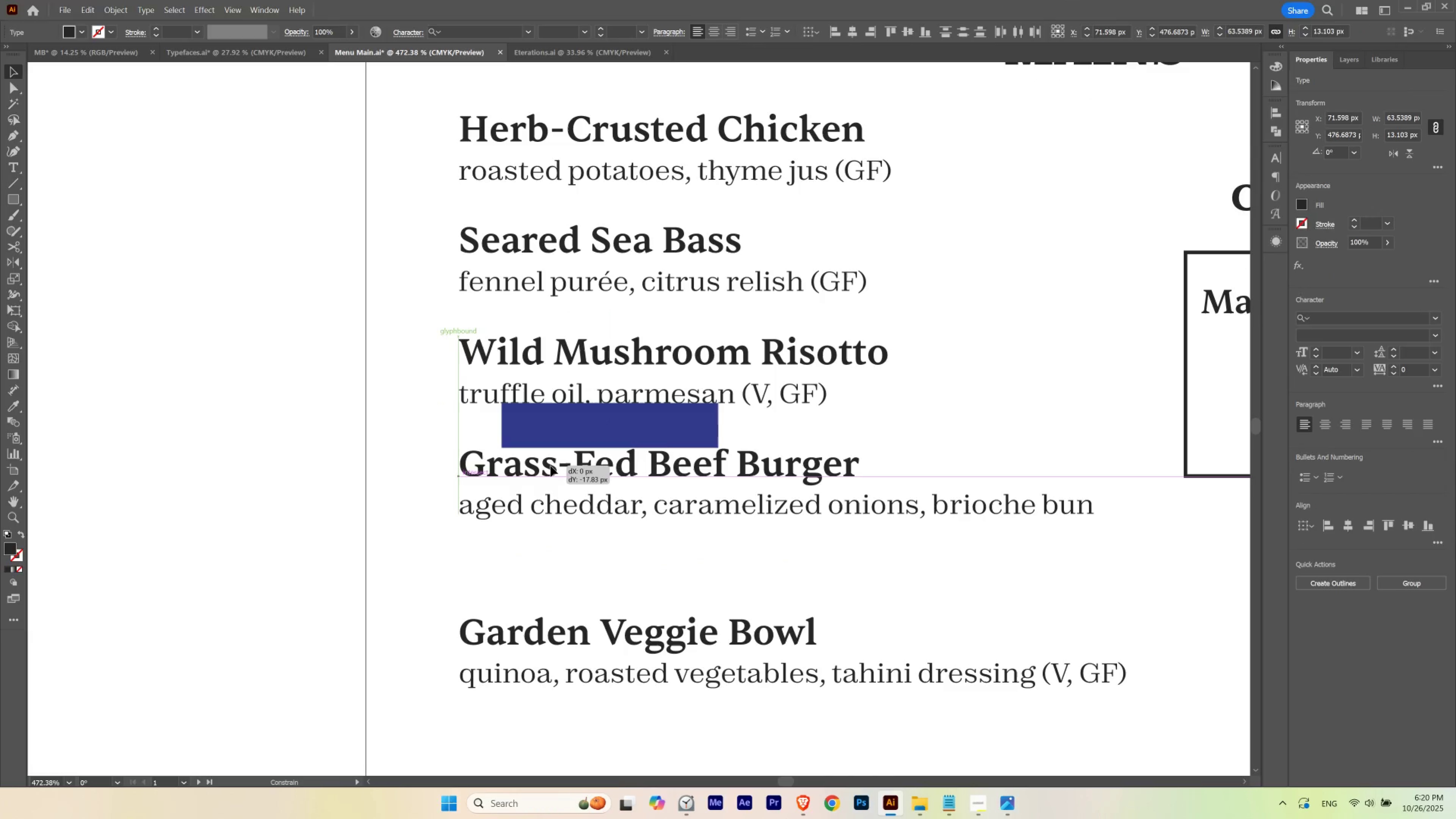 
hold_key(key=ShiftLeft, duration=1.53)
 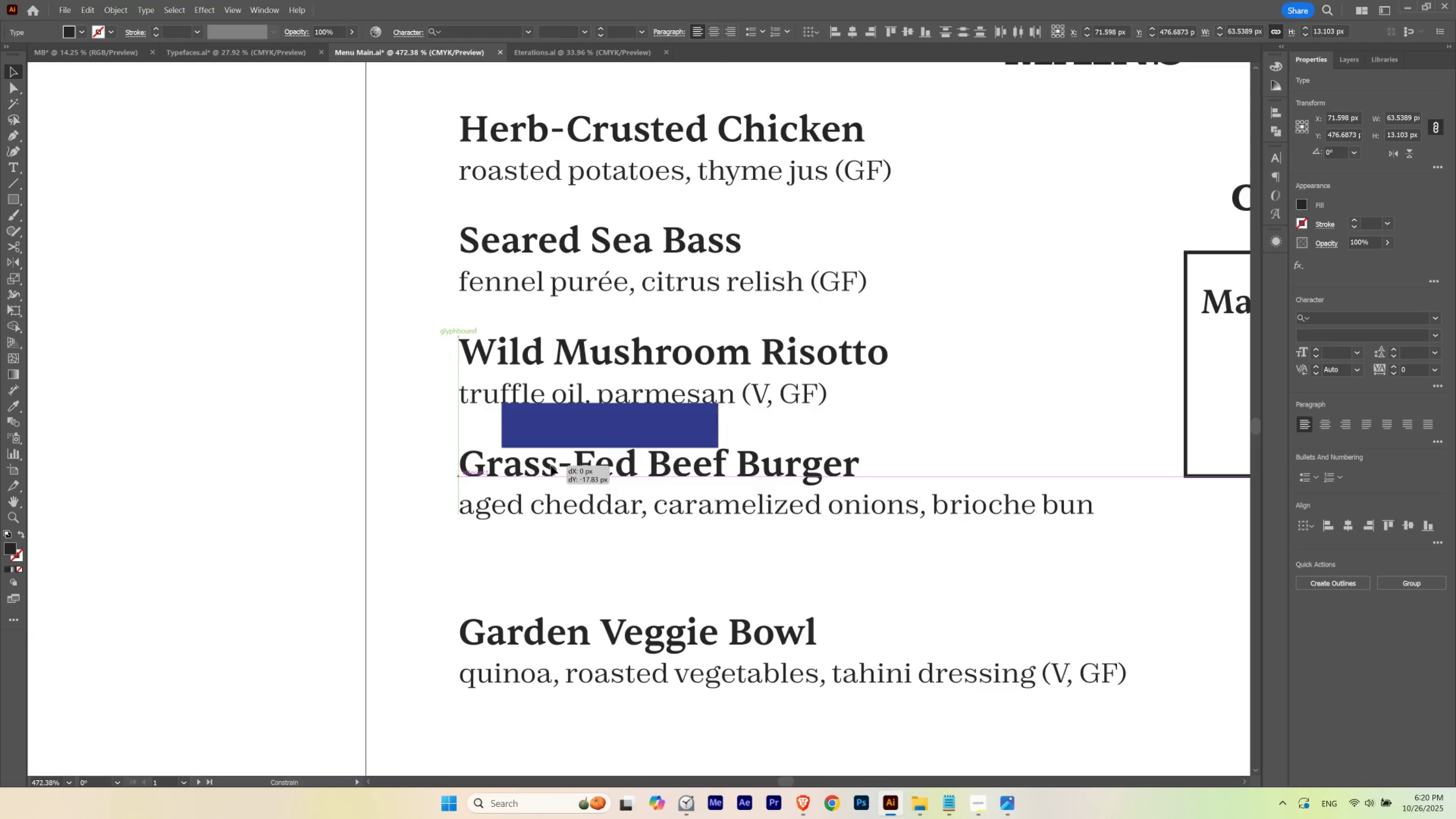 
hold_key(key=ShiftLeft, duration=1.45)
 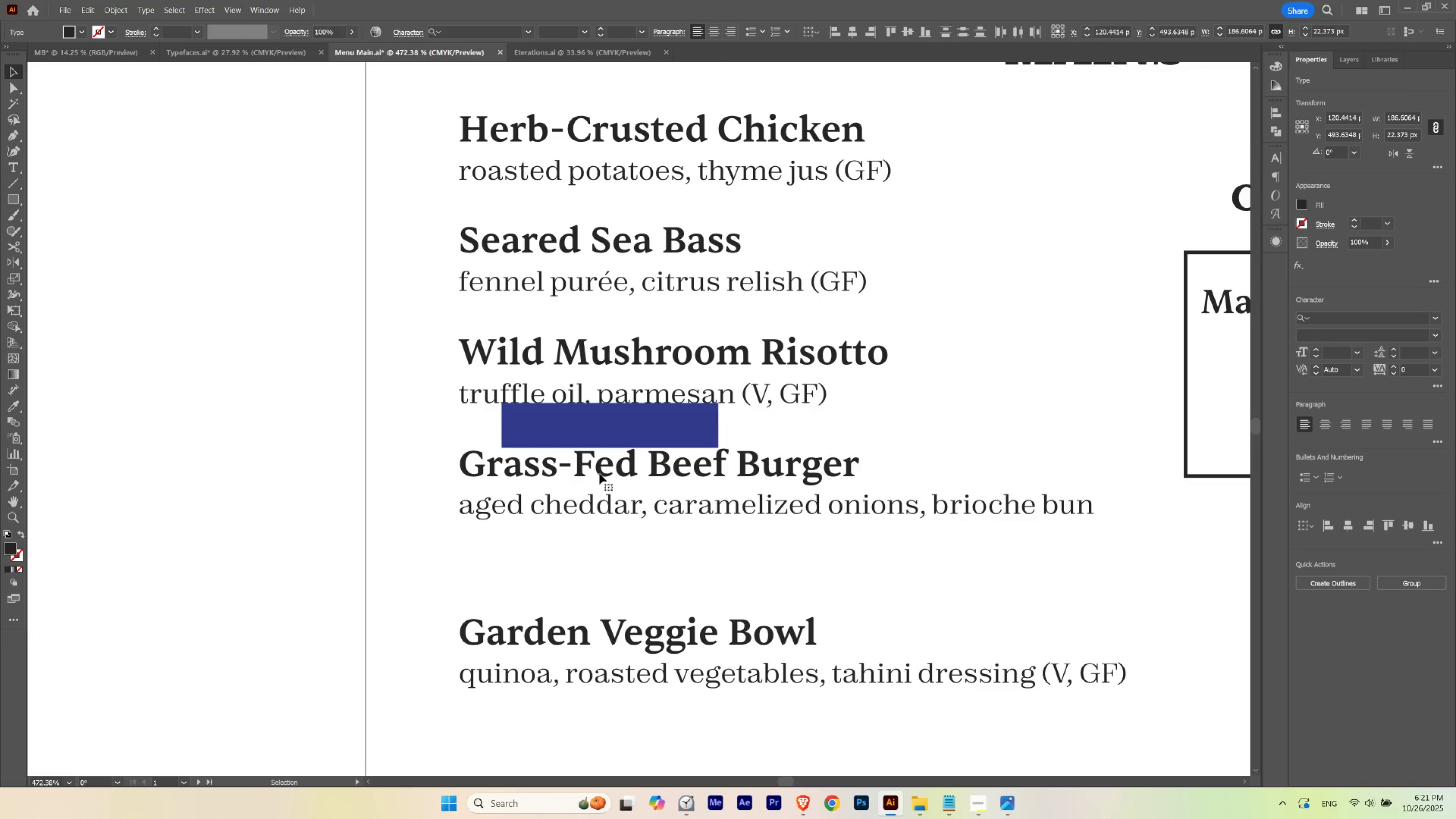 
hold_key(key=Space, duration=1.26)
 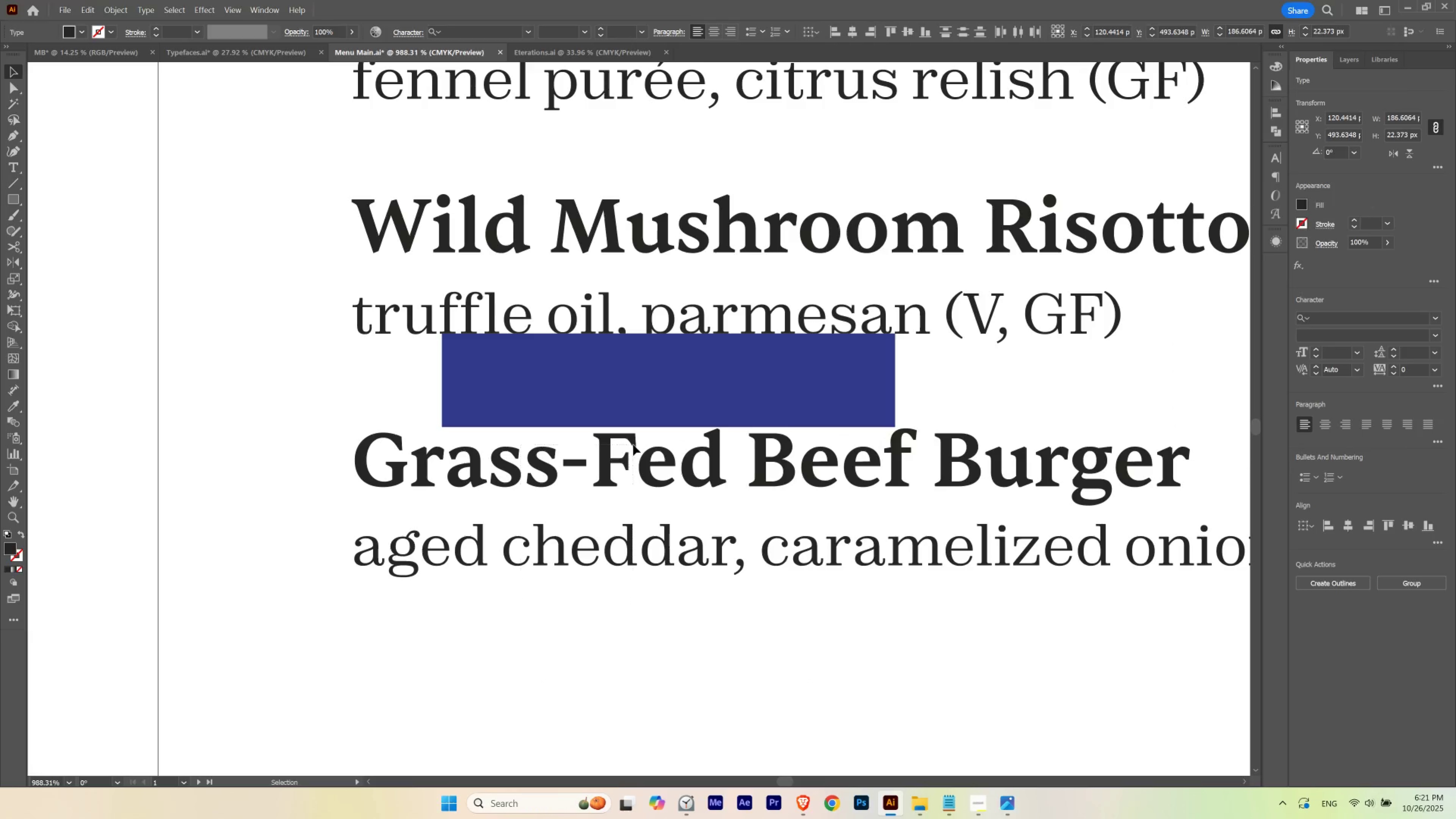 
hold_key(key=ControlLeft, duration=0.45)
 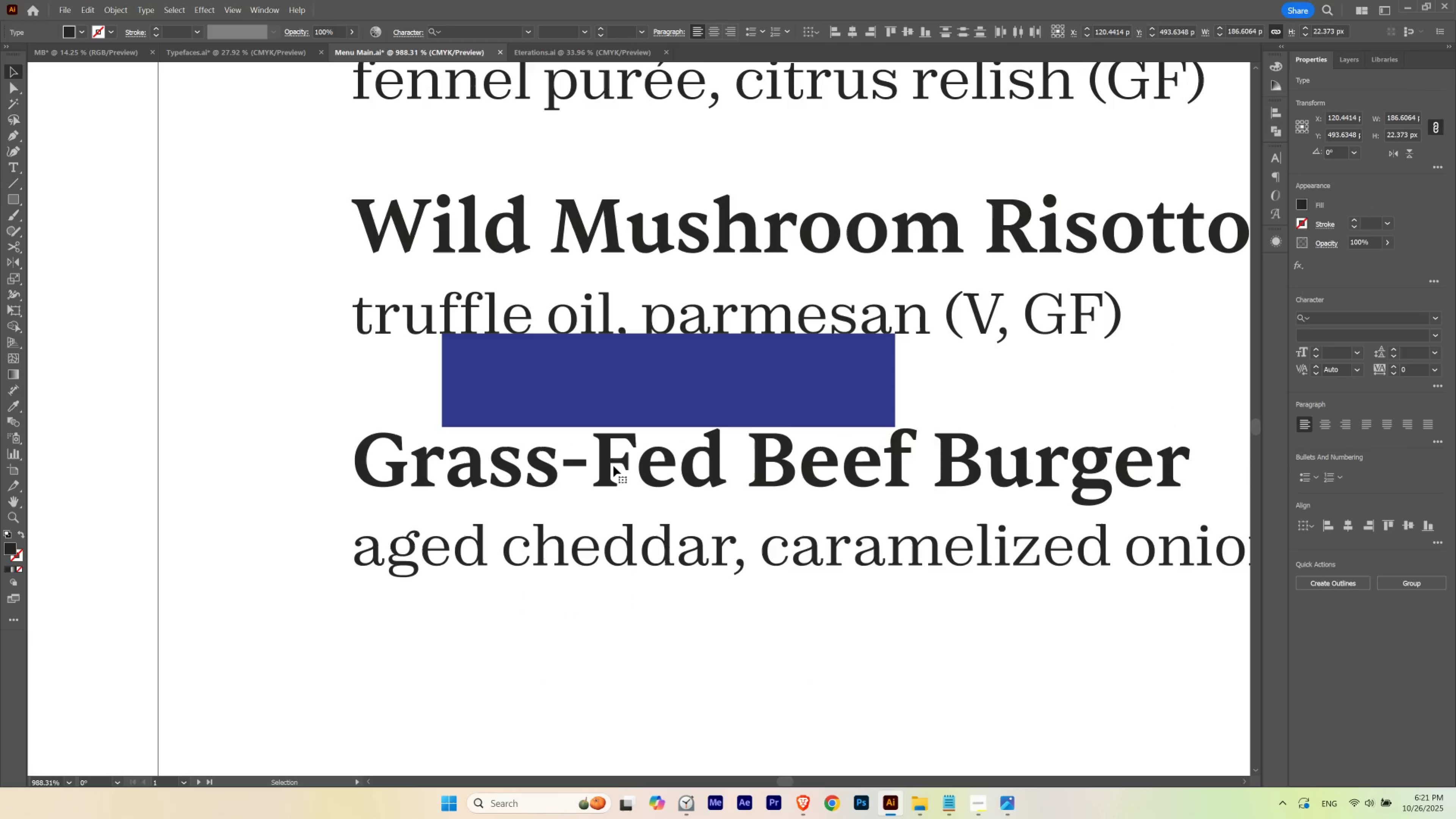 
hold_key(key=ShiftLeft, duration=1.5)
 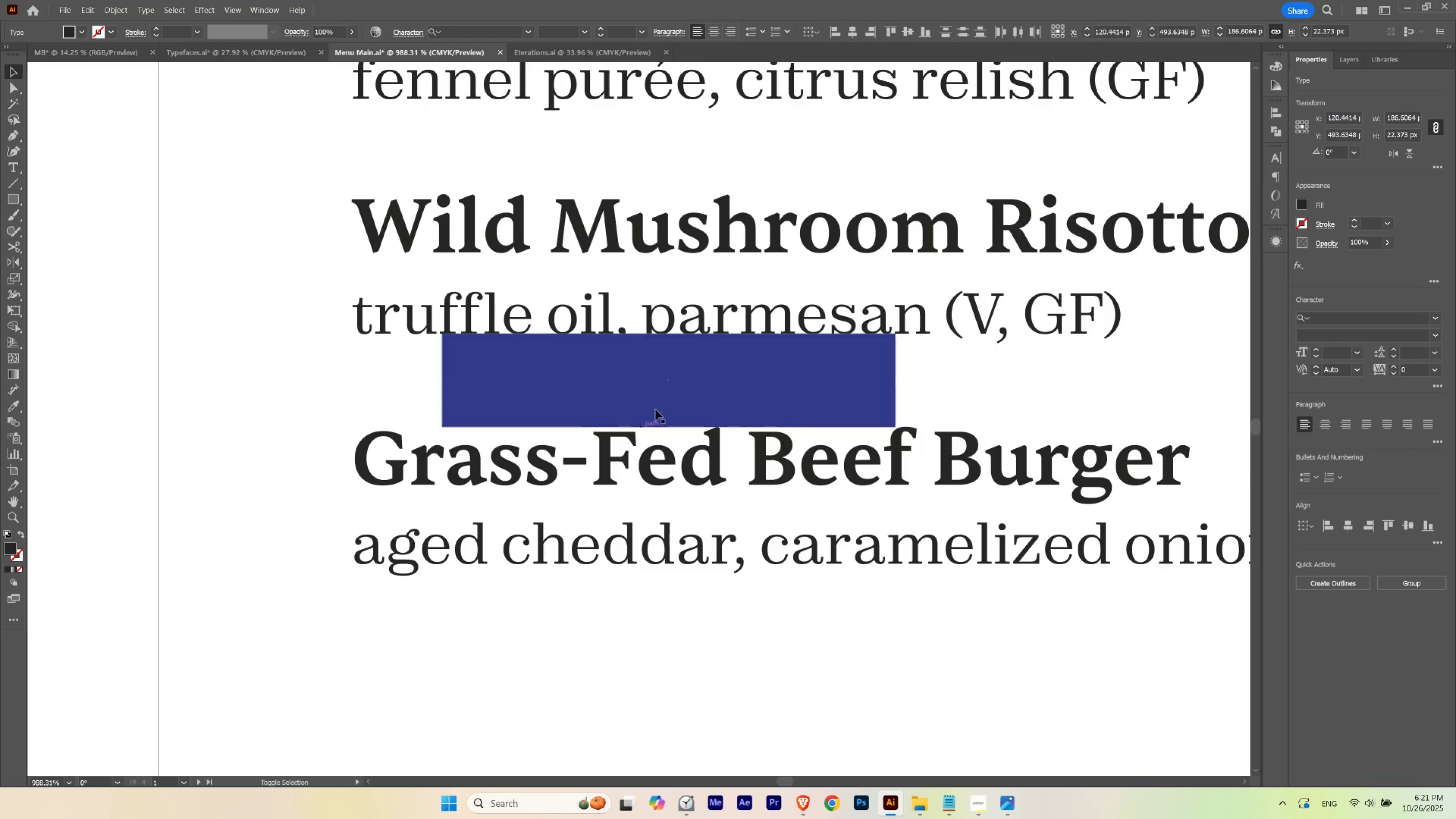 
key(Shift+ShiftLeft)
 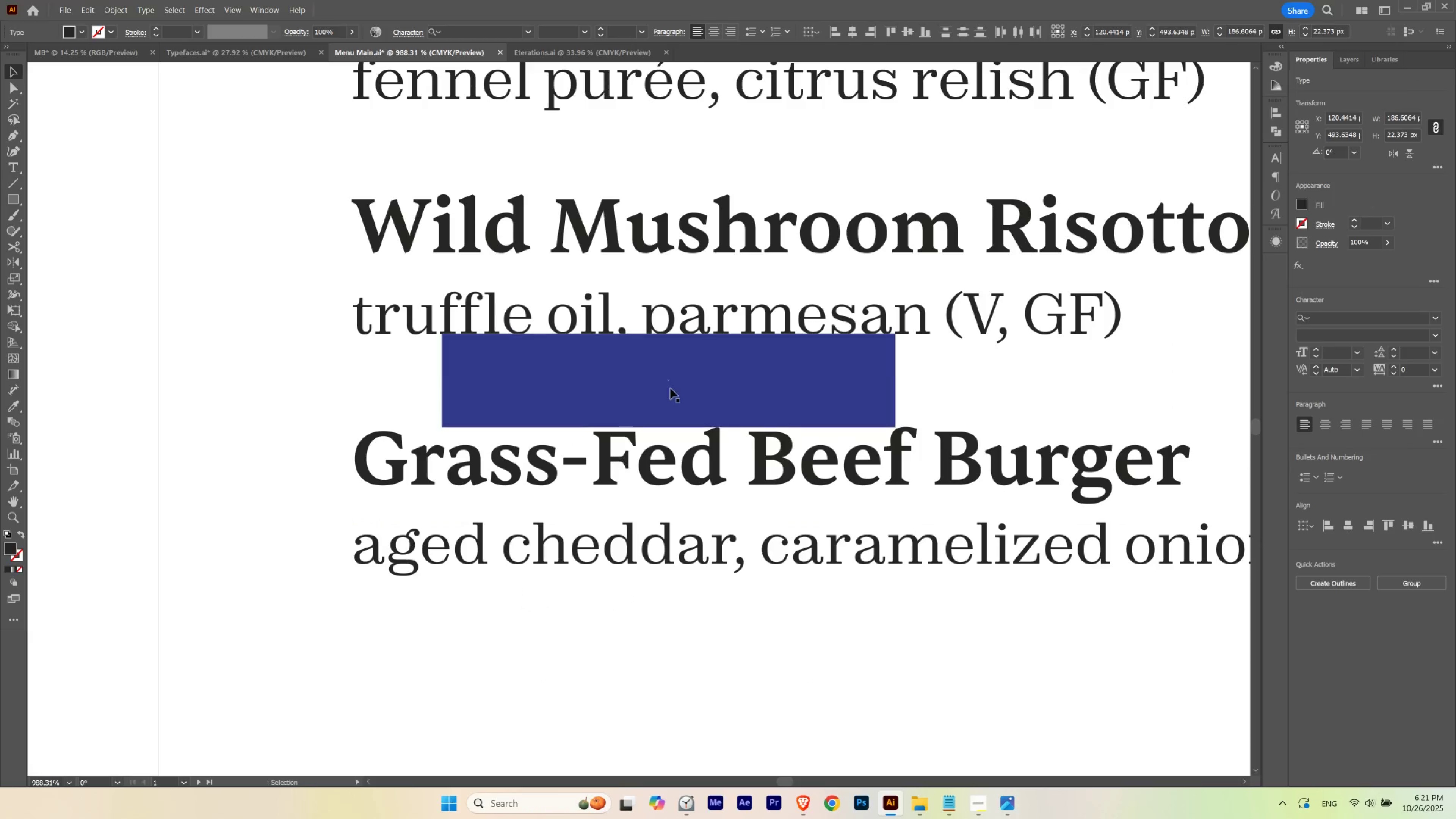 
key(Shift+ShiftLeft)
 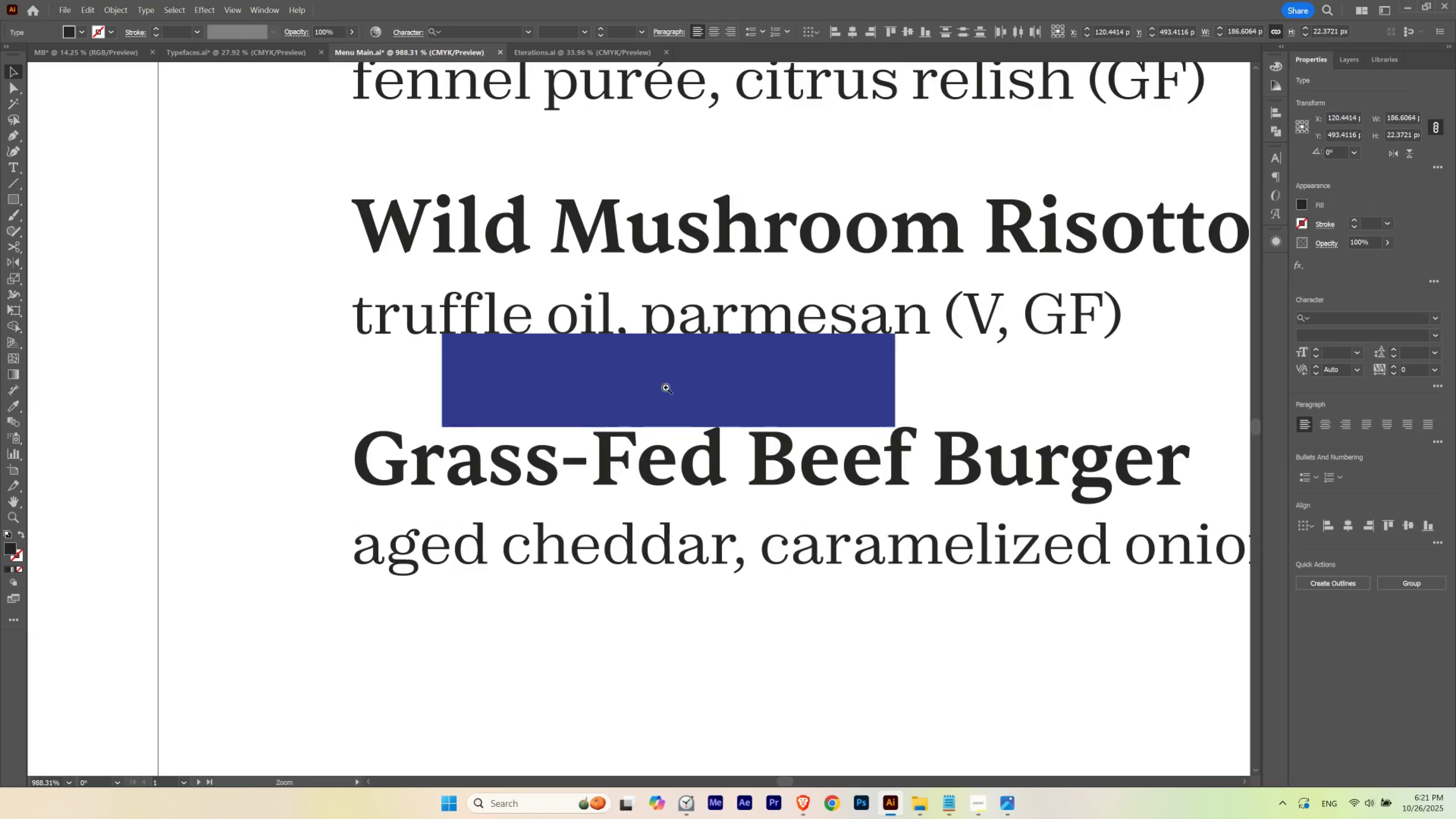 
hold_key(key=ControlLeft, duration=0.48)
 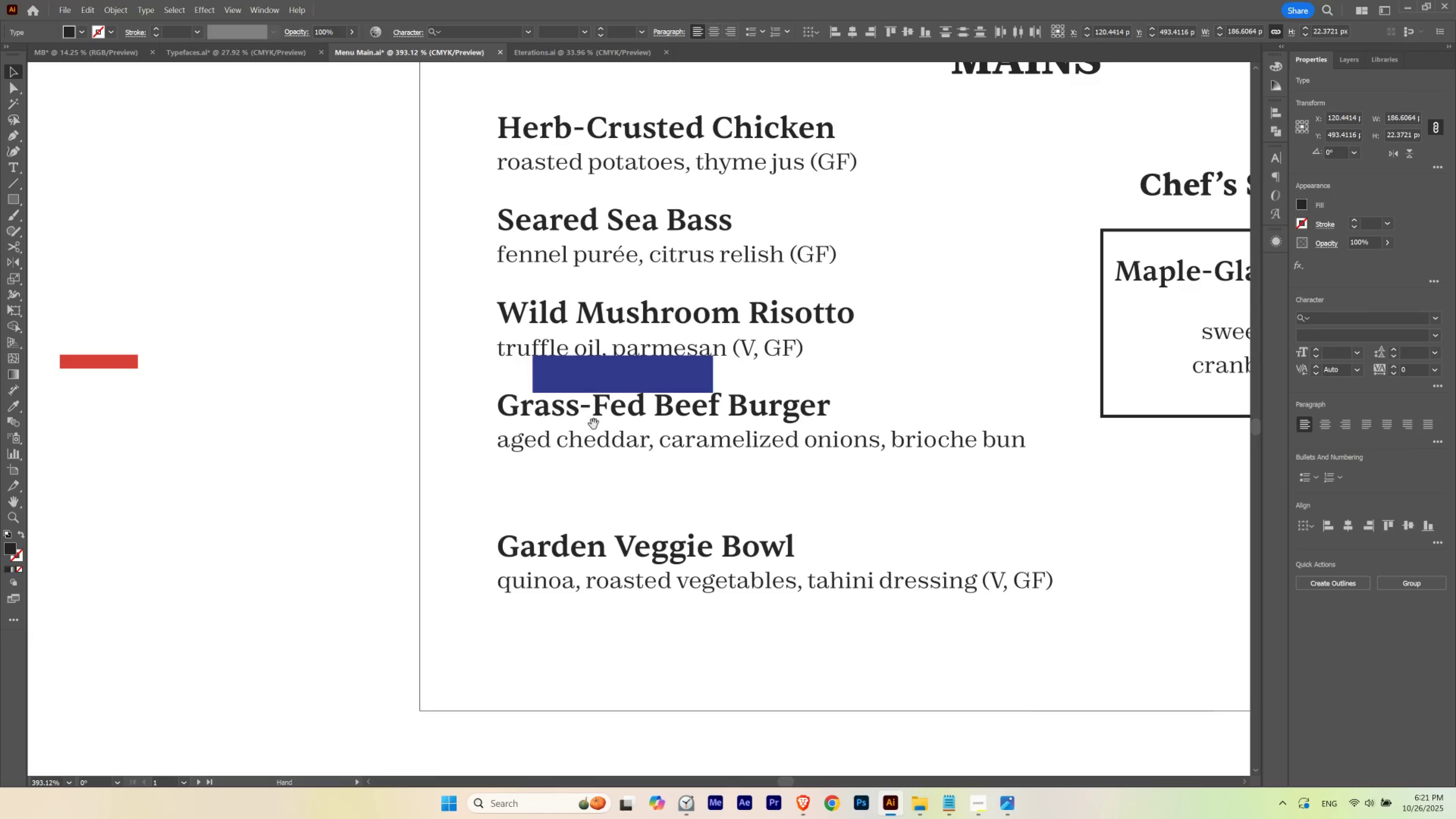 
hold_key(key=Space, duration=1.02)
 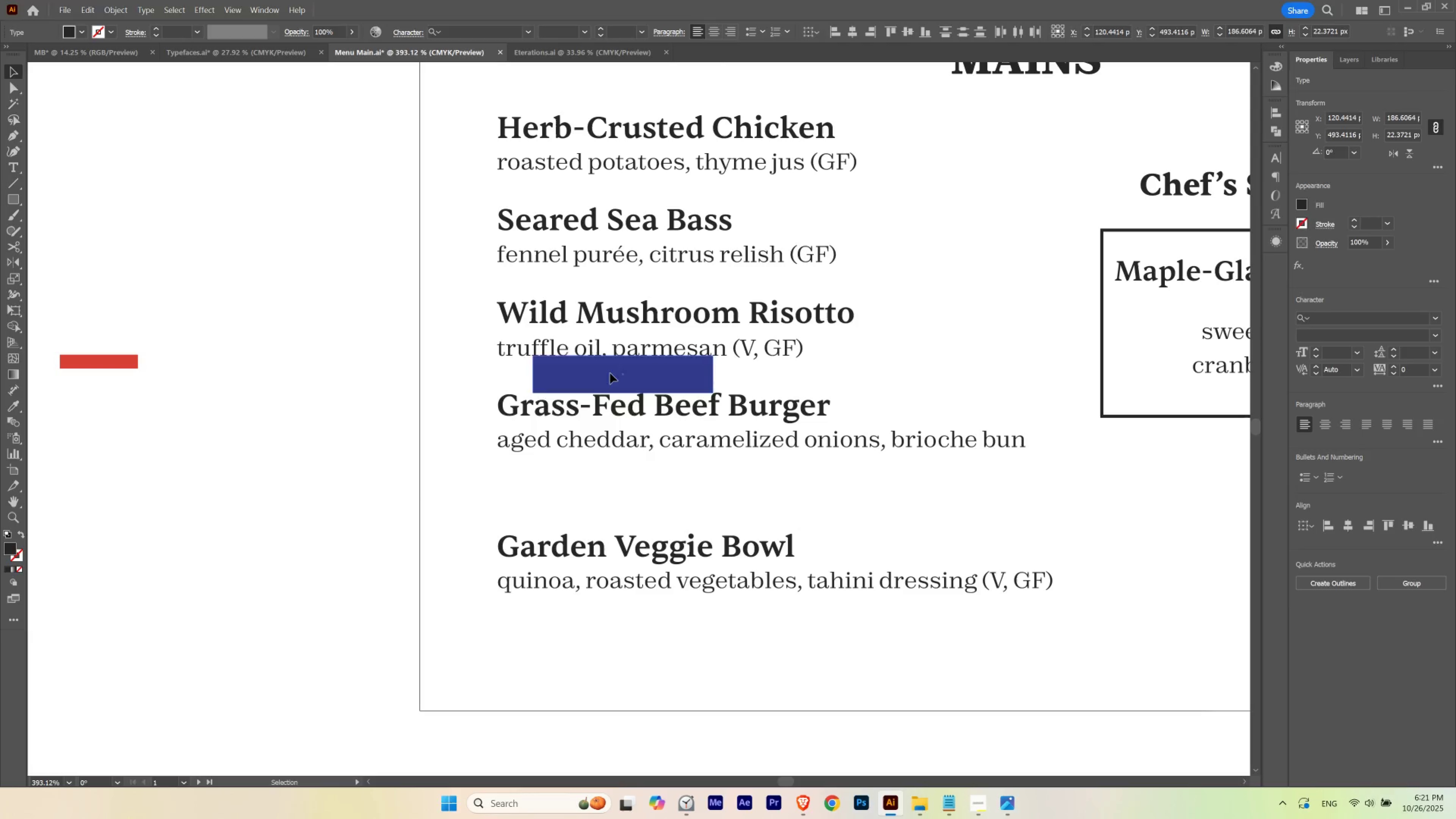 
hold_key(key=ShiftLeft, duration=1.16)
 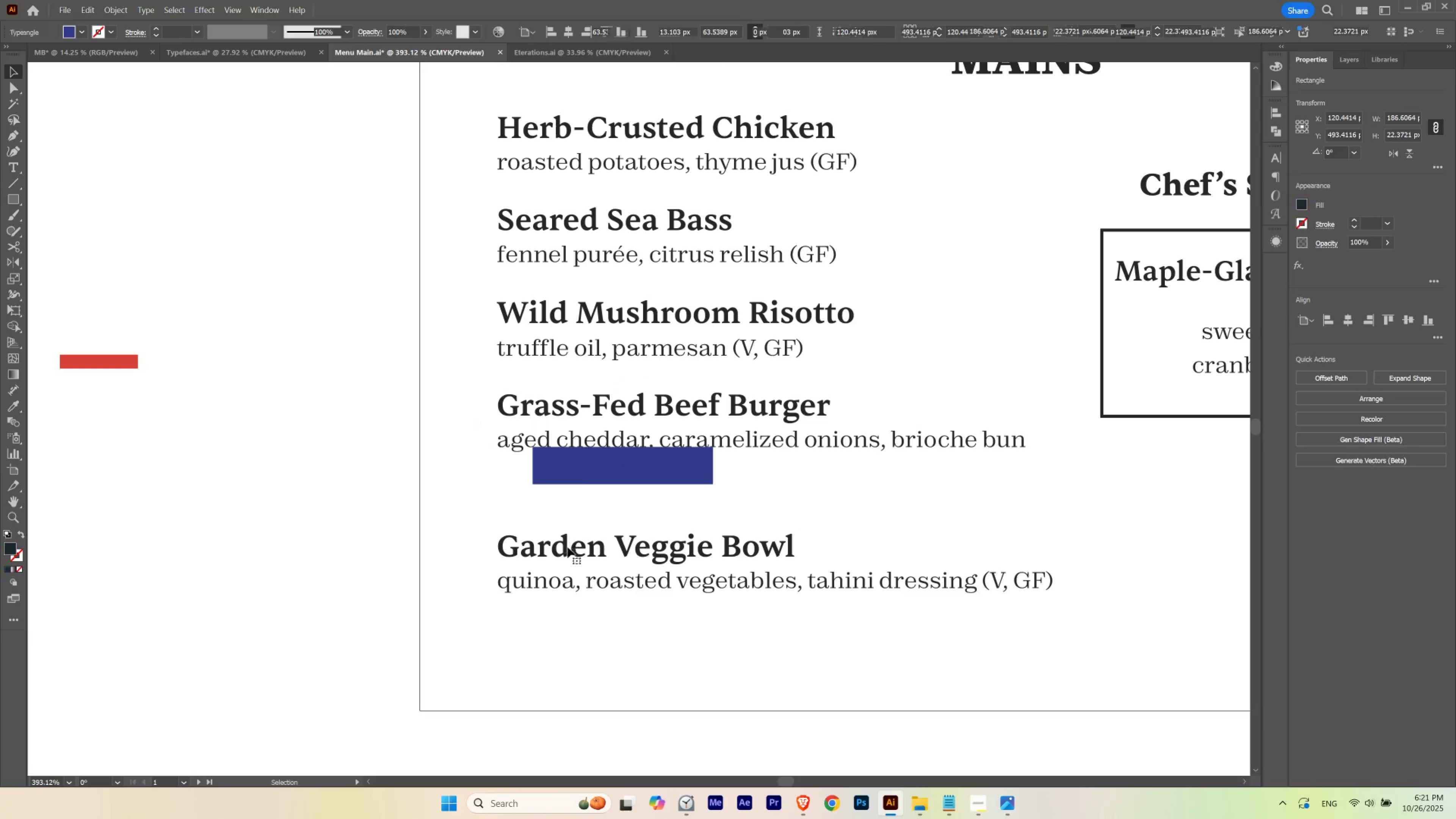 
hold_key(key=ShiftLeft, duration=1.5)
 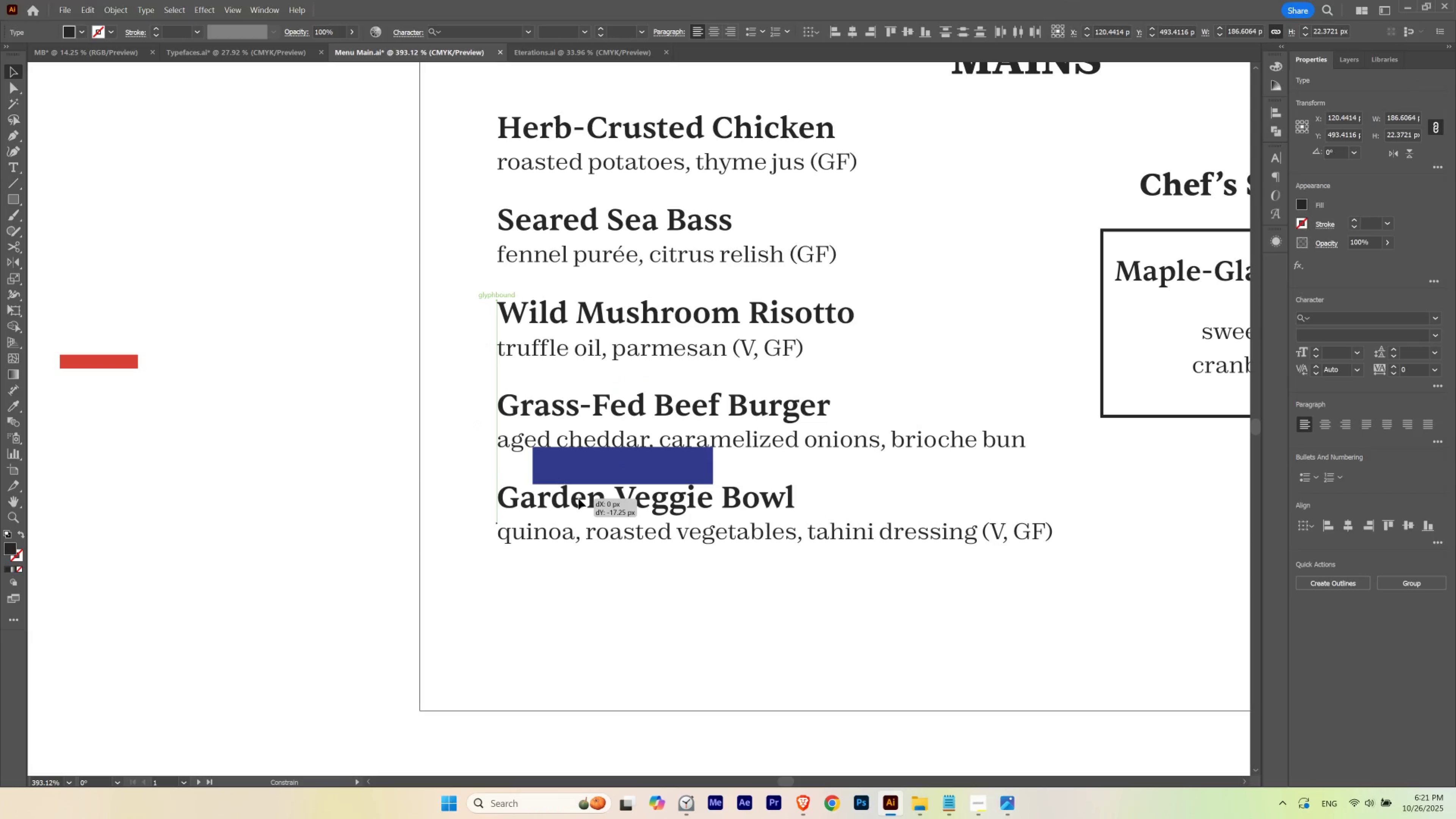 
hold_key(key=ShiftLeft, duration=1.51)
 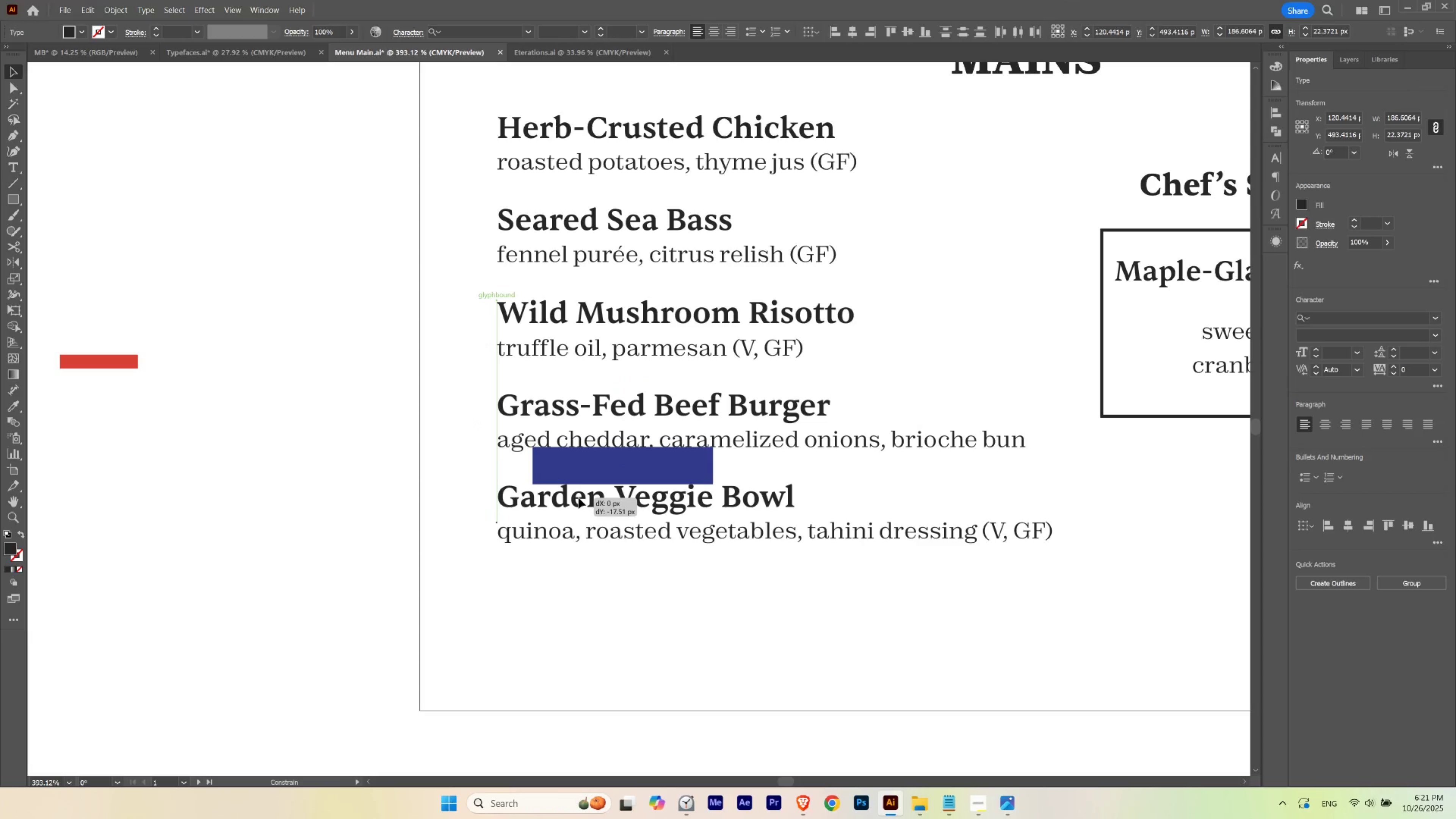 
hold_key(key=ShiftLeft, duration=1.52)
 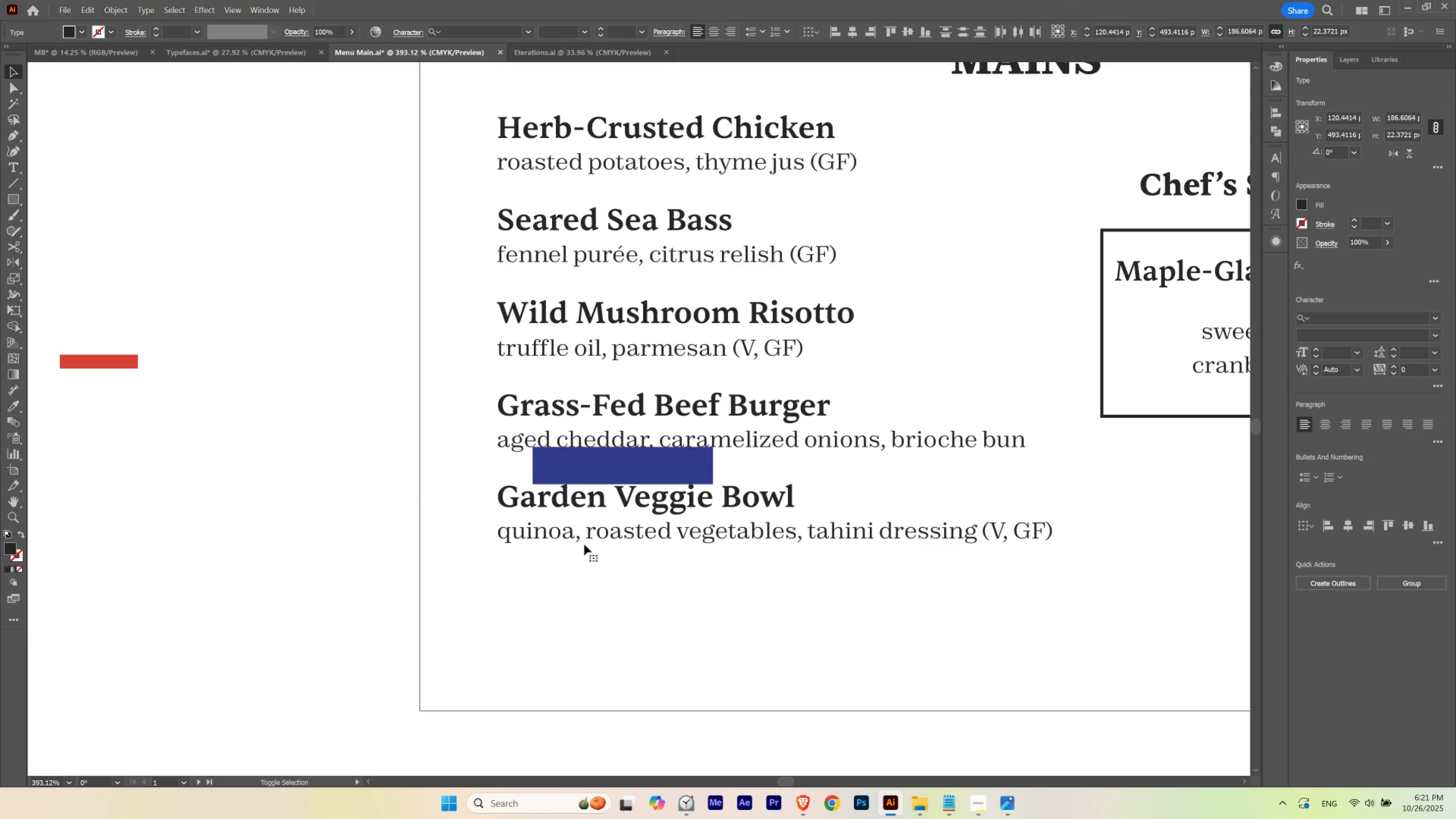 
key(Shift+ShiftLeft)
 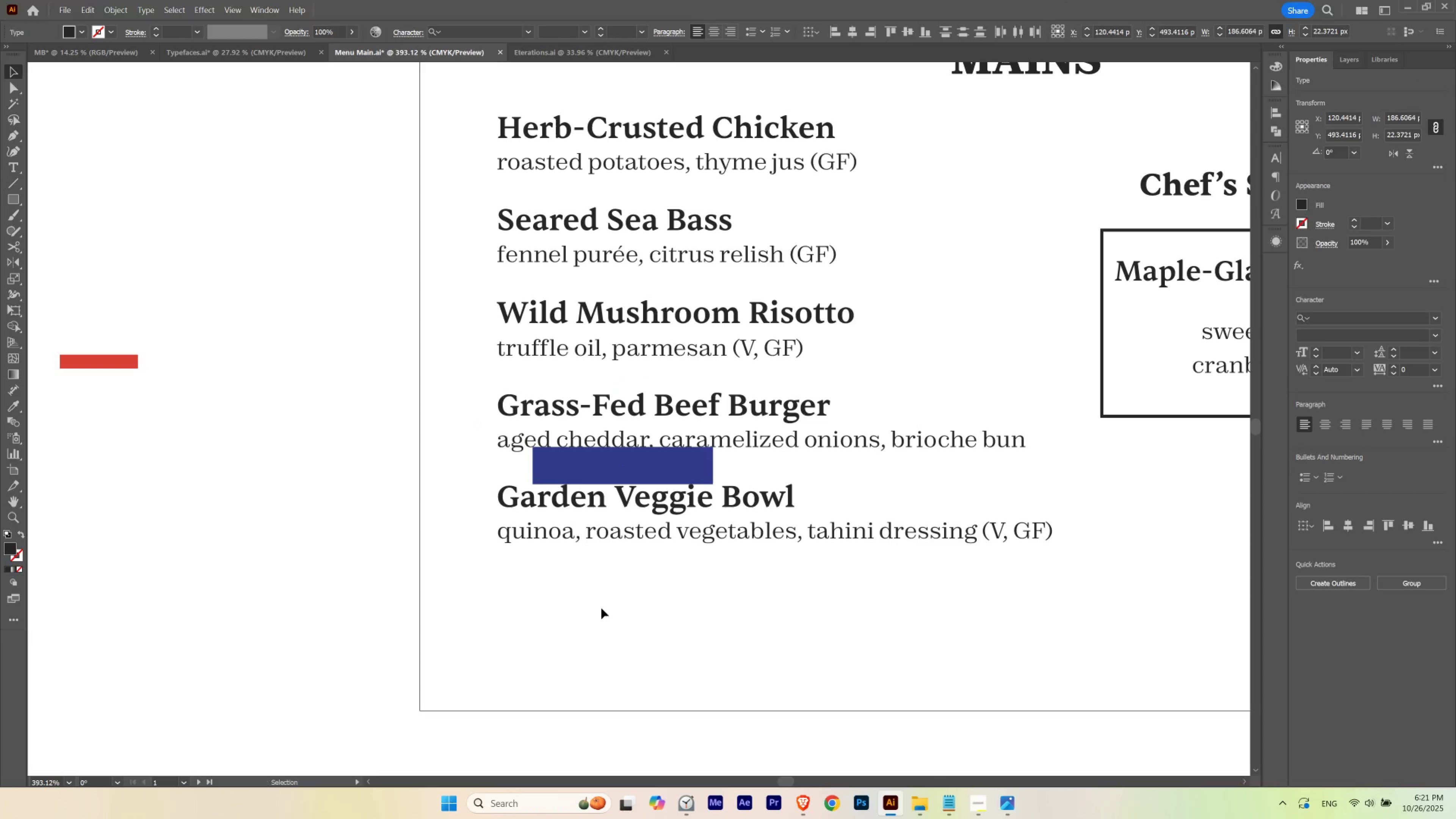 
key(Shift+ShiftLeft)
 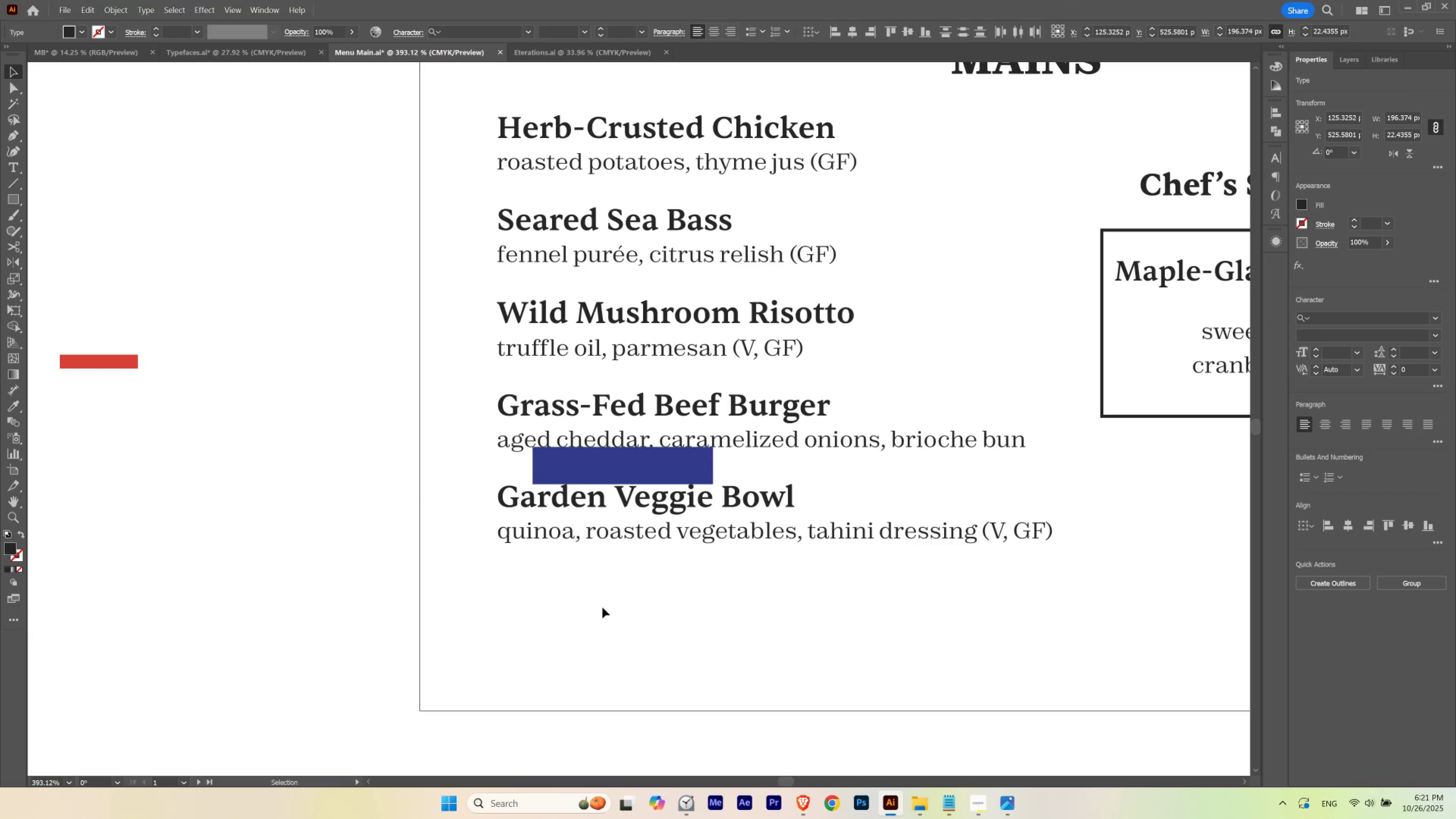 
left_click([602, 608])
 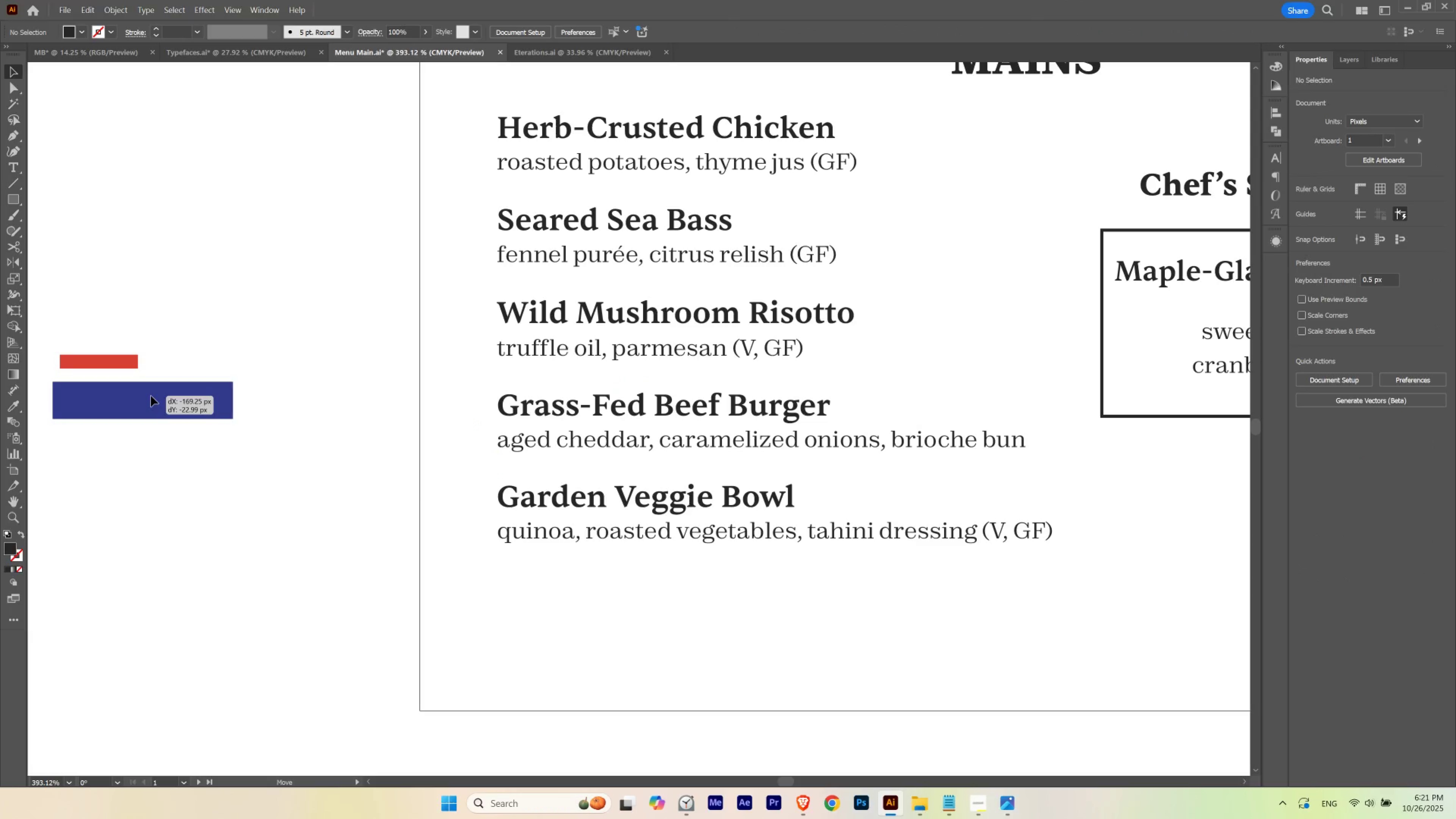 
left_click([318, 401])
 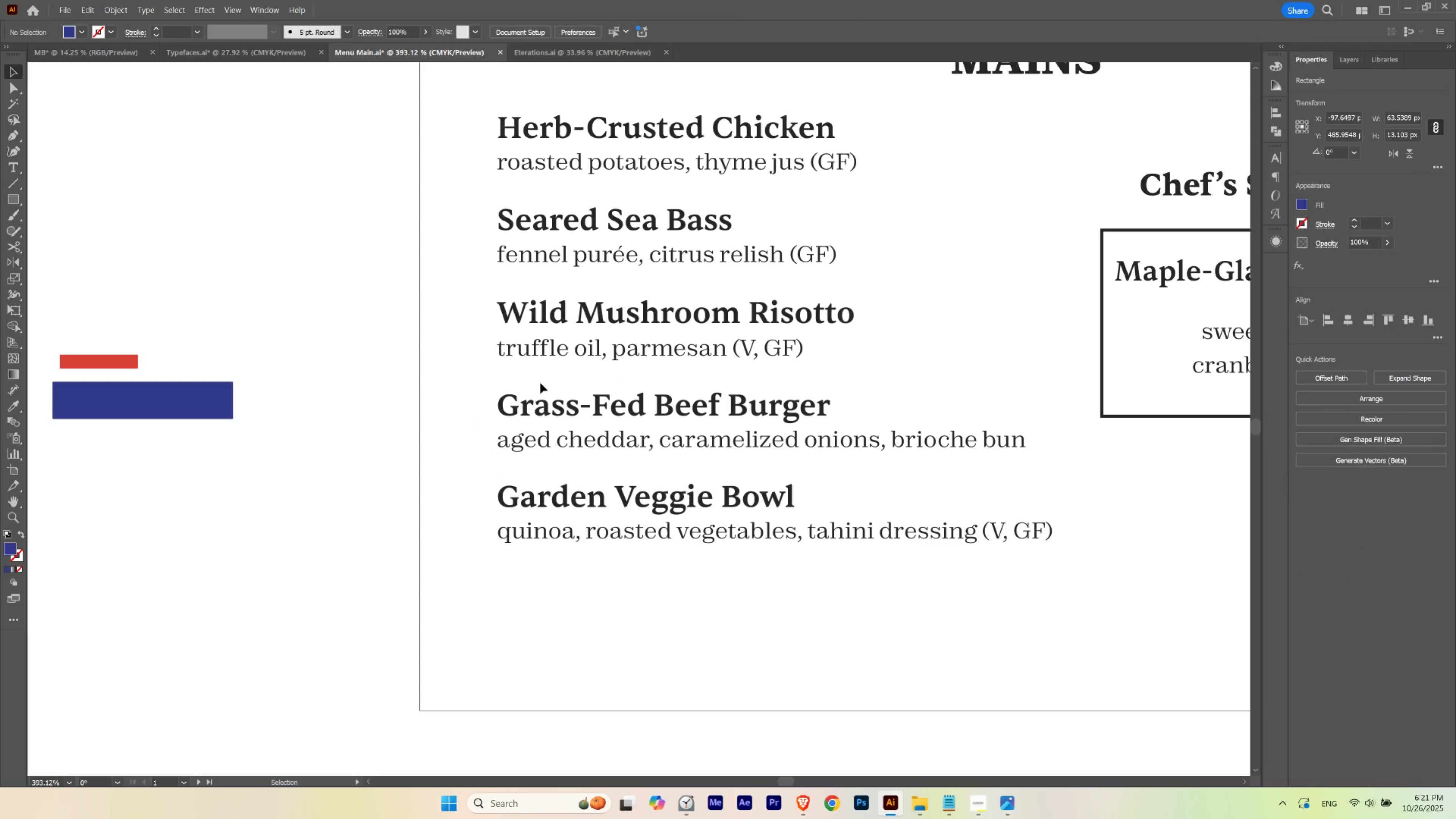 
hold_key(key=Space, duration=1.74)
 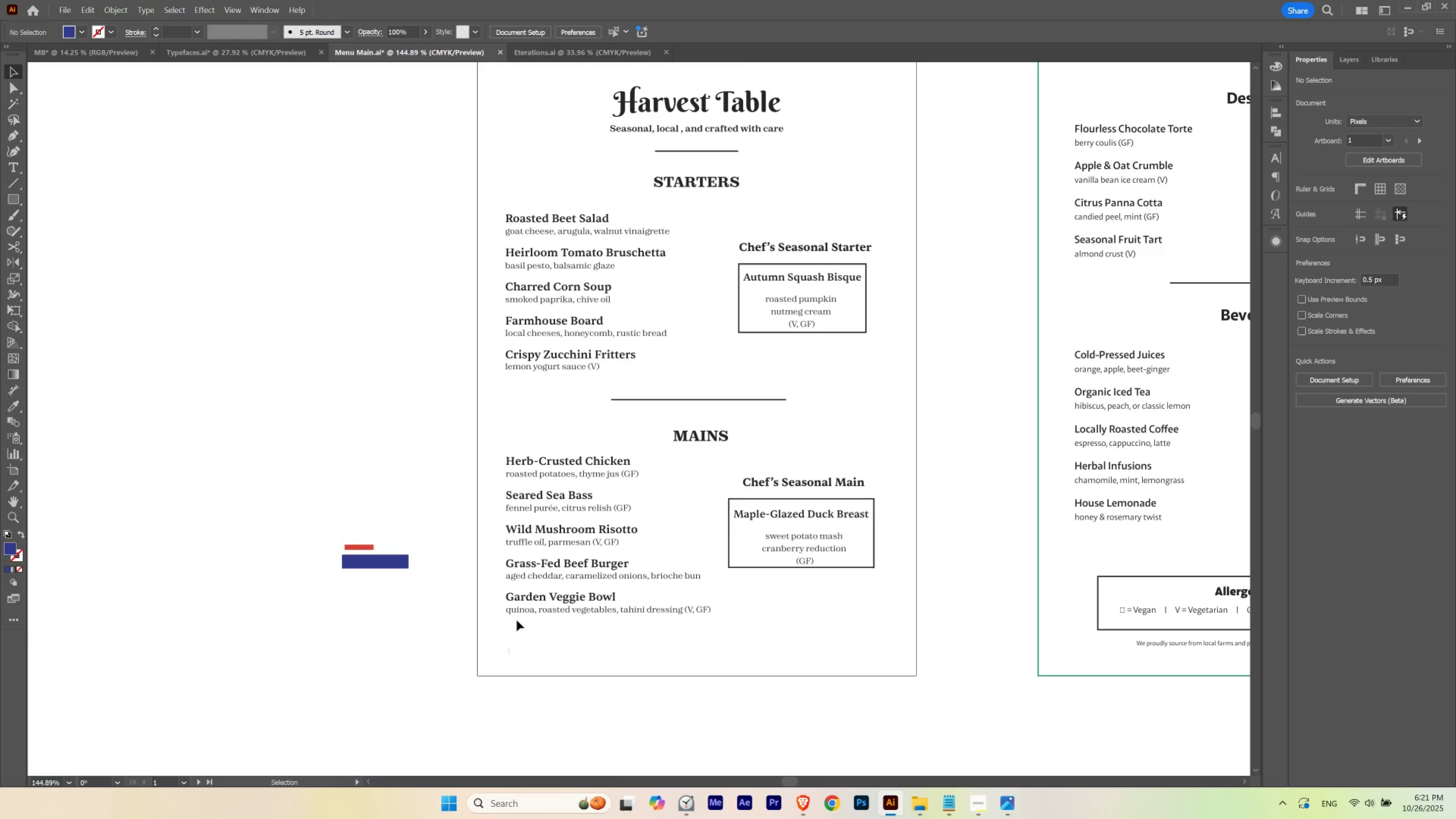 
hold_key(key=ControlLeft, duration=0.52)
 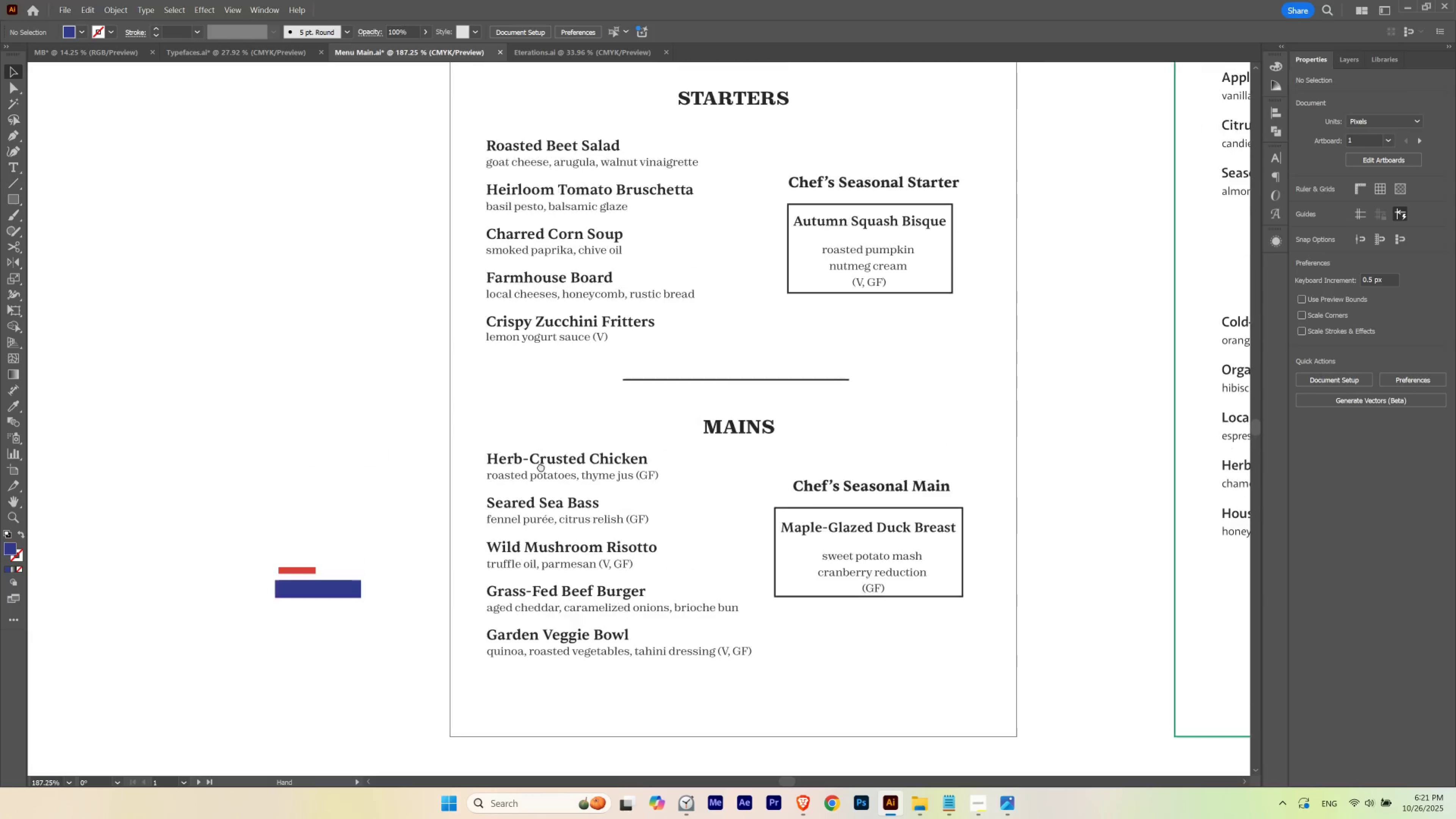 
hold_key(key=ControlLeft, duration=0.42)
 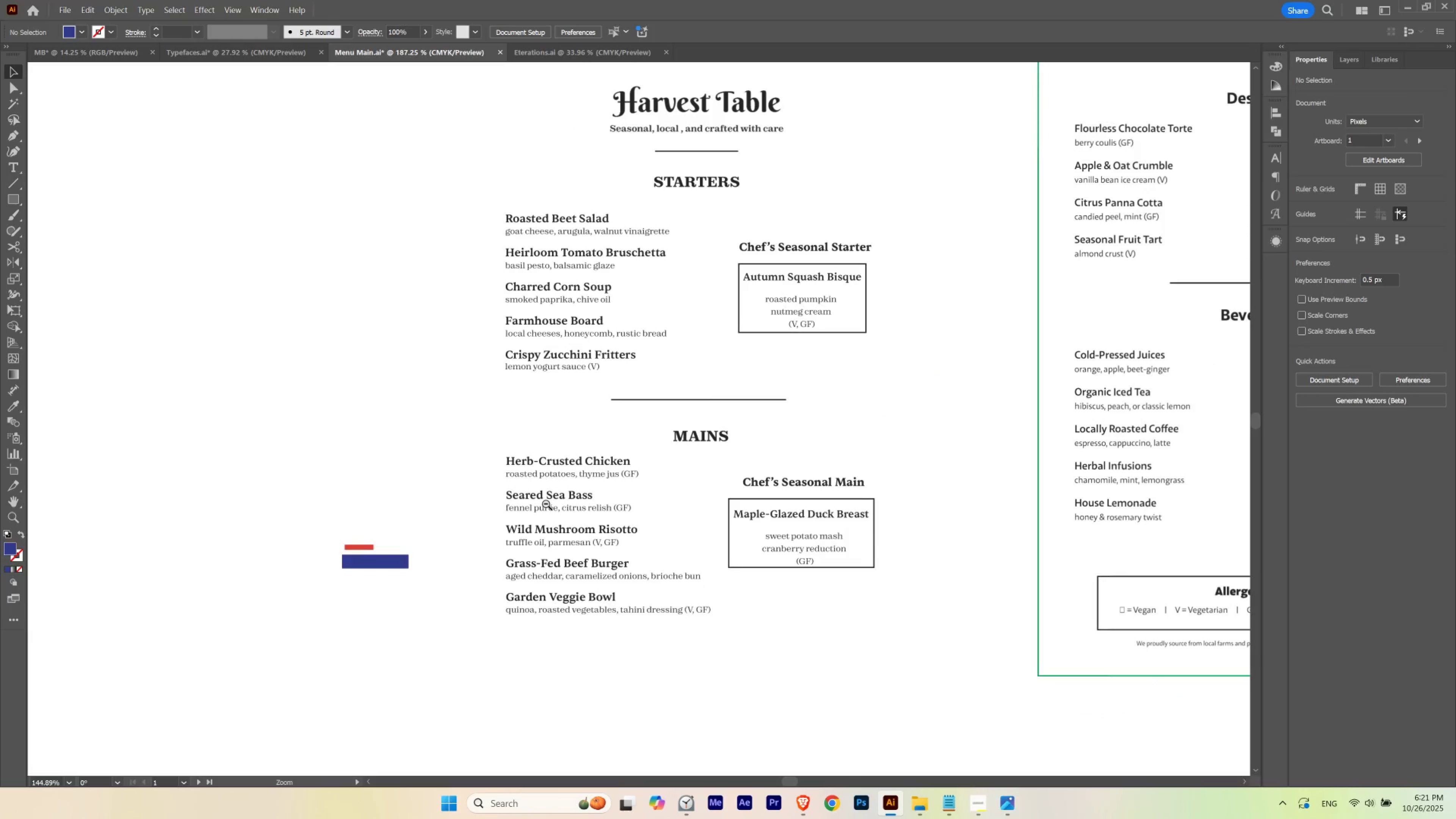 
key(V)
 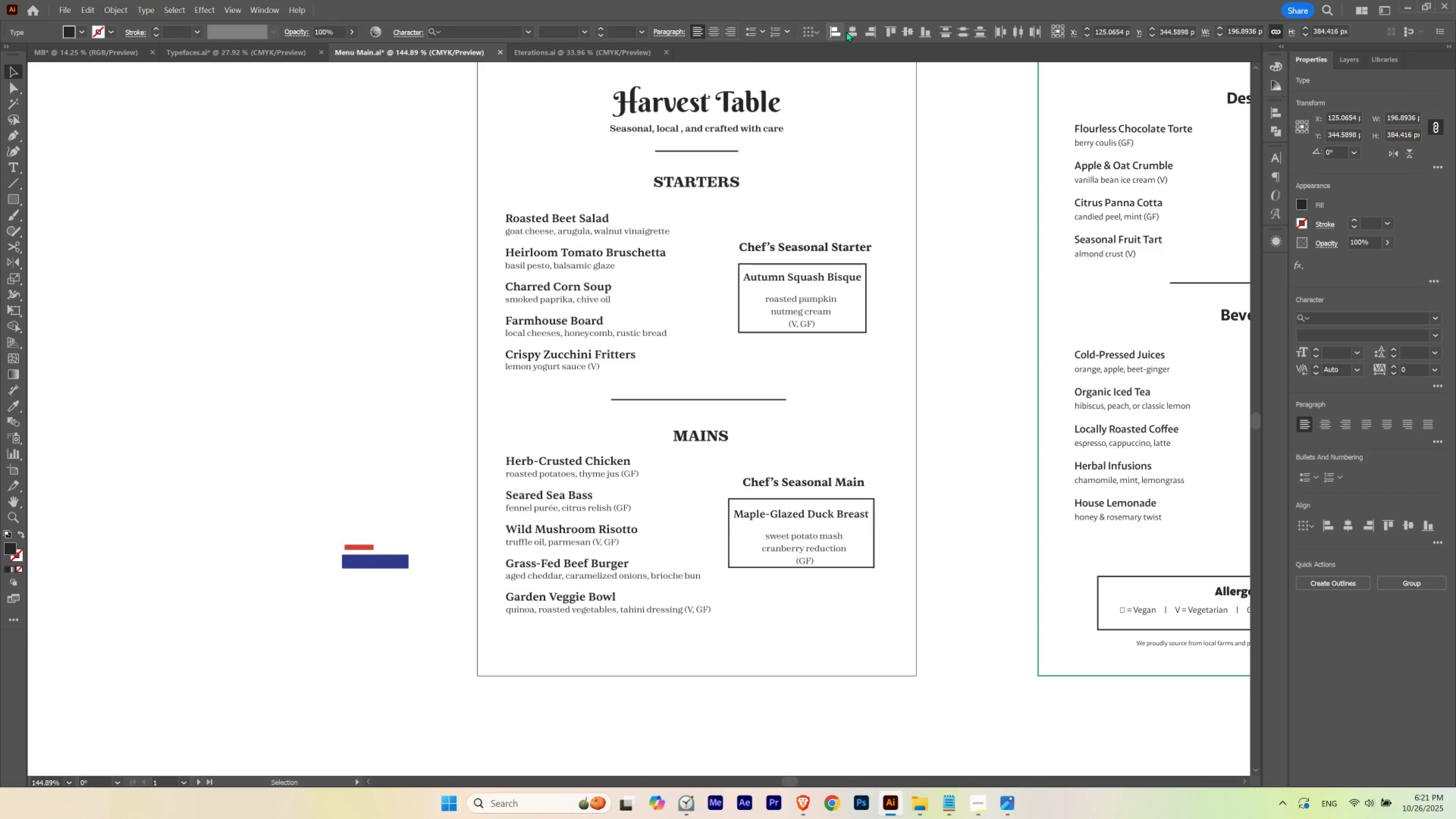 
left_click([836, 32])
 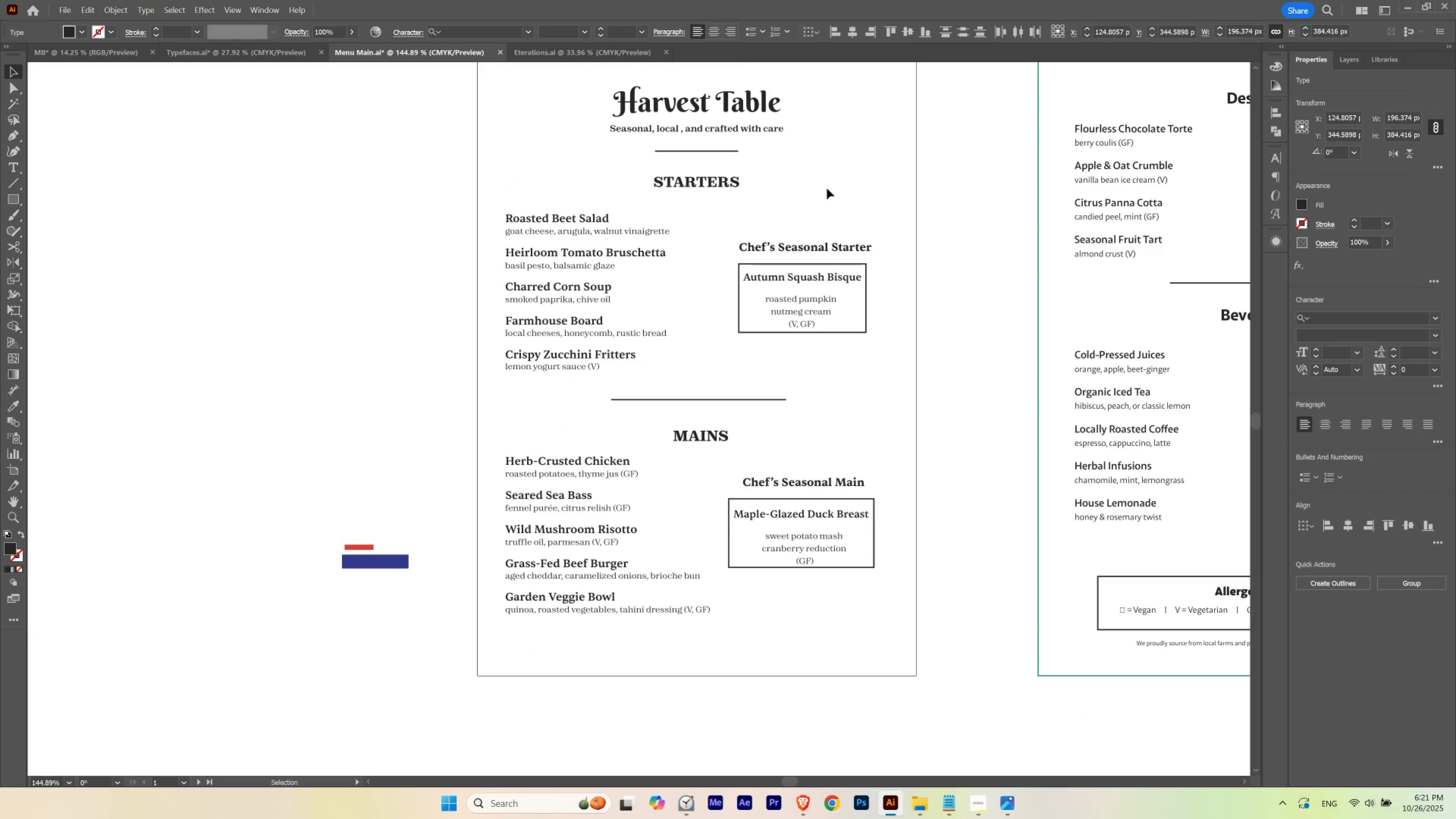 
left_click([827, 188])
 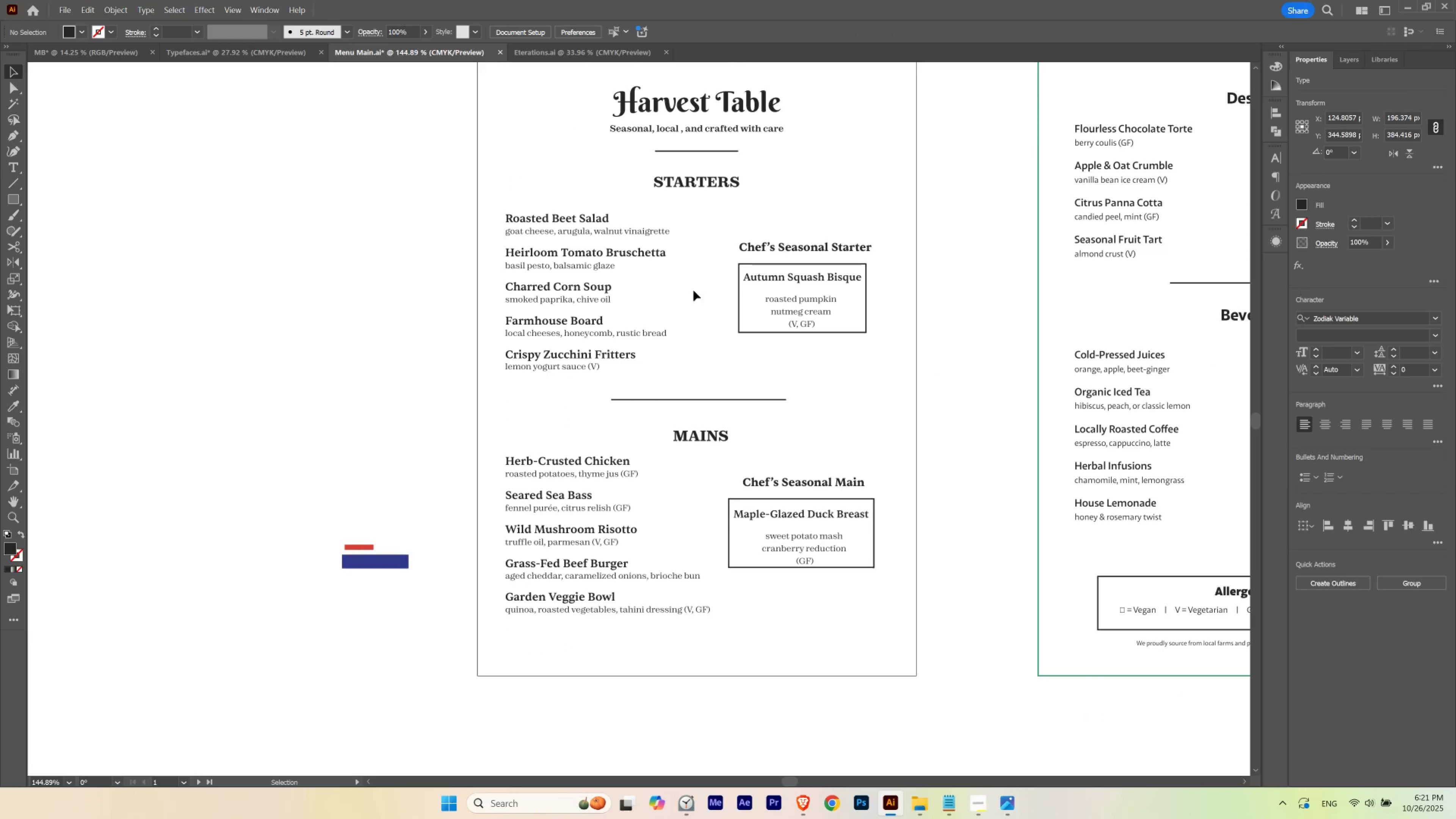 
hold_key(key=Space, duration=2.1)
 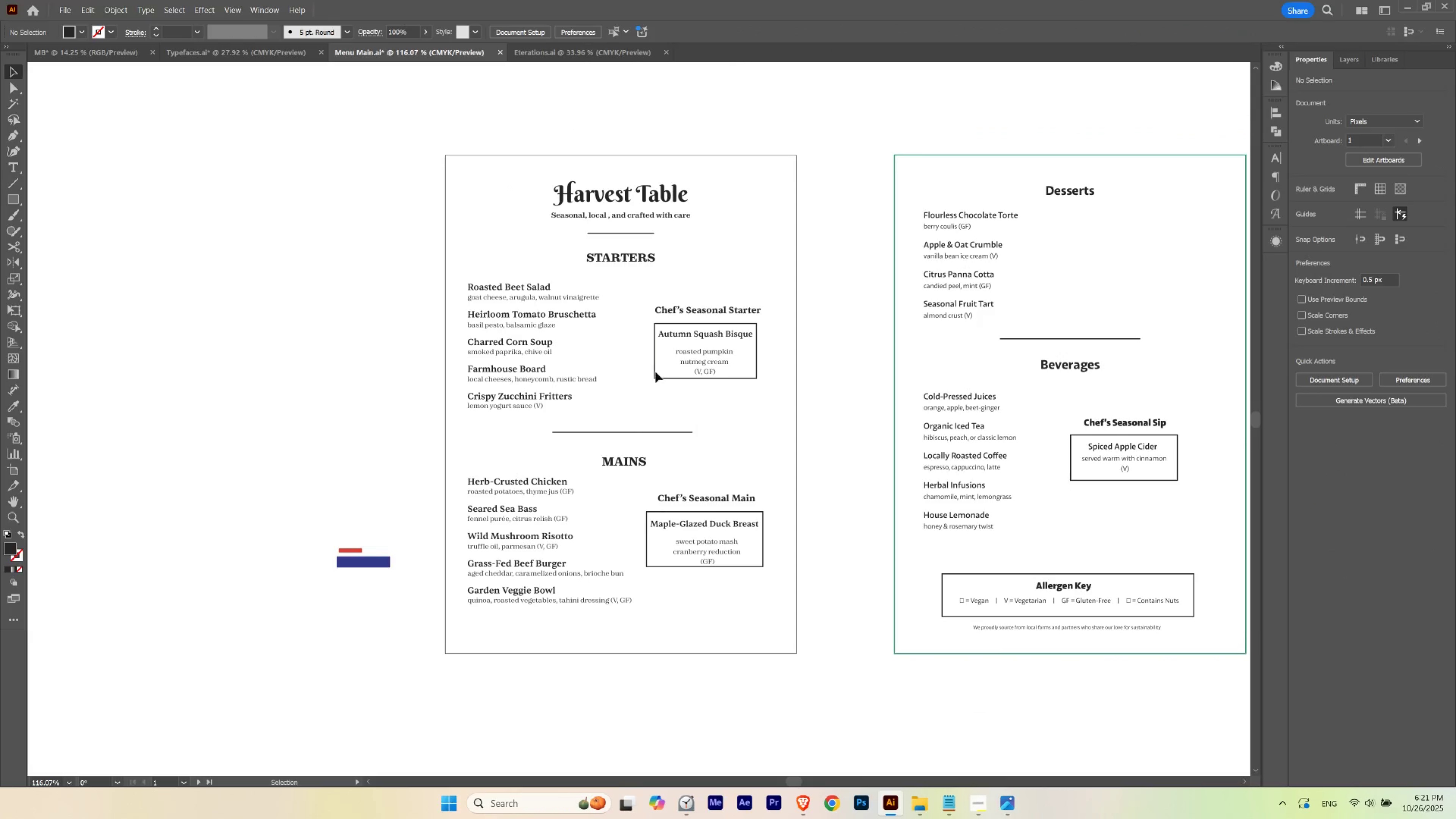 
hold_key(key=ControlLeft, duration=0.51)
 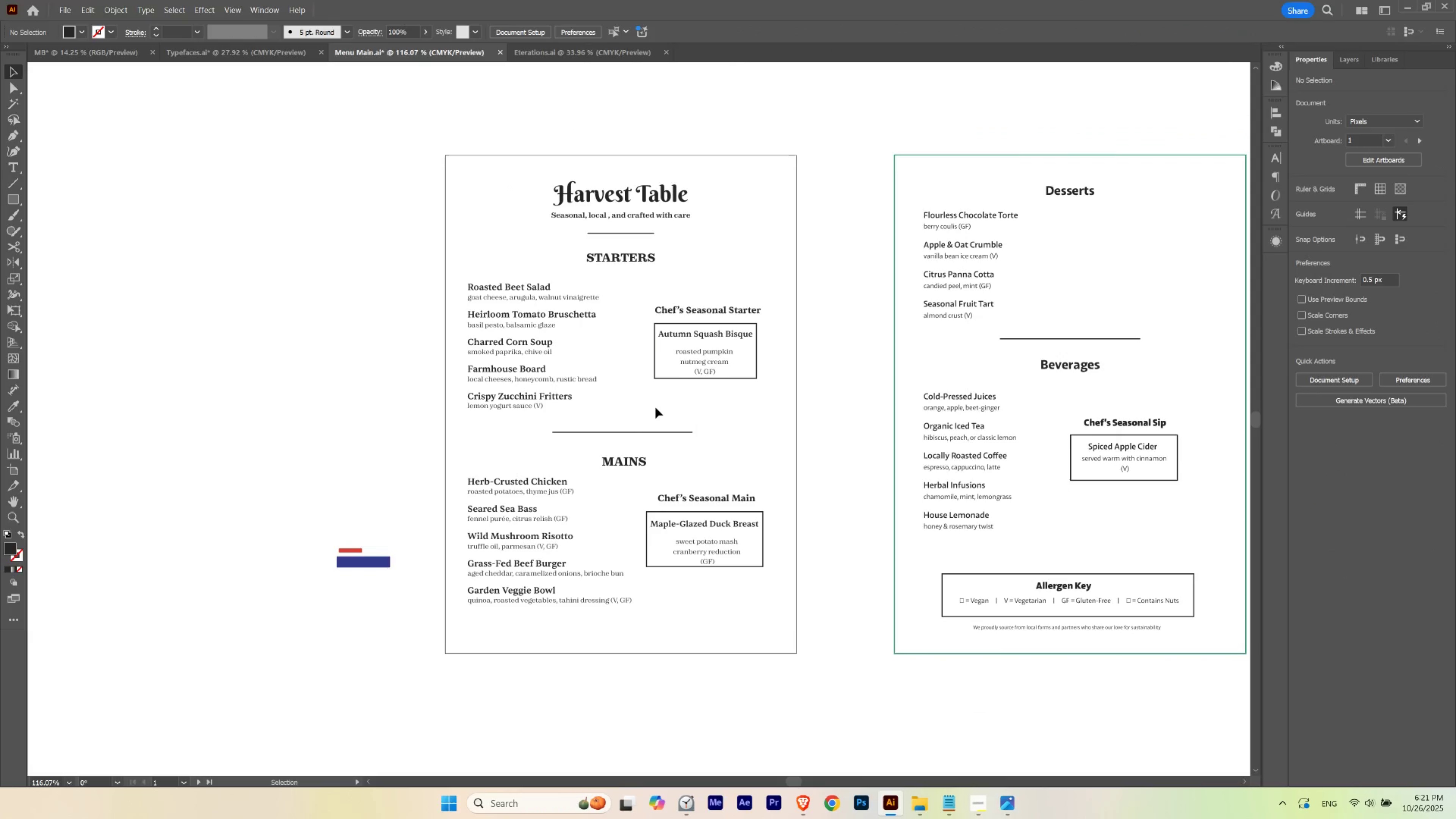 
left_click([655, 407])
 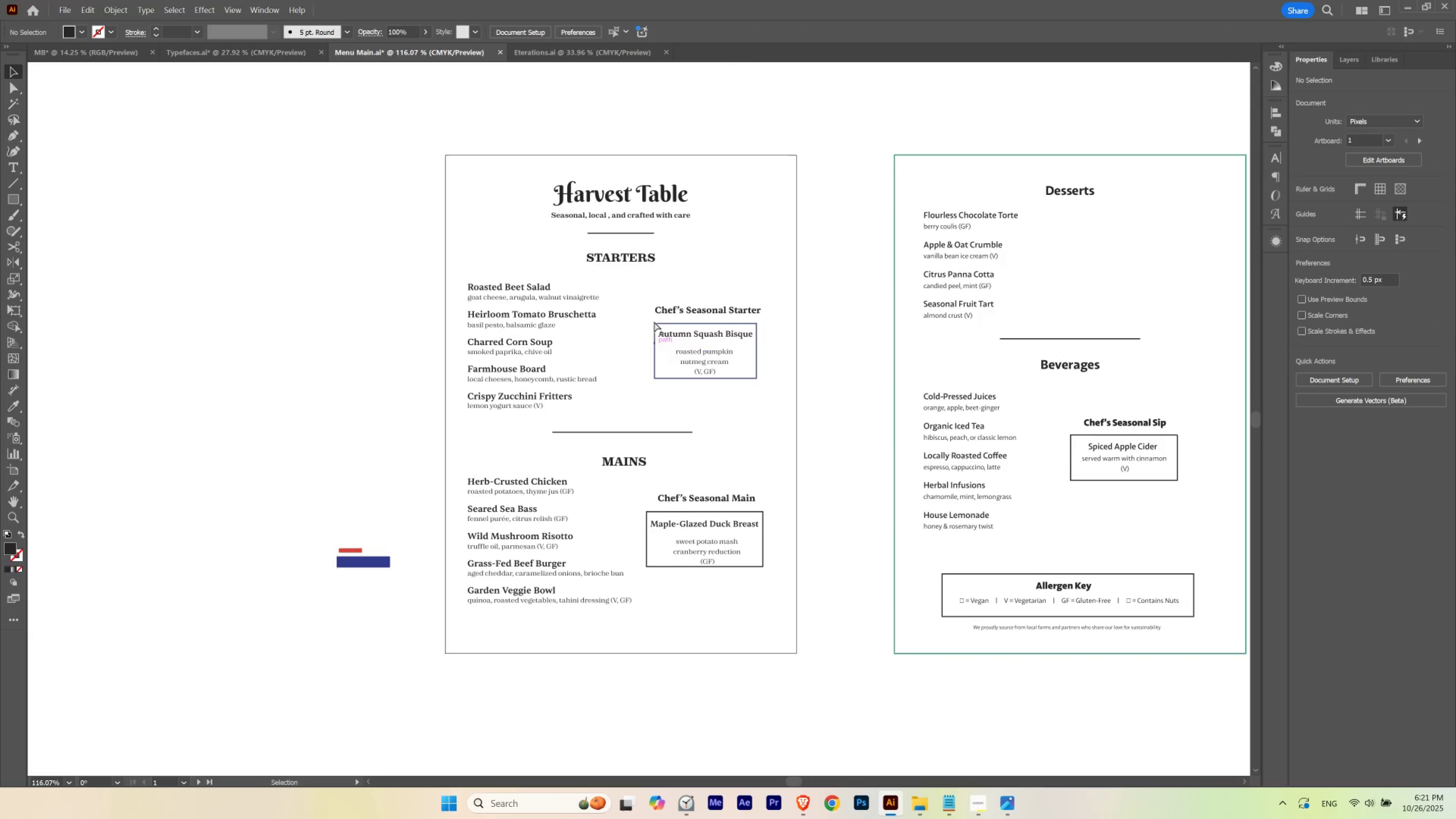 
hold_key(key=ControlLeft, duration=0.53)
 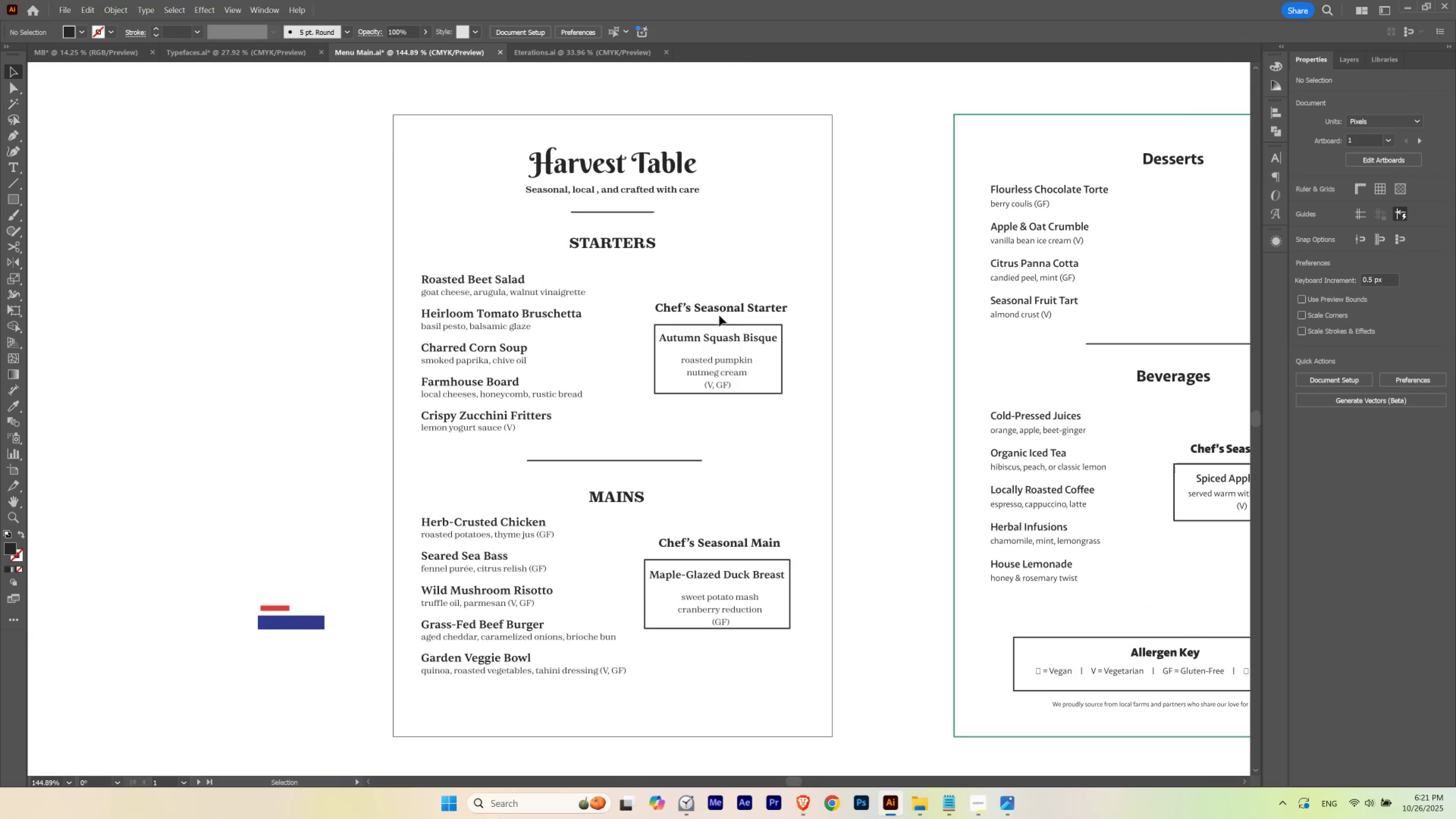 
hold_key(key=Space, duration=0.6)
 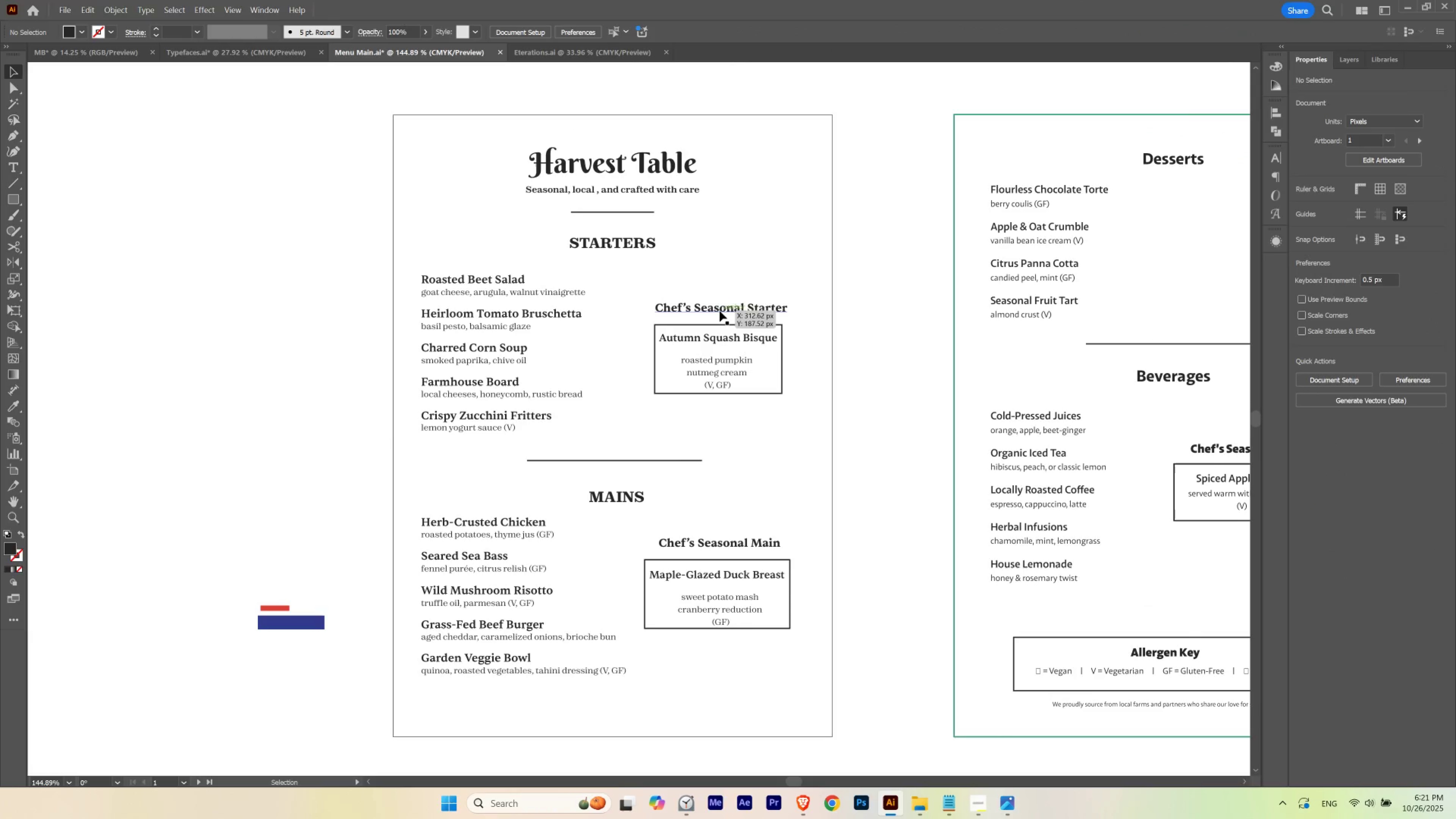 
left_click([719, 311])
 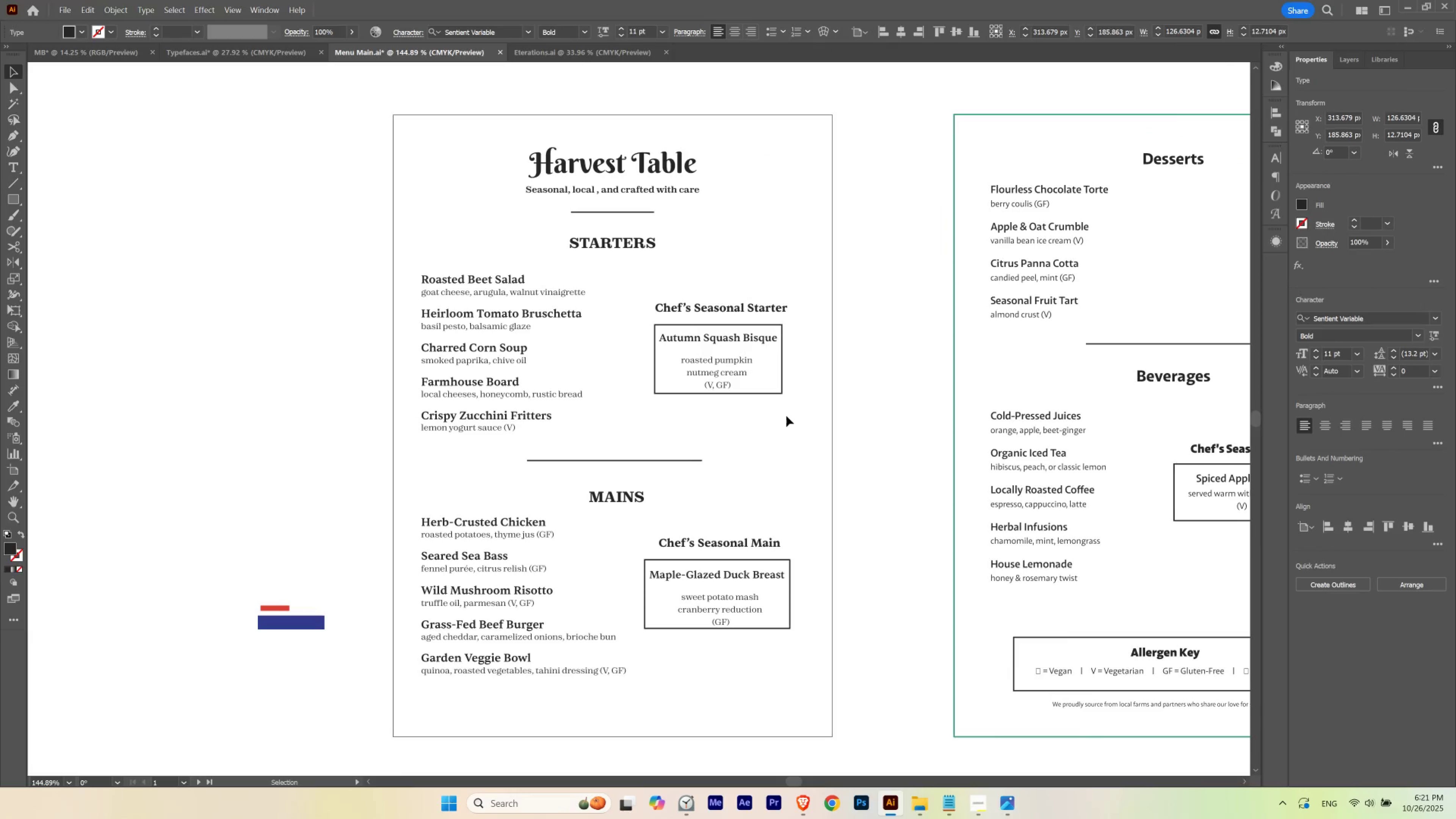 
hold_key(key=ShiftLeft, duration=0.62)
left_click([703, 543])
 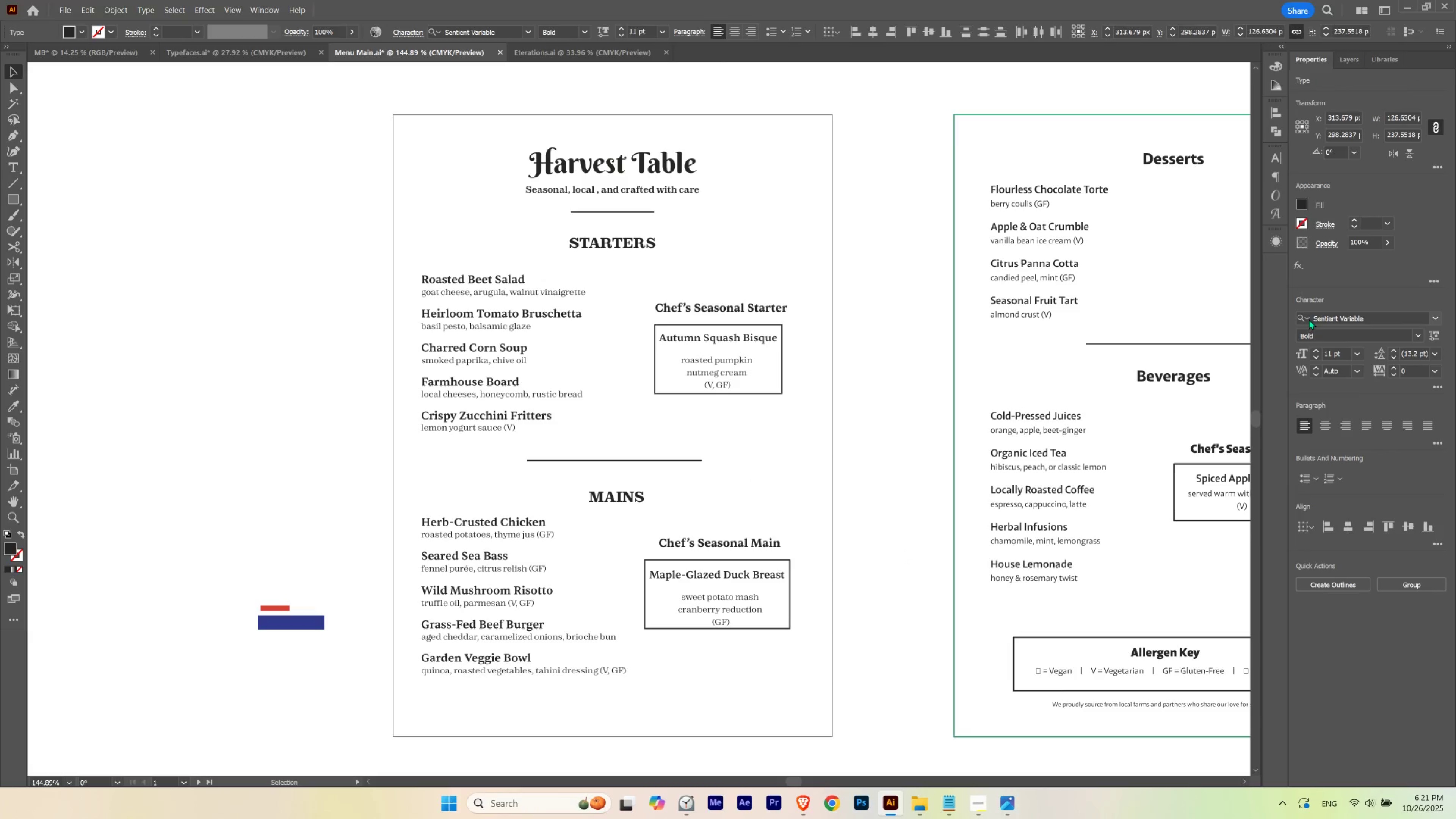 
left_click([1319, 315])
 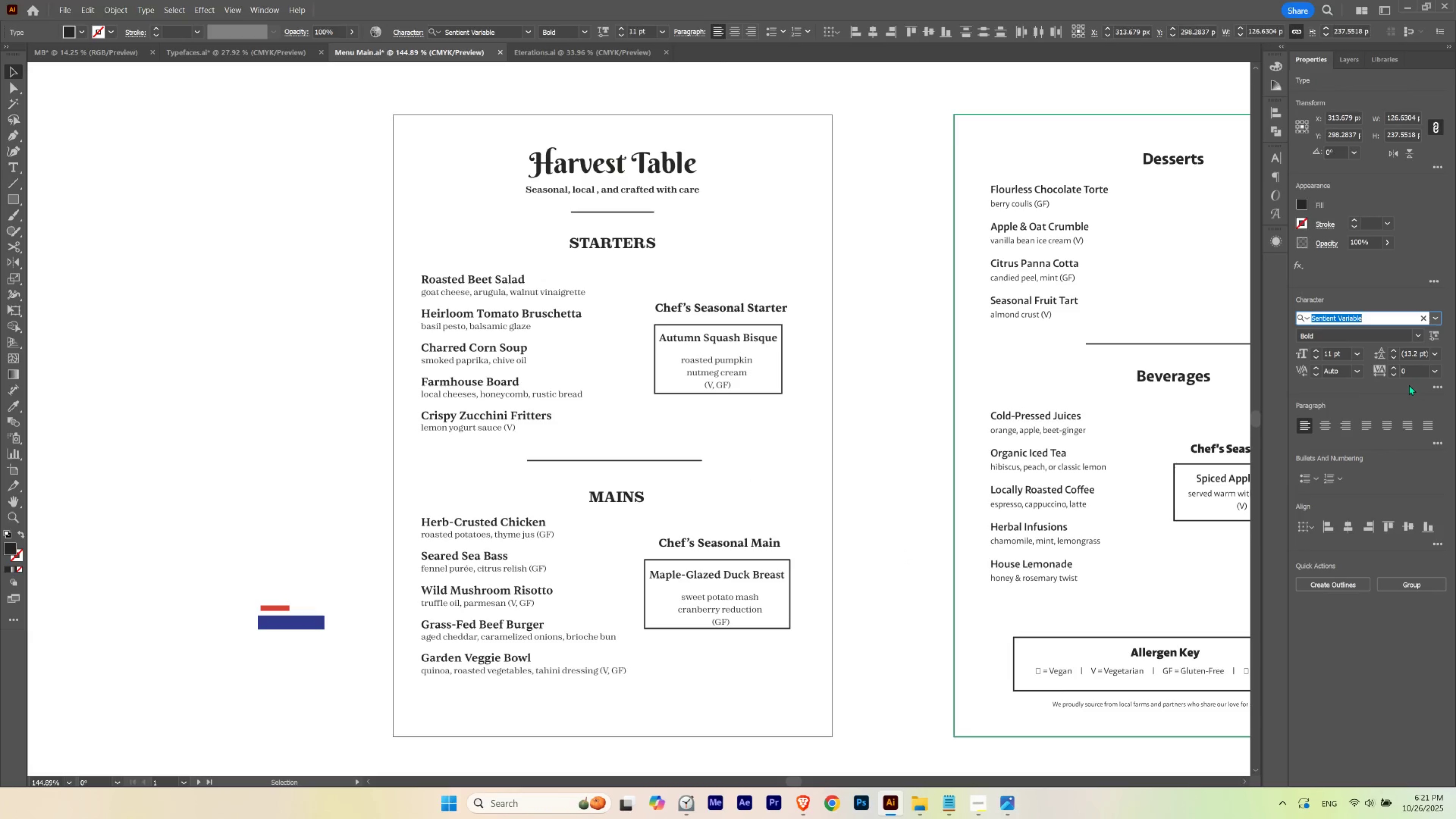 
type(zodia)
 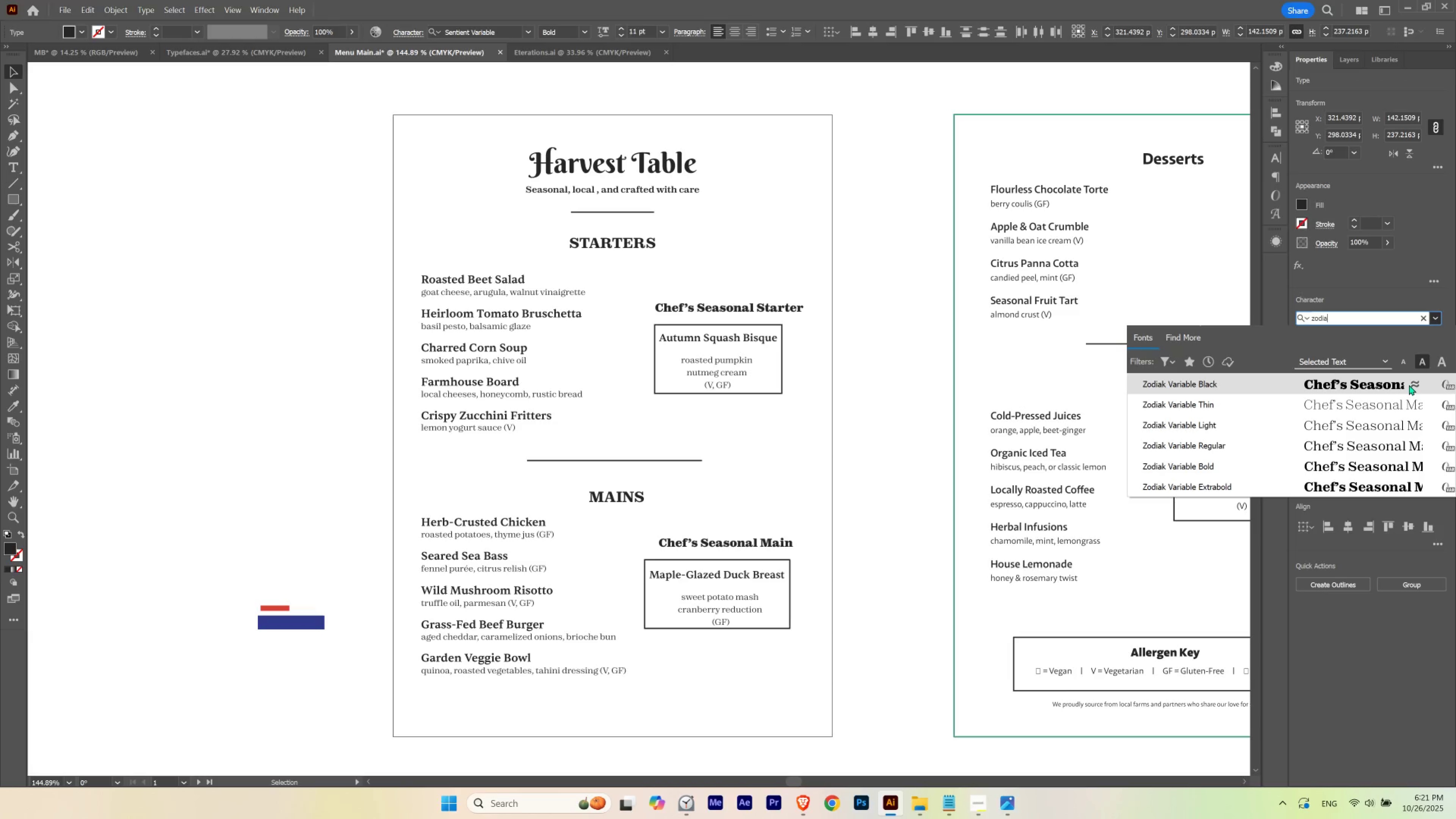 
wait(11.28)
 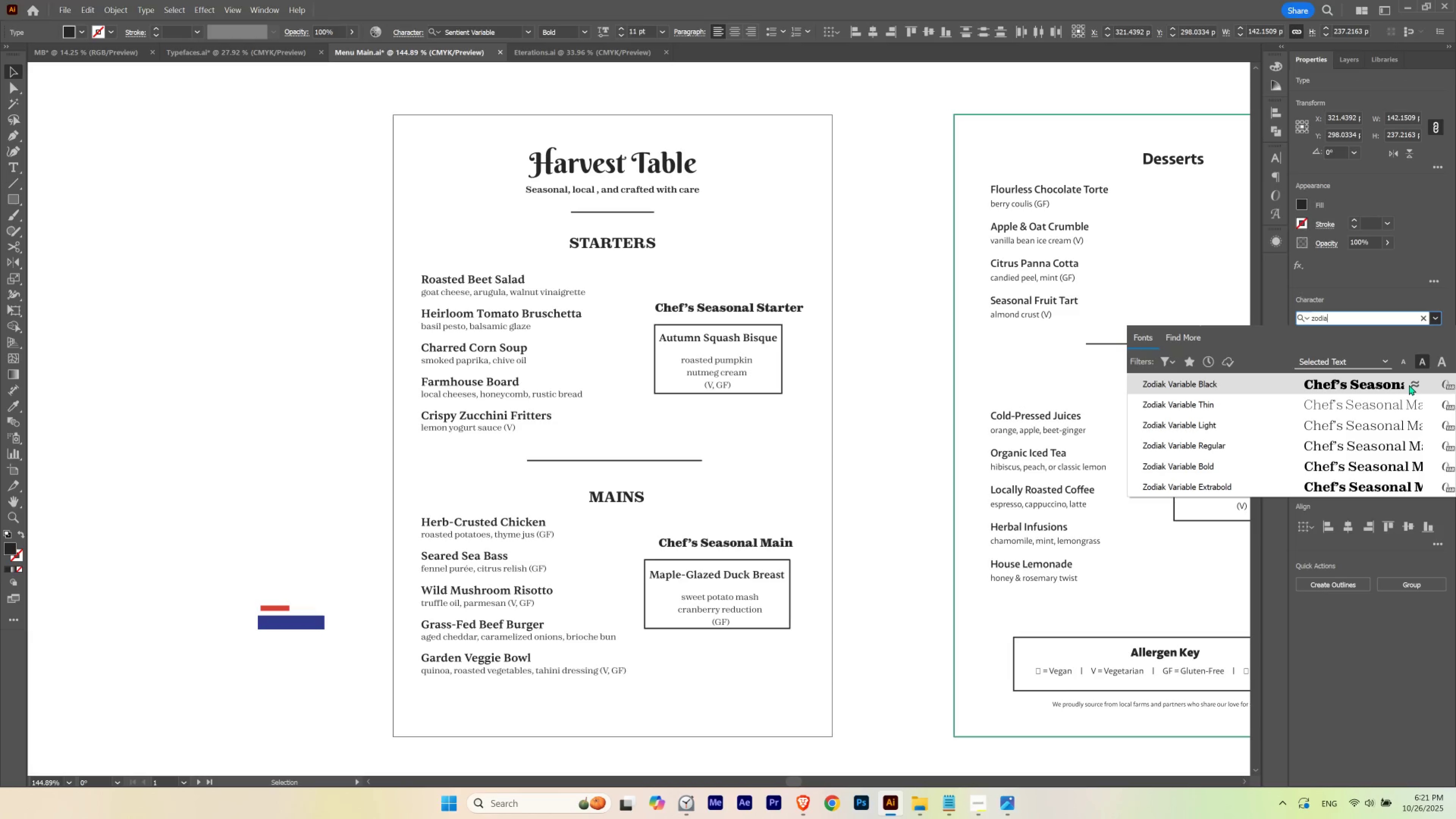 
left_click([1160, 480])
 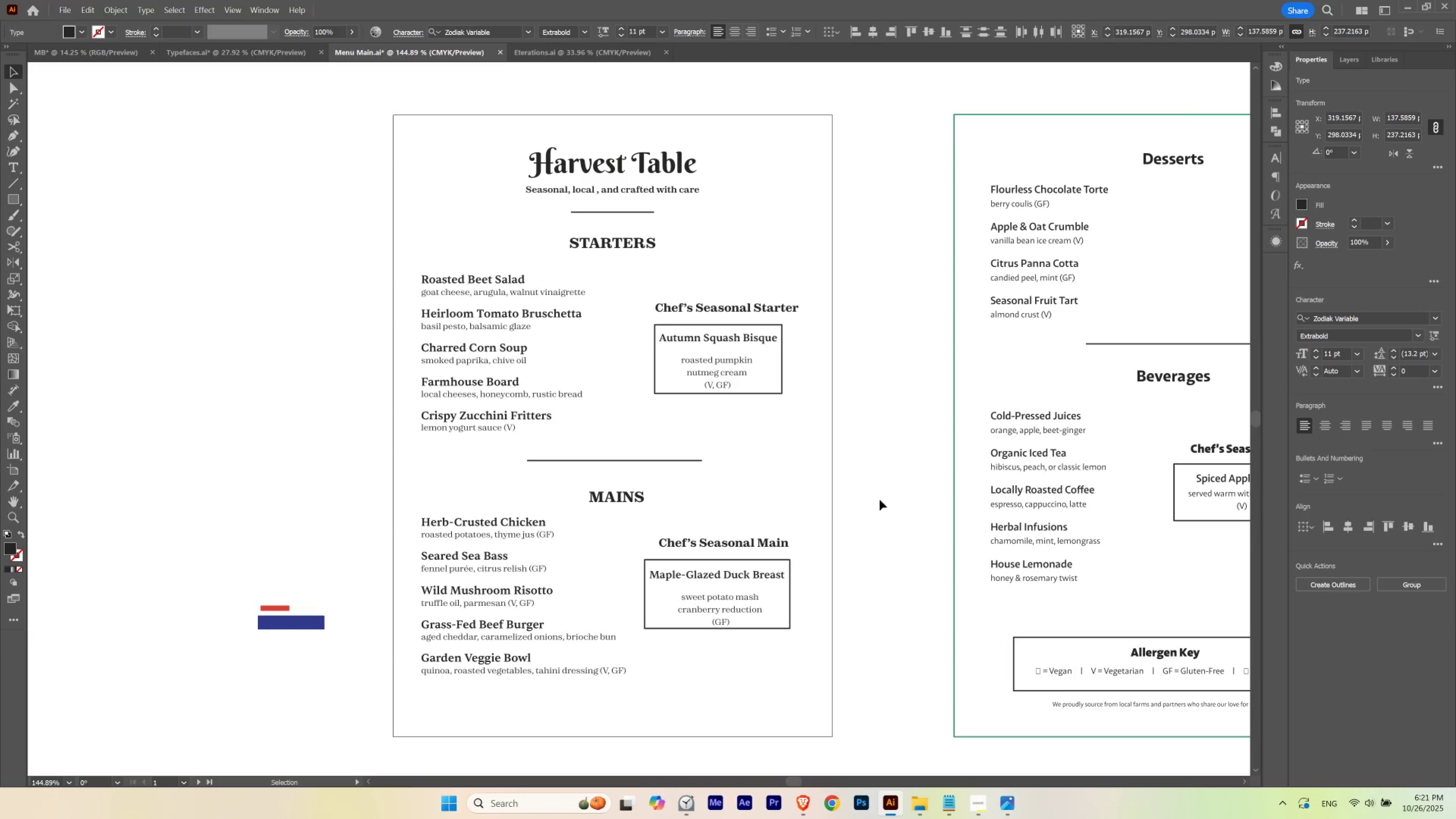 
hold_key(key=Space, duration=1.15)
 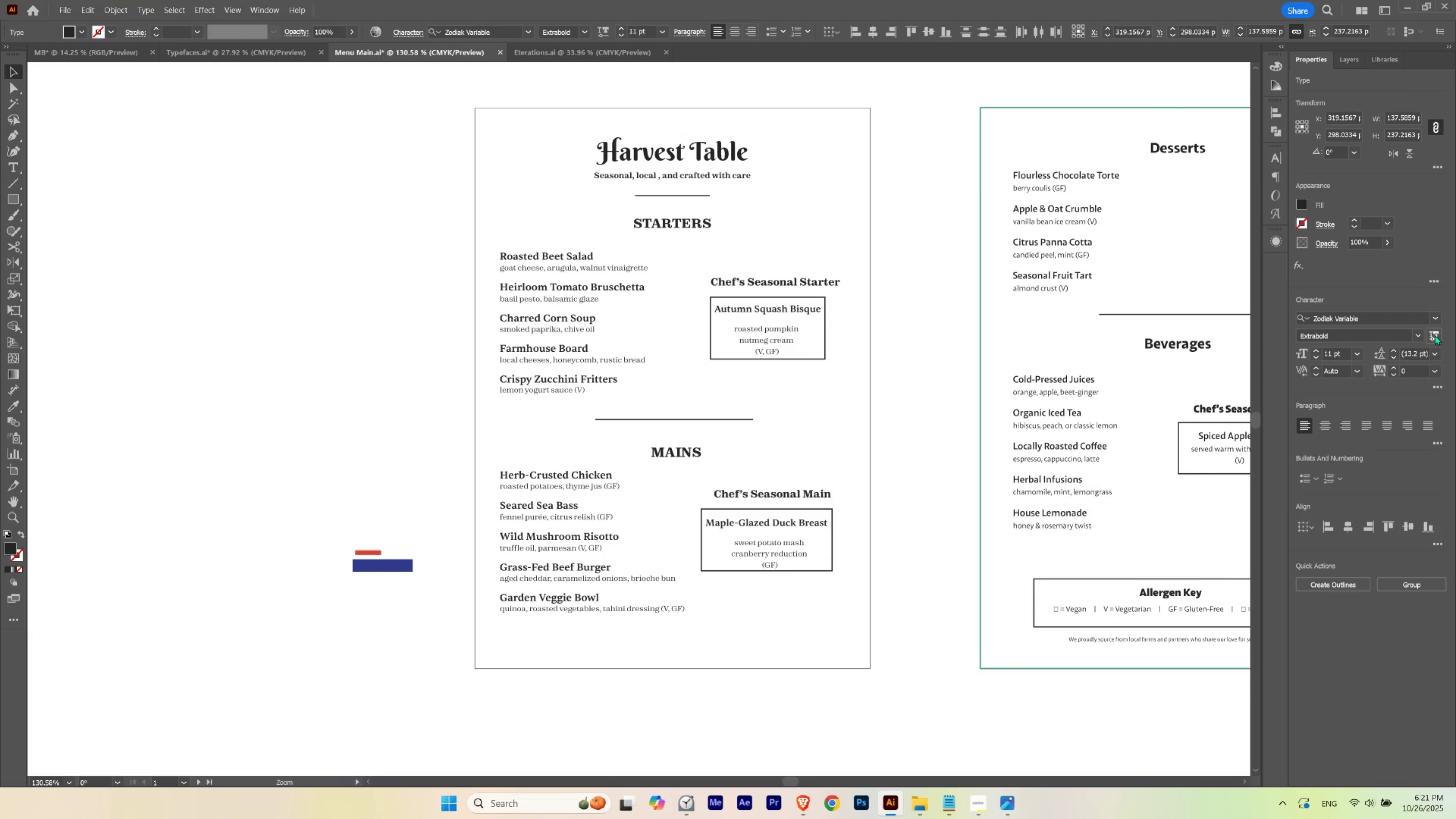 
hold_key(key=ControlLeft, duration=0.42)
 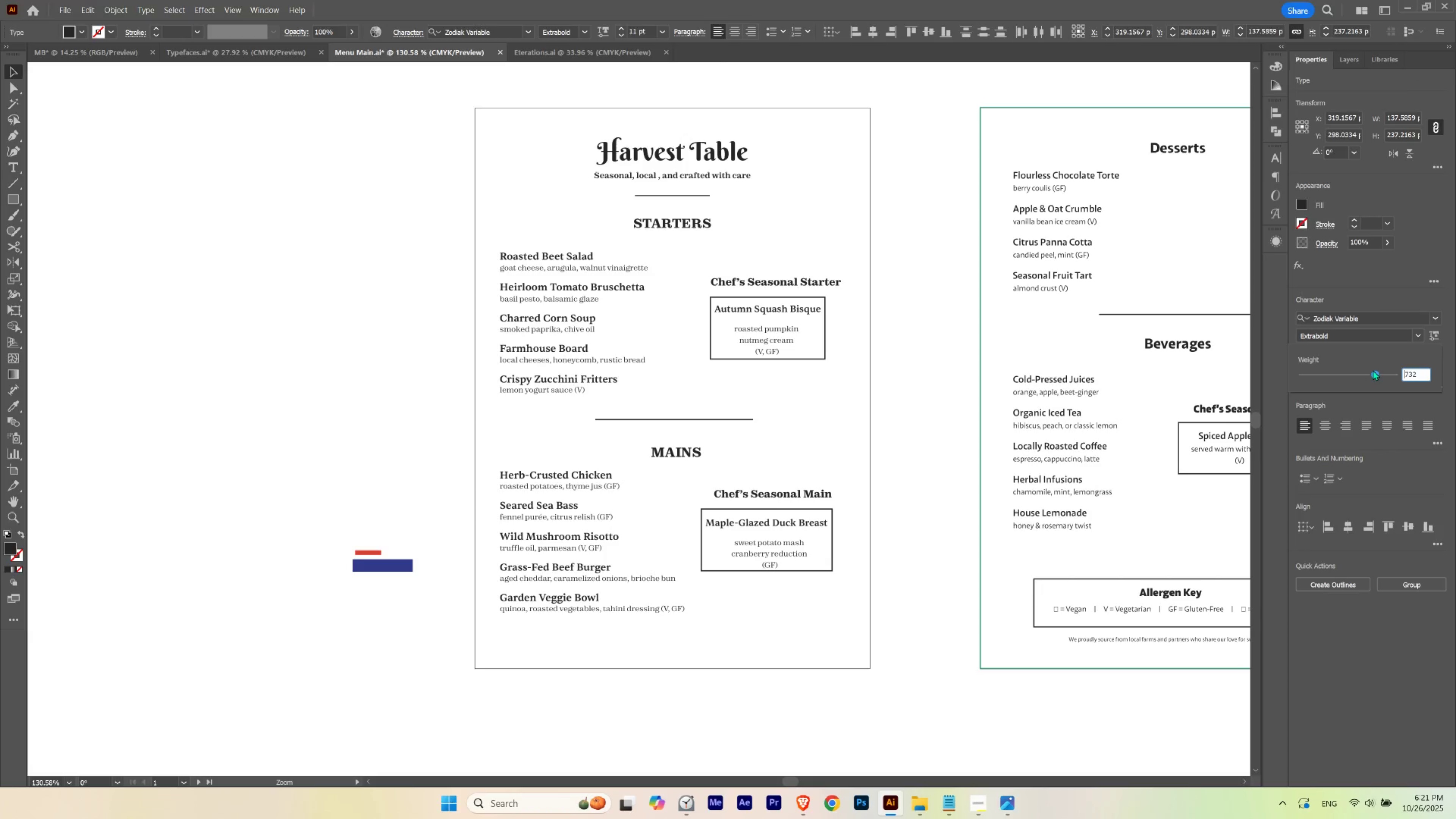 
wait(18.56)
 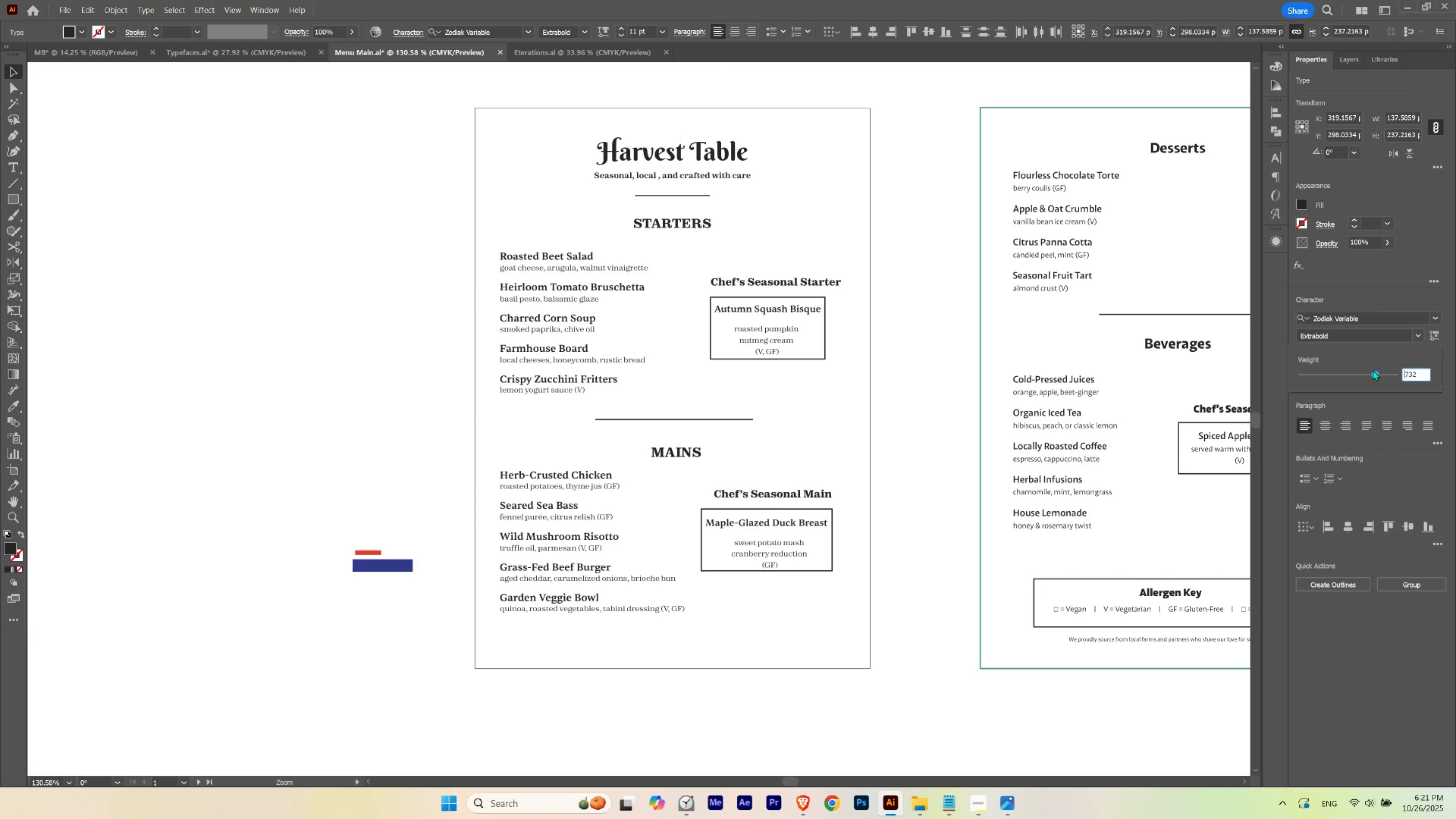 
key(Numpad7)
 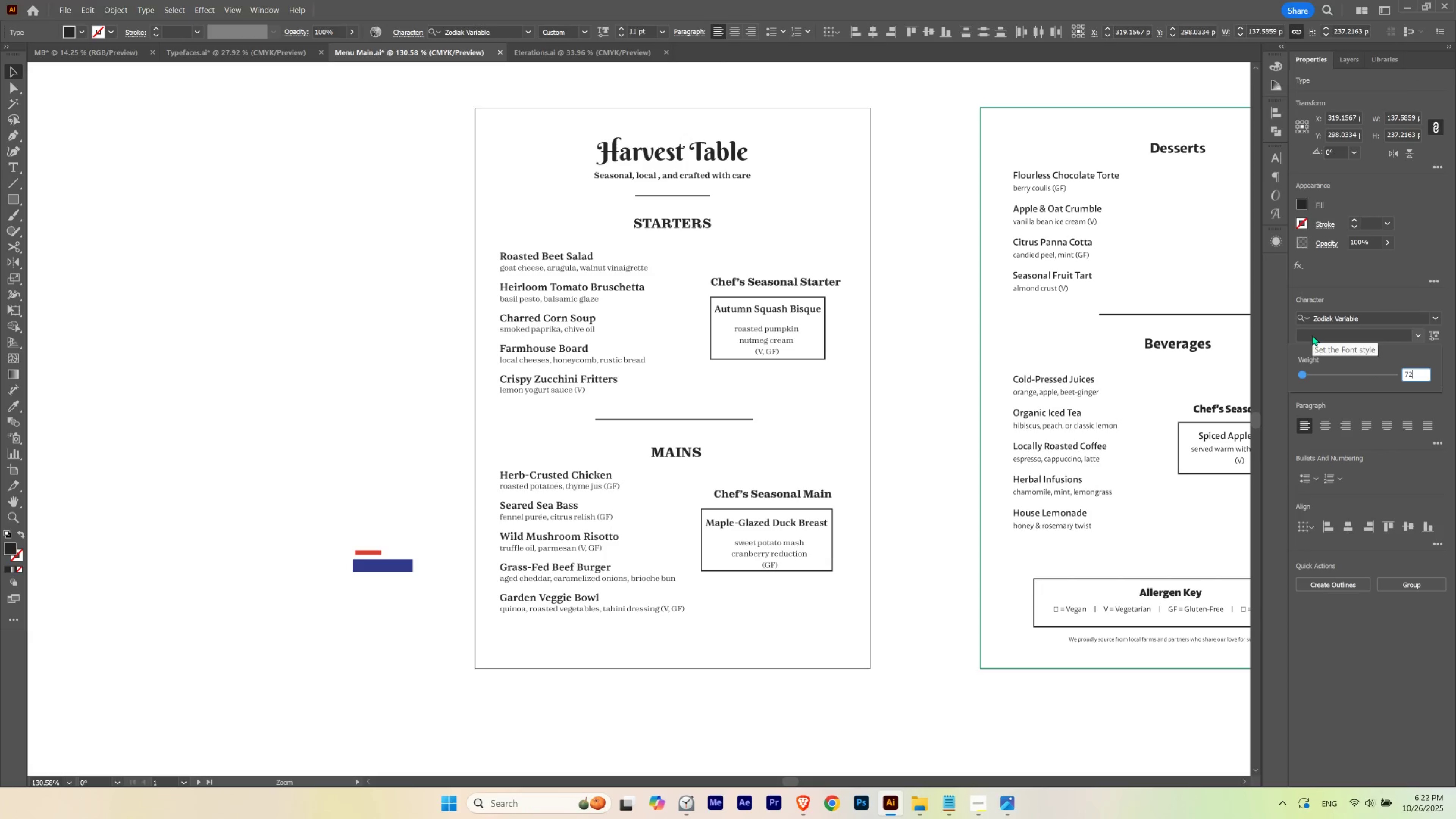 
key(Numpad2)
 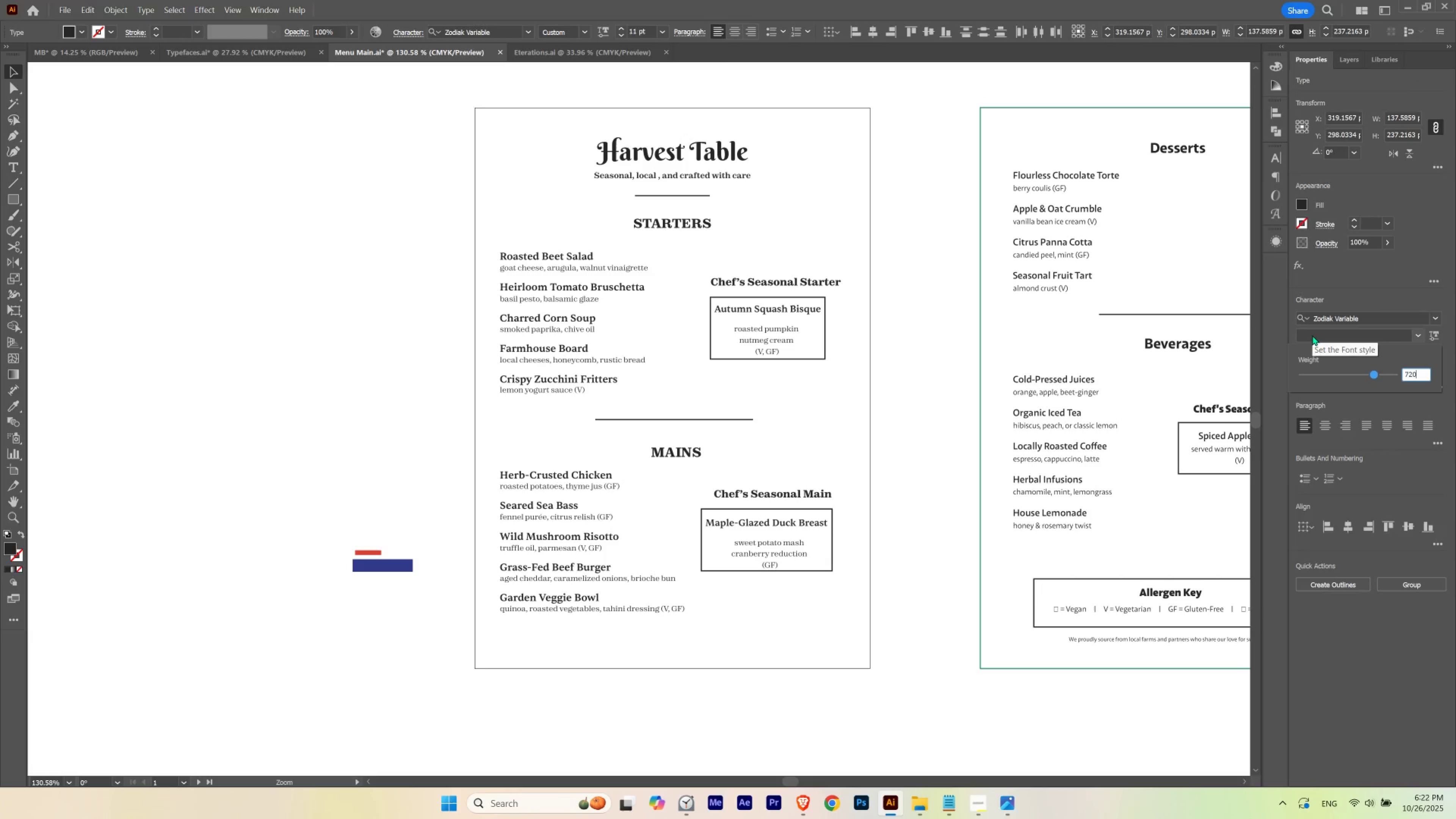 
key(Numpad0)
 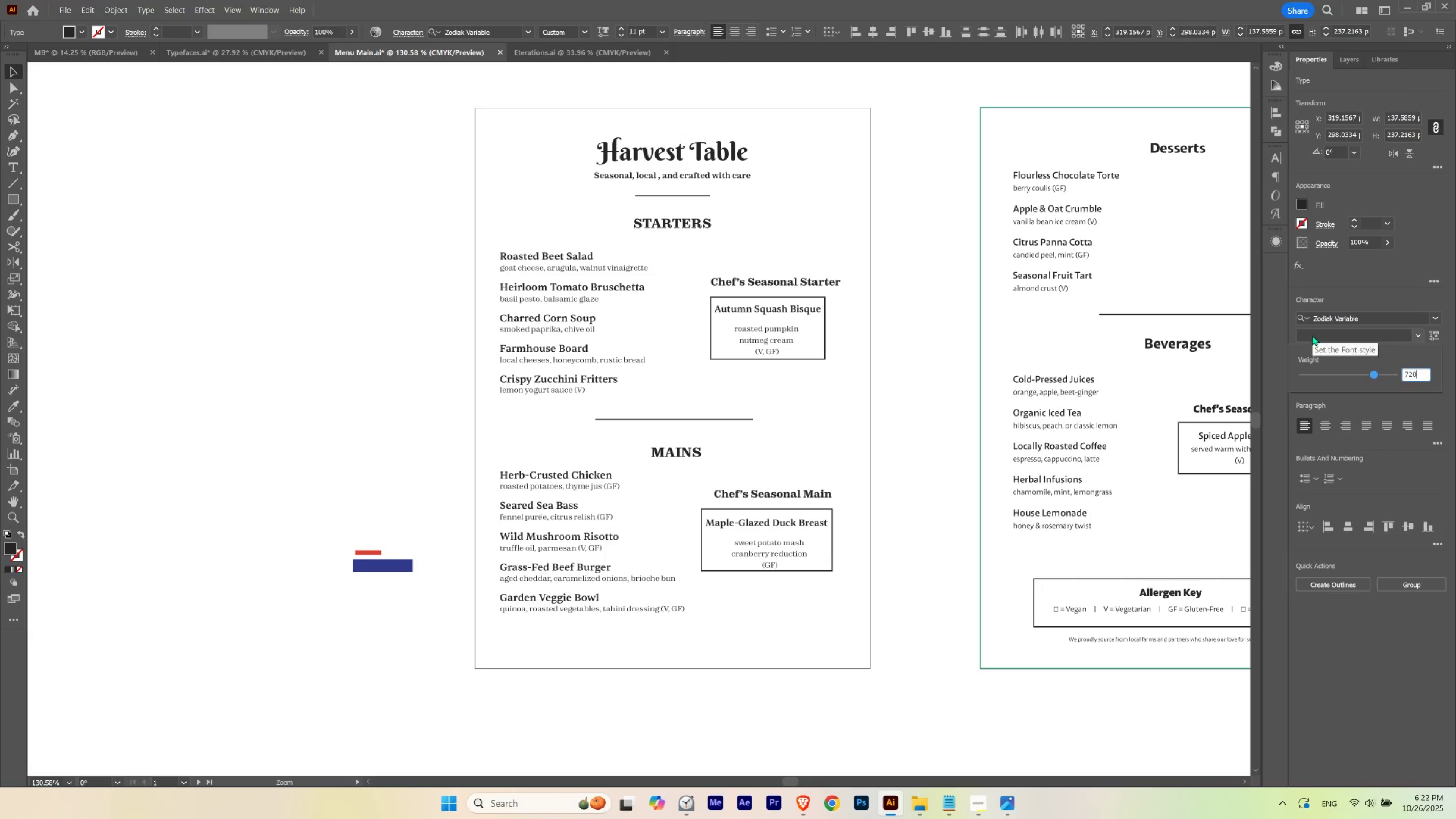 
key(NumpadEnter)
 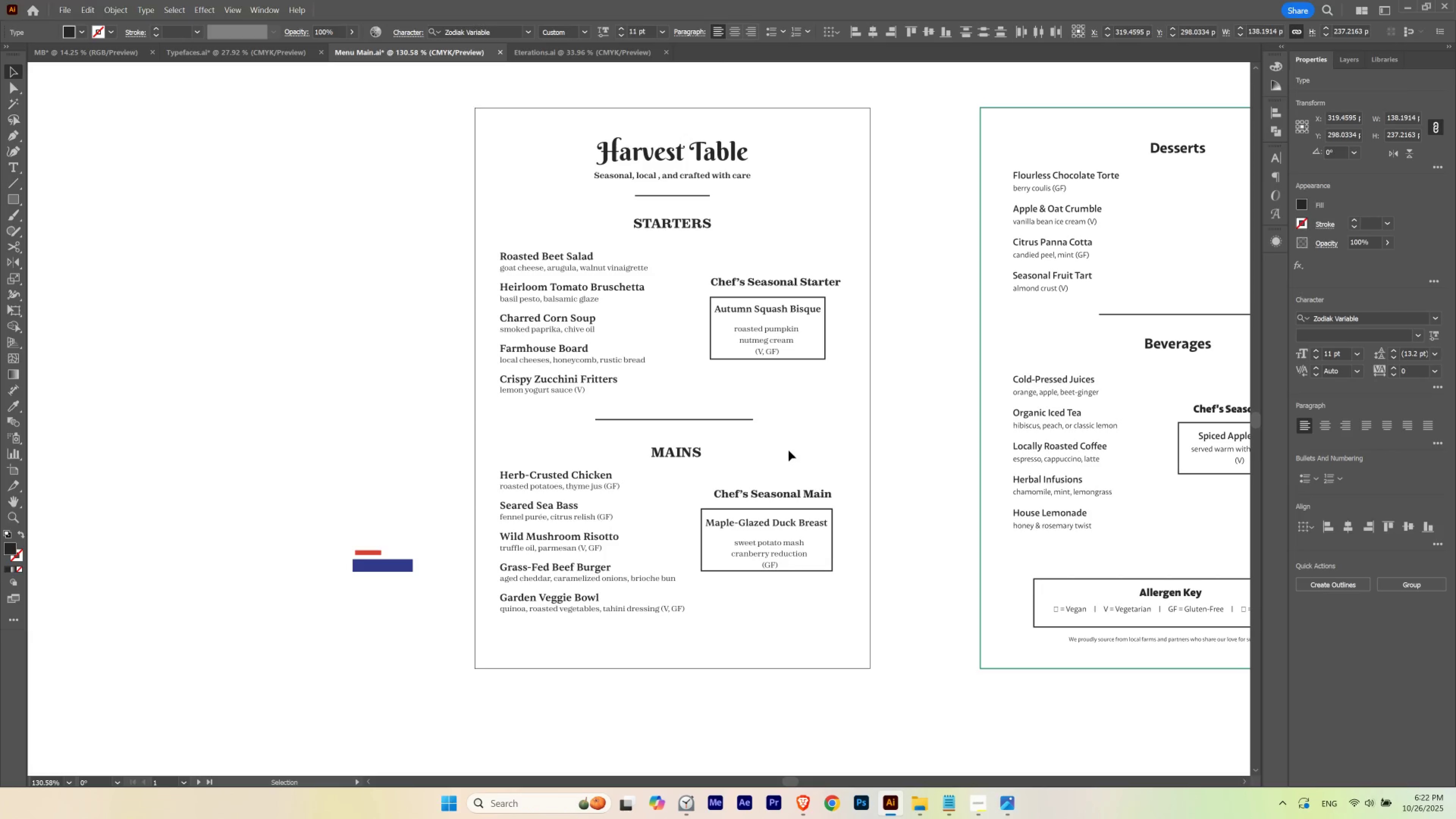 
hold_key(key=Space, duration=0.64)
 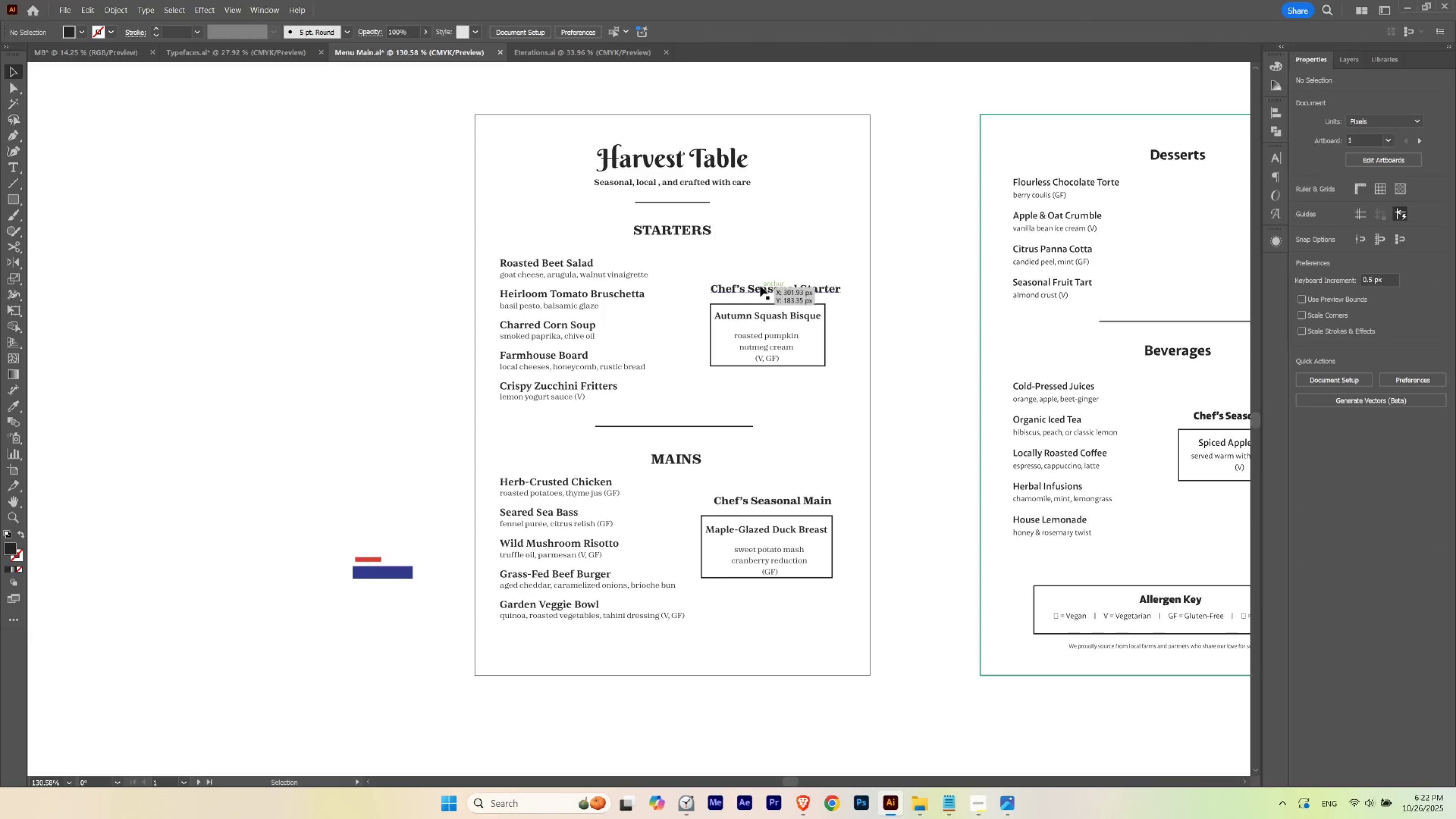 
left_click([760, 286])
 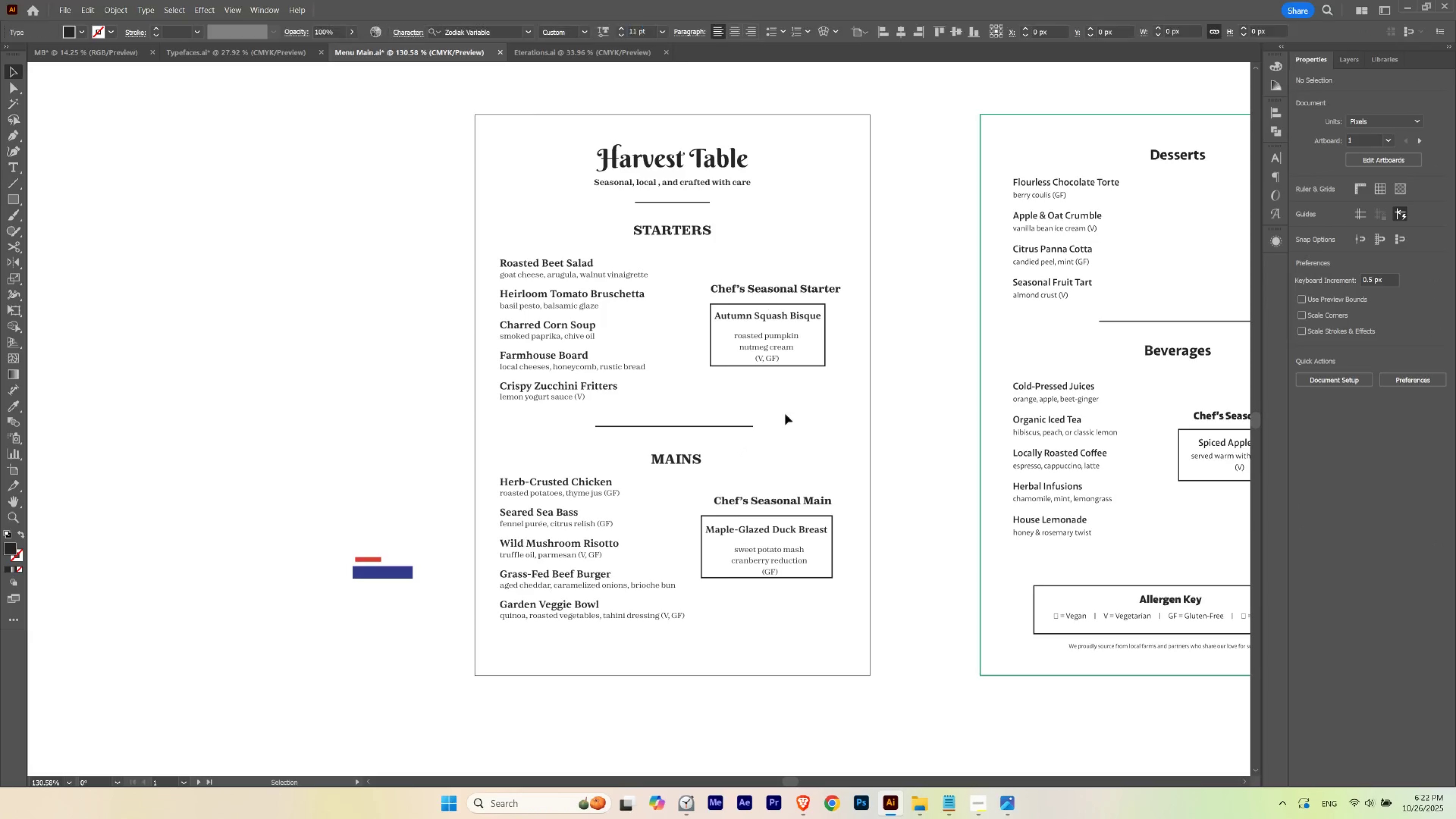 
hold_key(key=ShiftLeft, duration=0.78)
left_click([761, 498])
 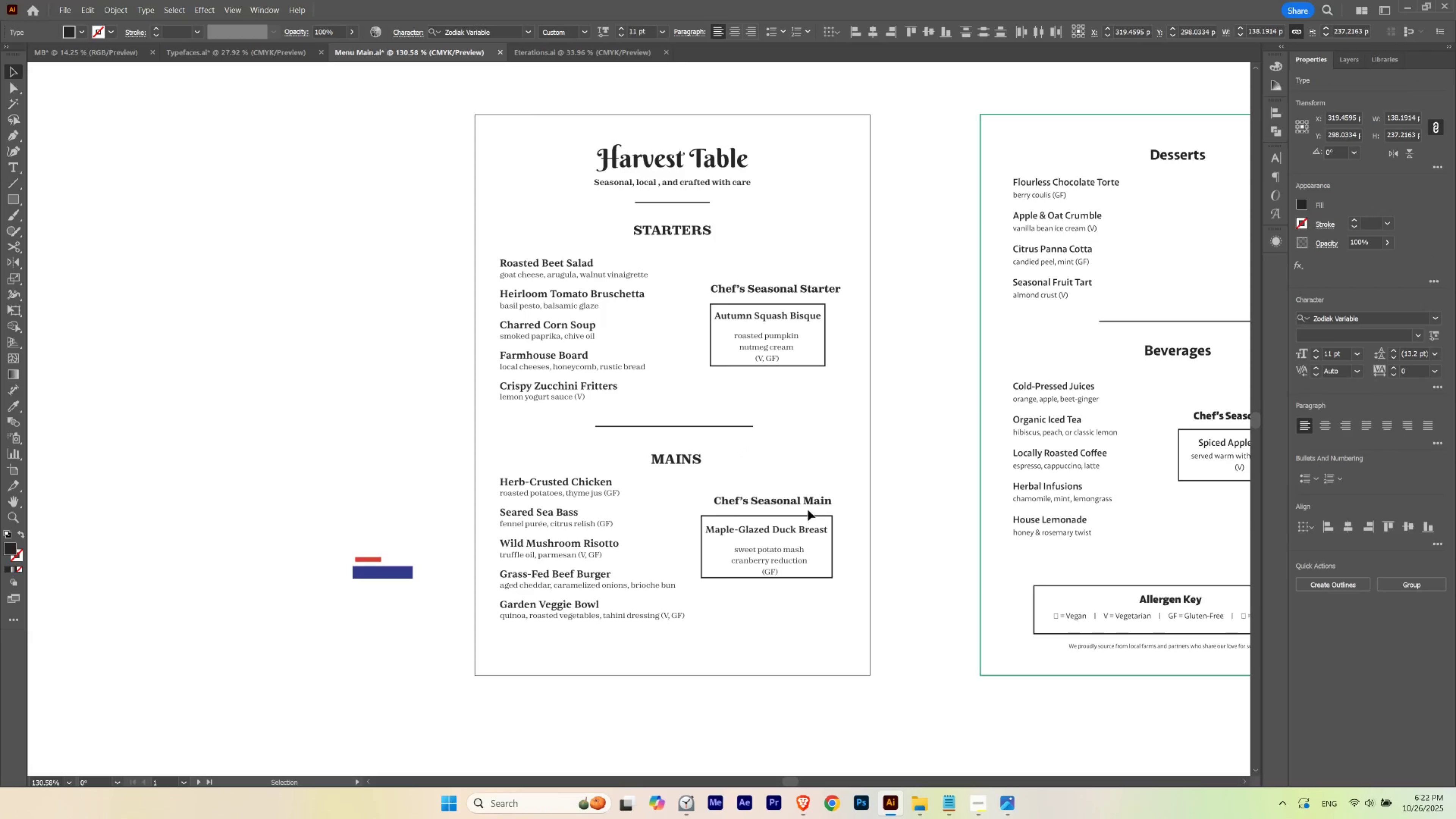 
key(Control+H)
 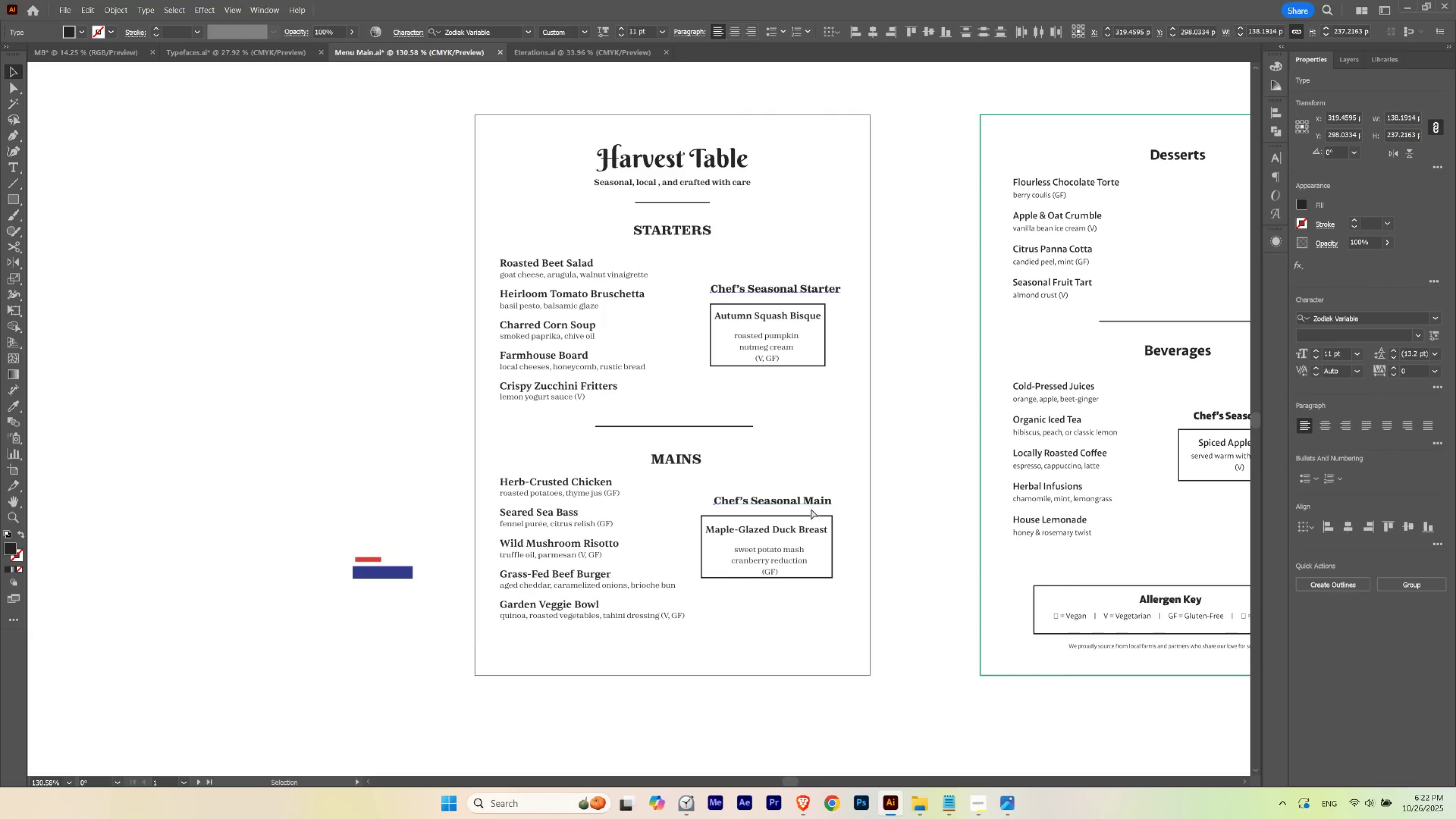 
key(Control+ControlLeft)
 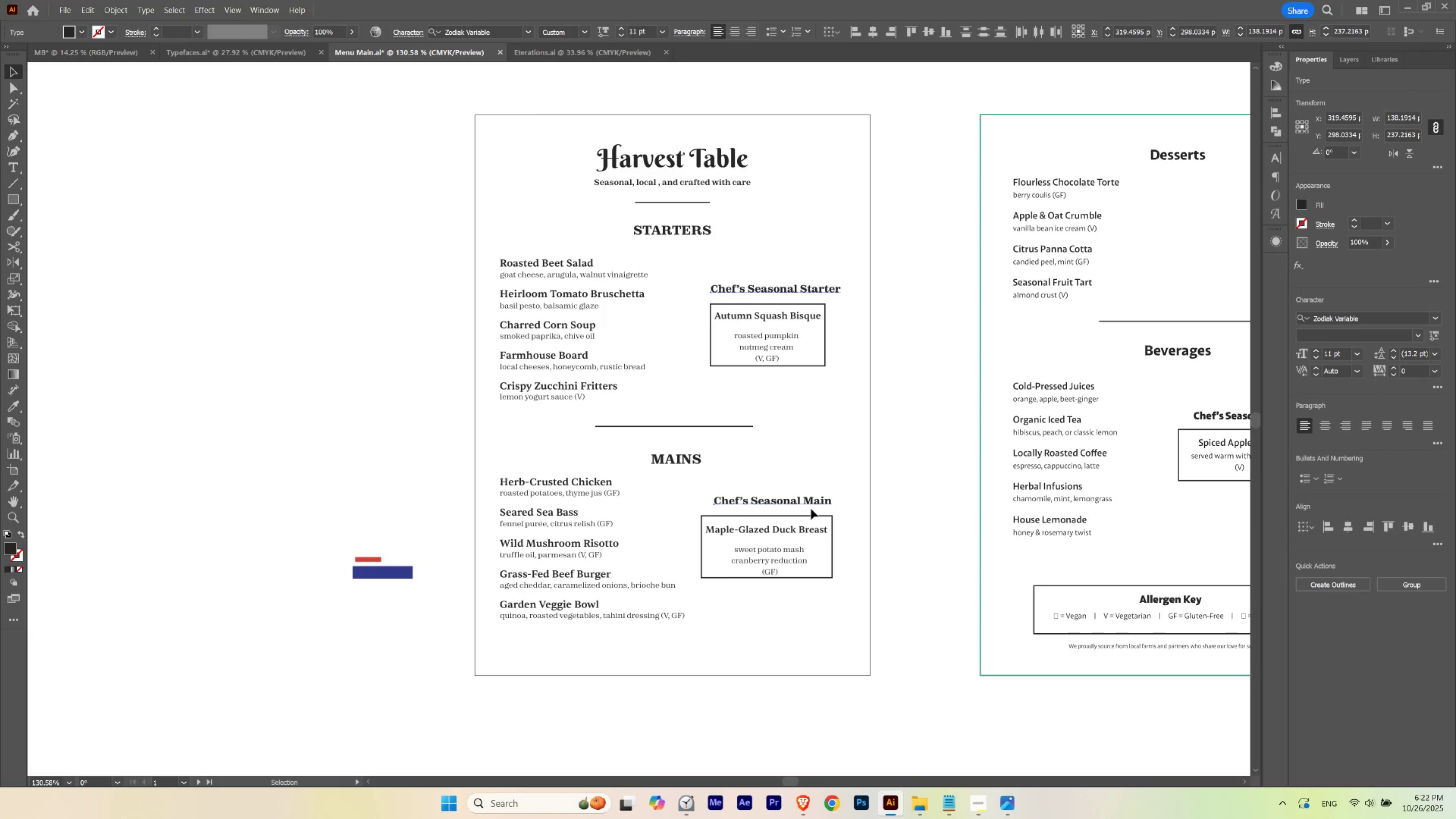 
key(Control+H)
 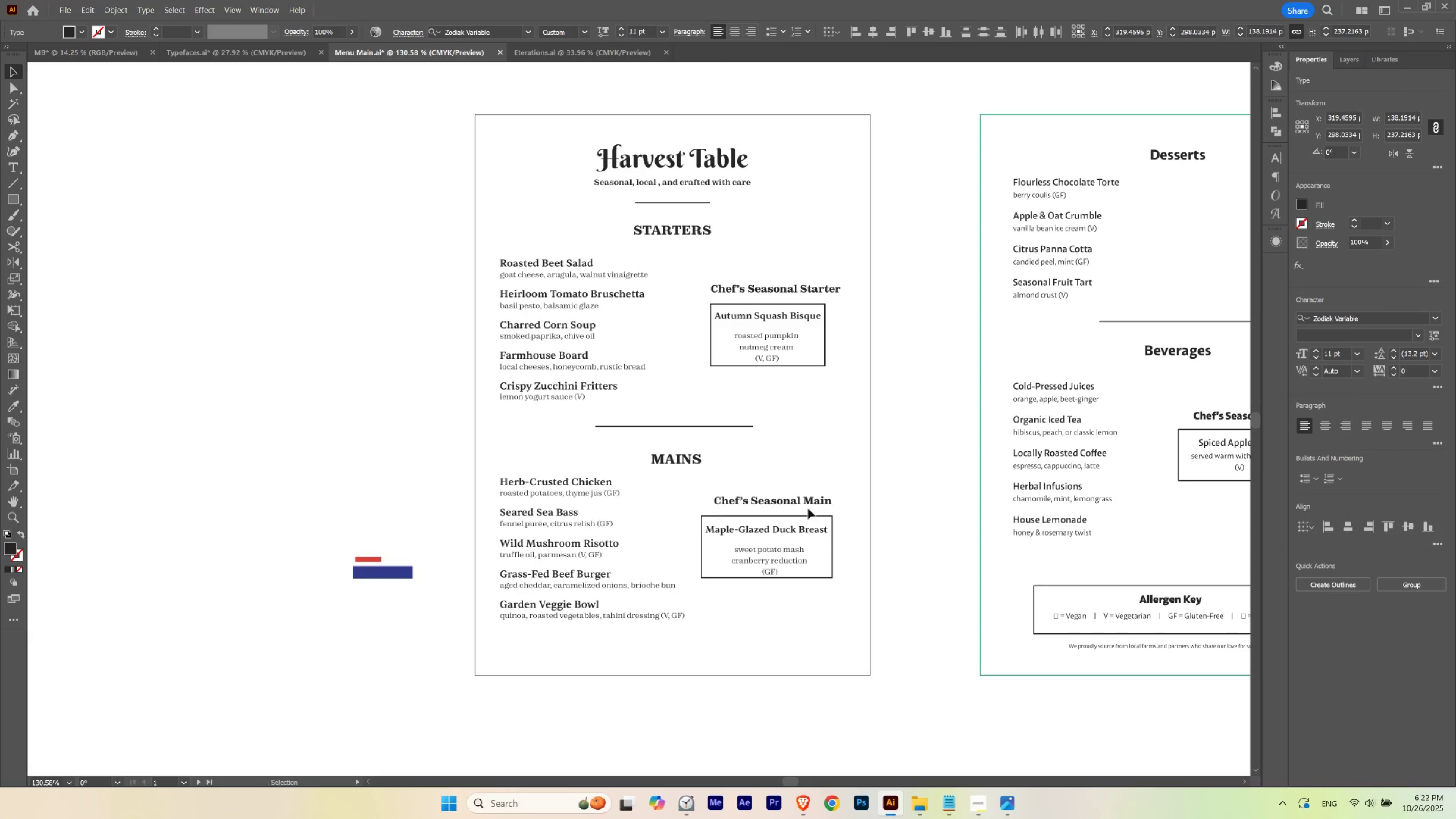 
key(Control+ControlLeft)
 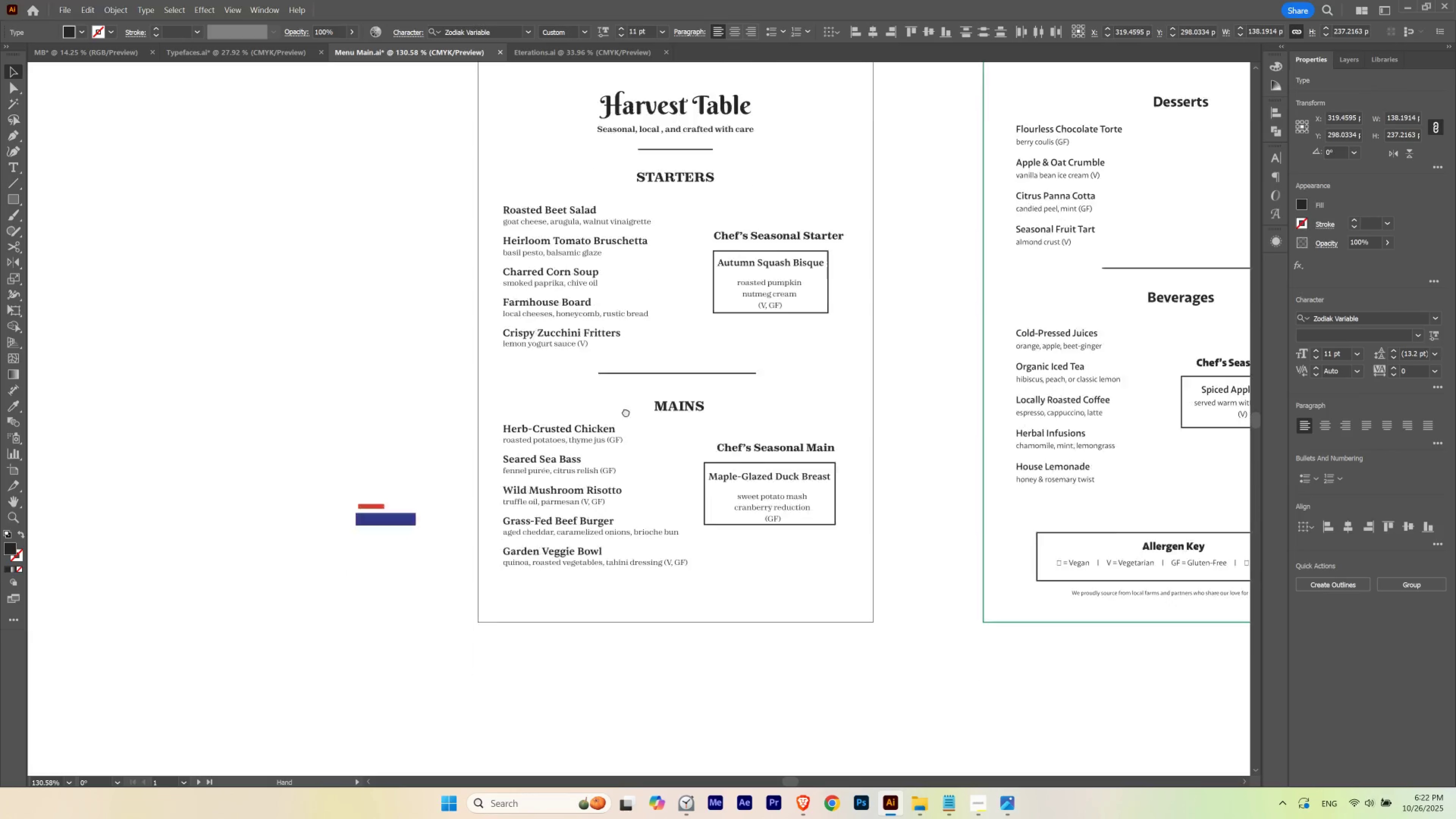 
hold_key(key=Space, duration=1.5)
 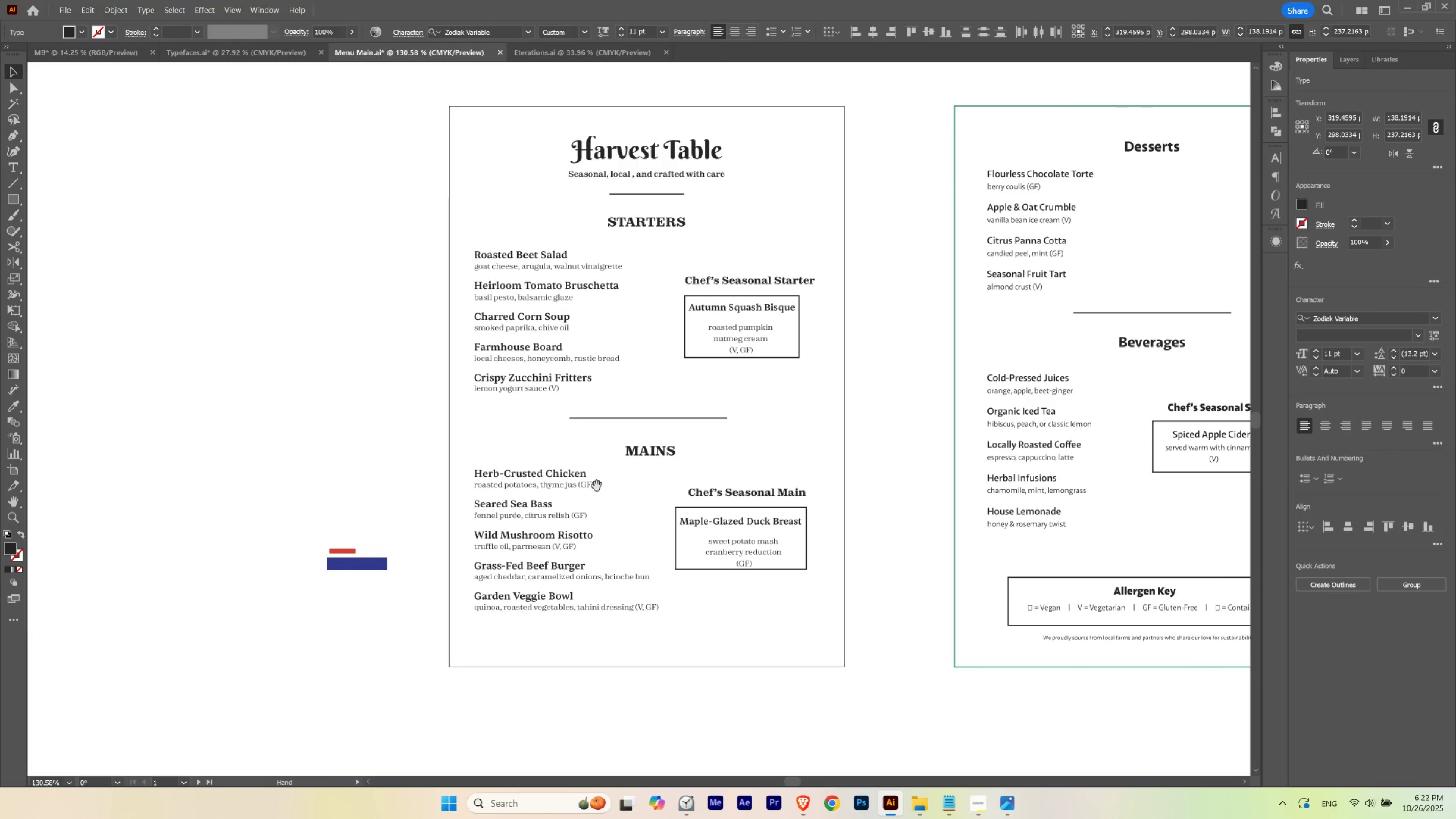 
hold_key(key=Space, duration=0.4)
 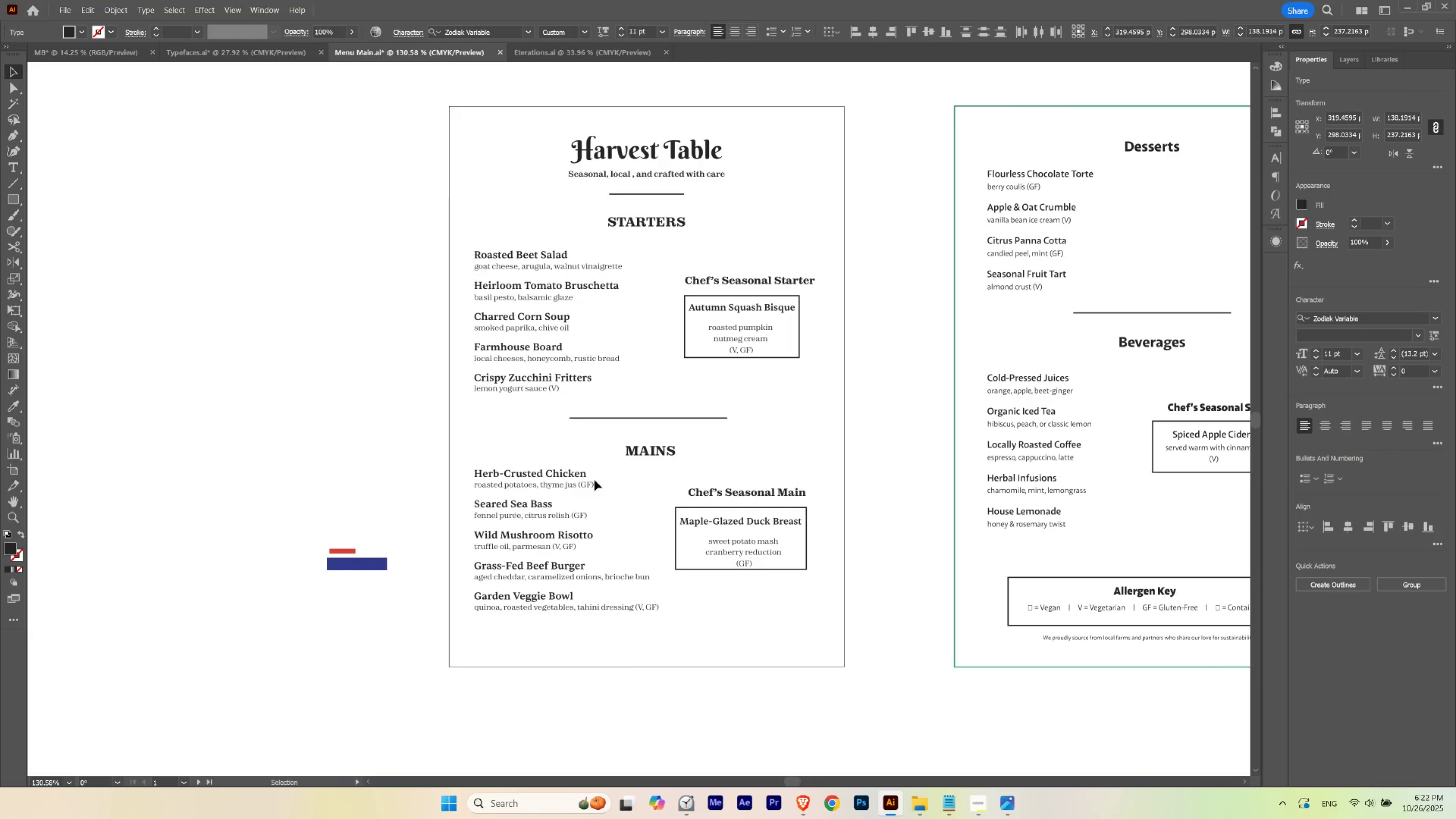 
key(Control+M)
 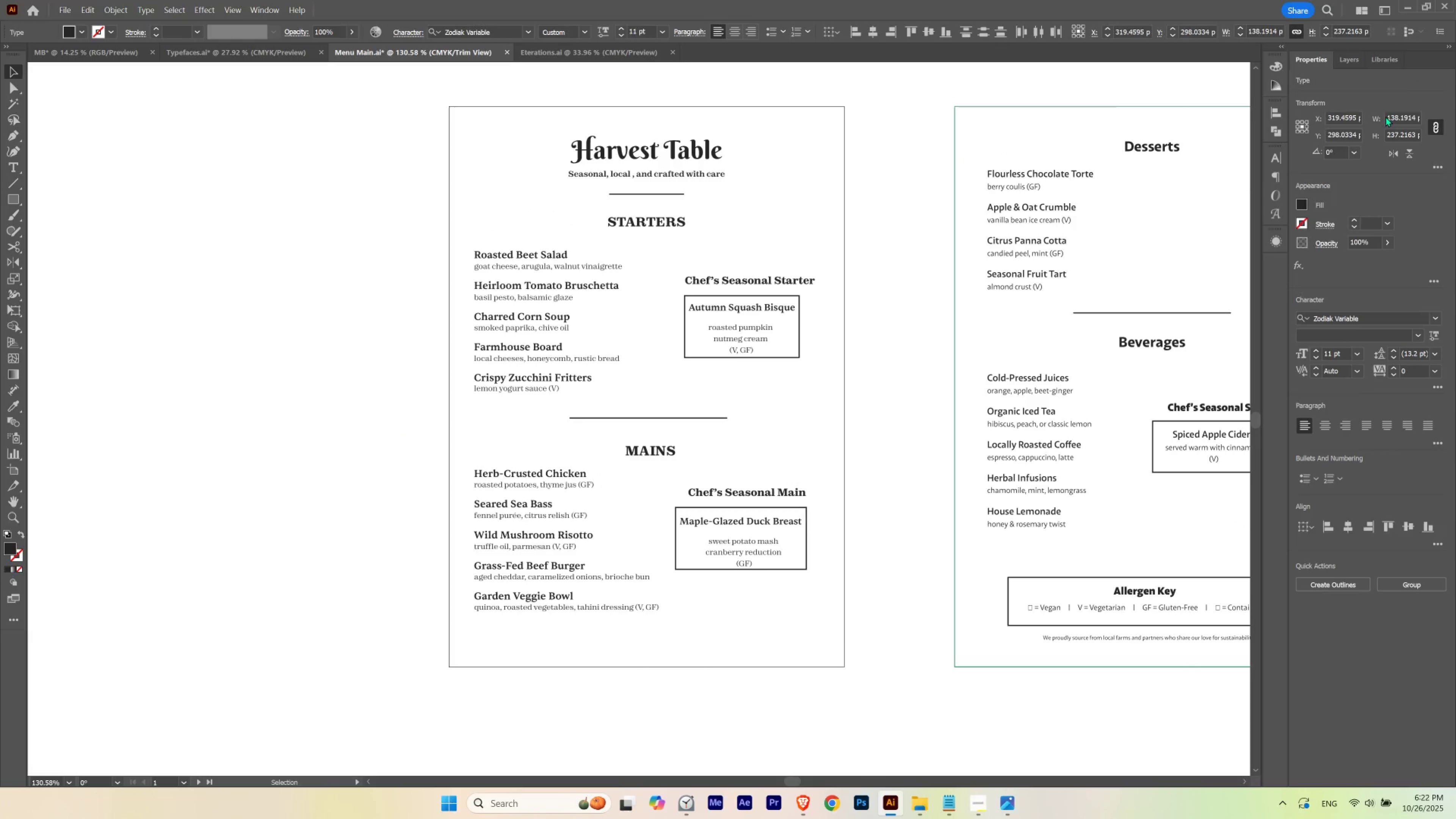 
scroll: coordinate [1393, 115], scroll_direction: none, amount: 0.0
 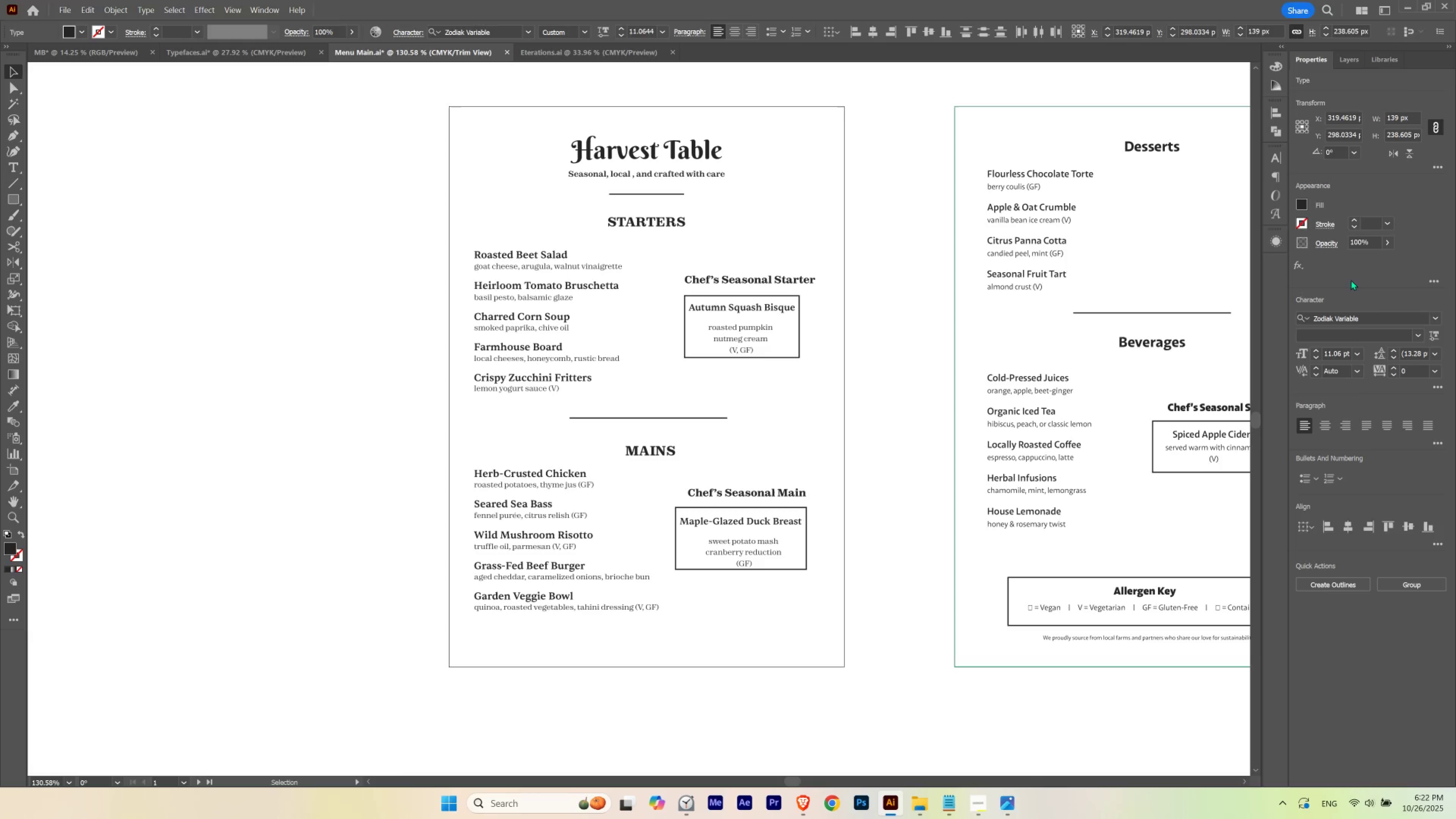 
hold_key(key=ControlLeft, duration=1.53)
scroll: coordinate [1338, 354], scroll_direction: up, amount: 2.0
 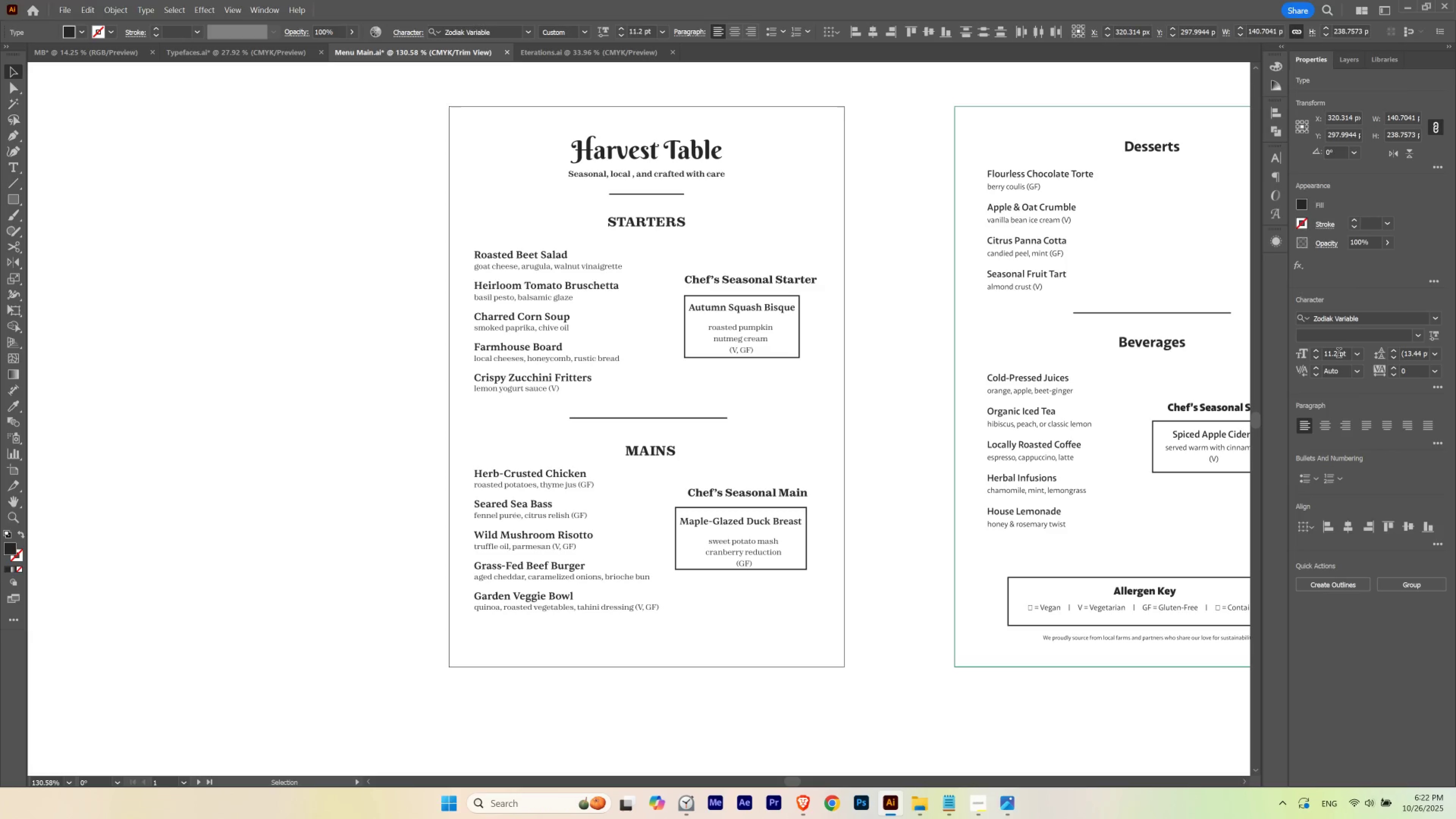 
hold_key(key=ControlLeft, duration=1.53)
 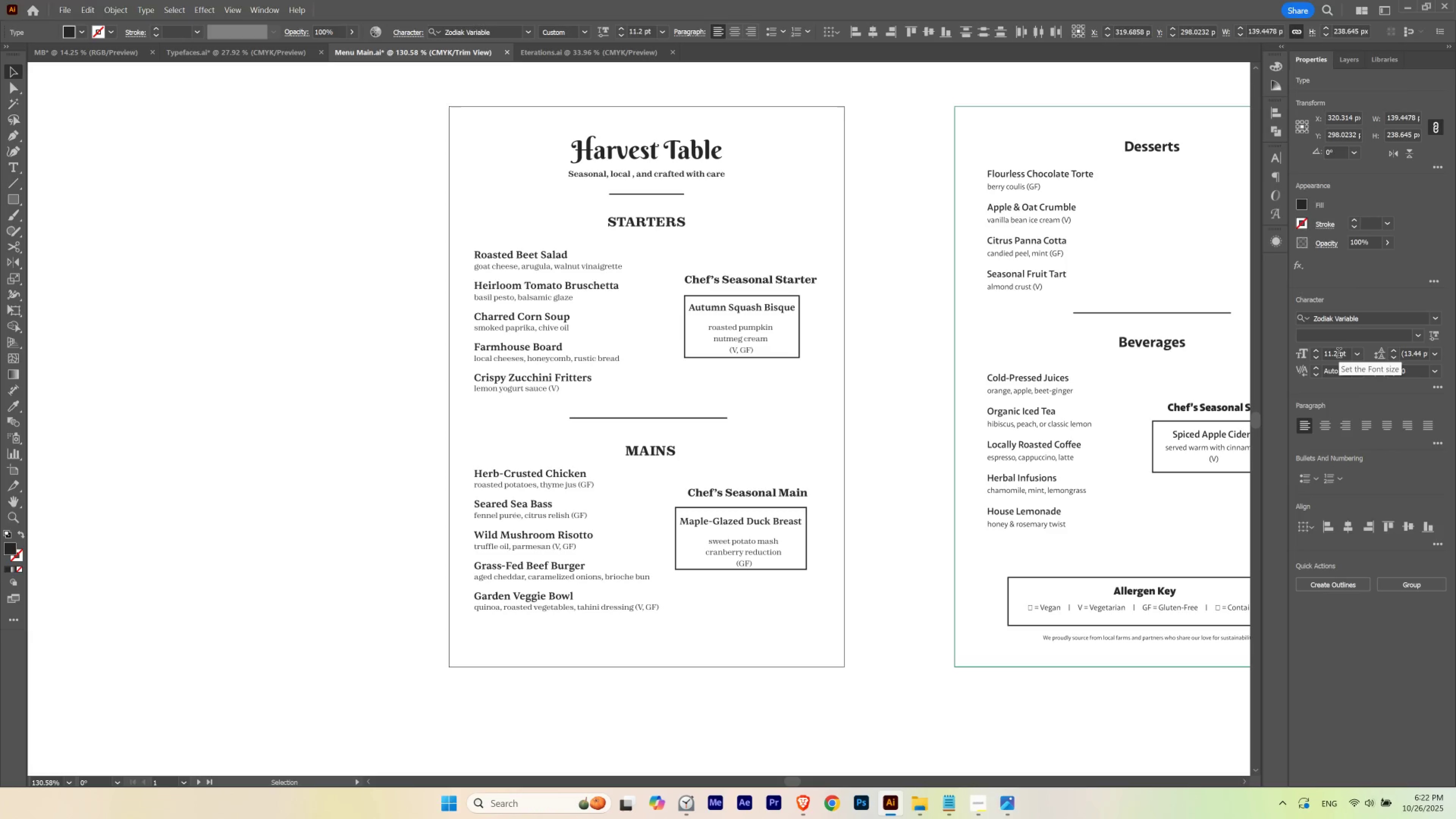 
hold_key(key=ControlLeft, duration=1.51)
 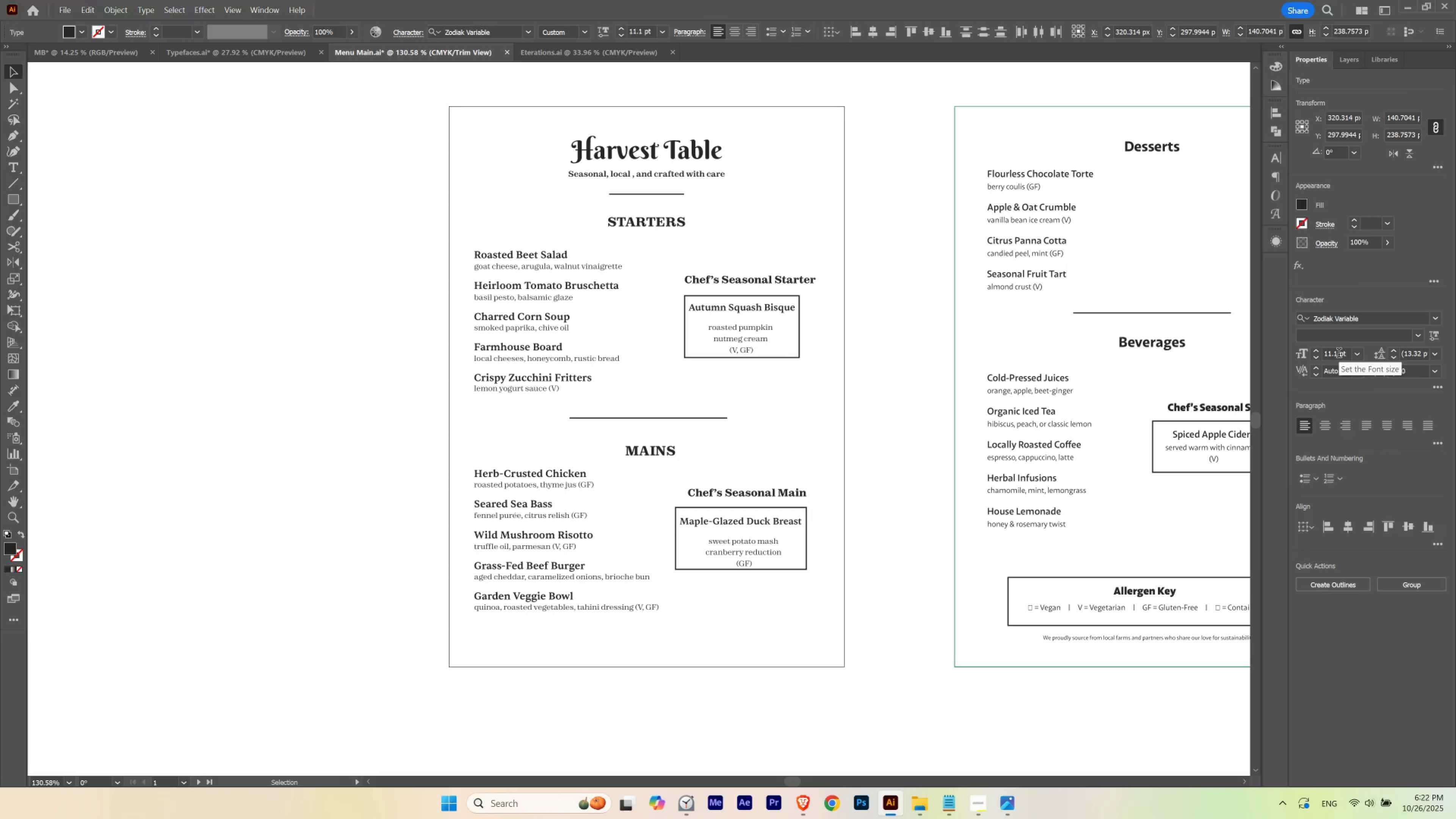 
hold_key(key=ControlLeft, duration=1.51)
 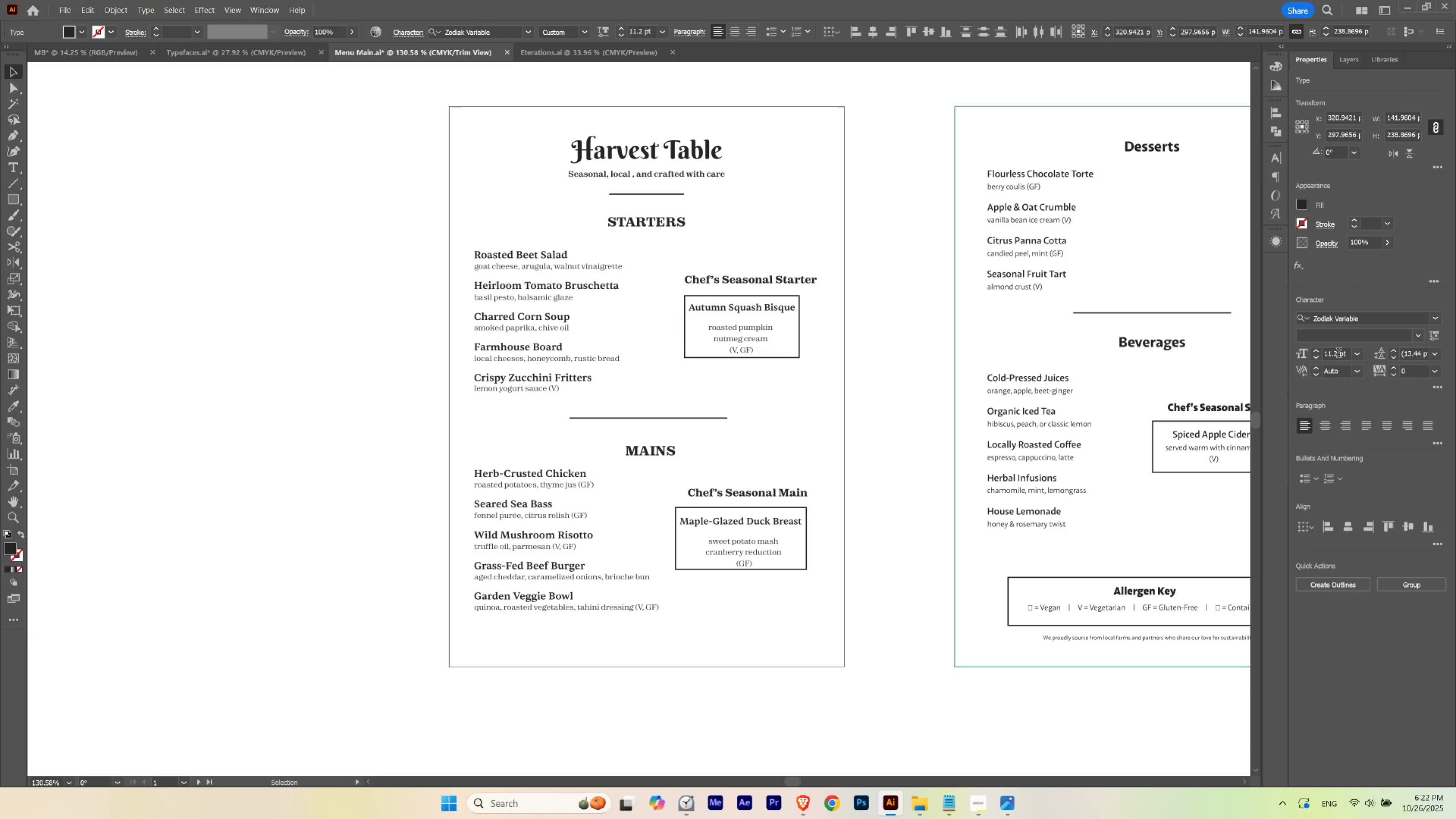 
hold_key(key=ControlLeft, duration=1.52)
 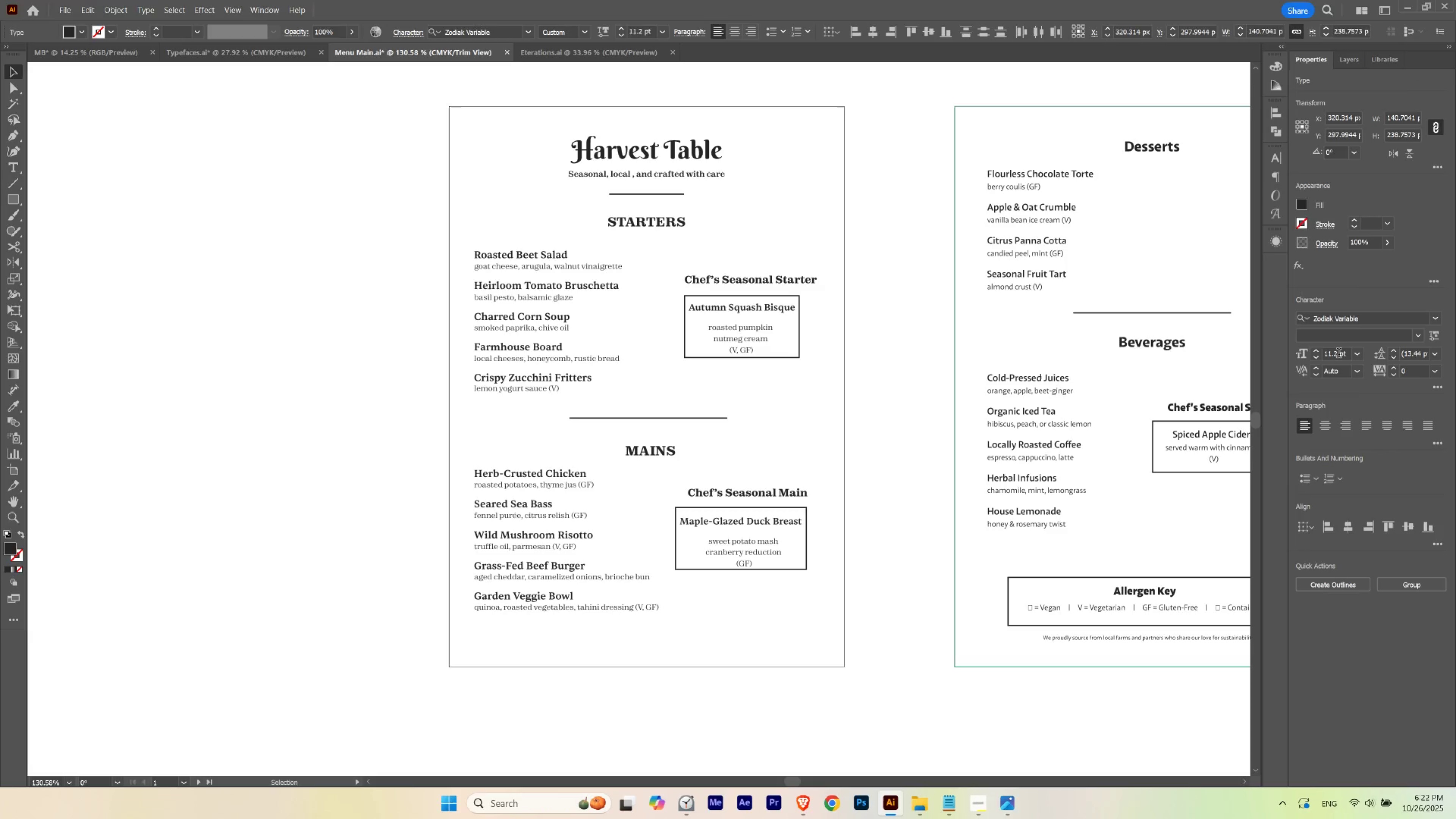 
hold_key(key=ControlLeft, duration=1.51)
 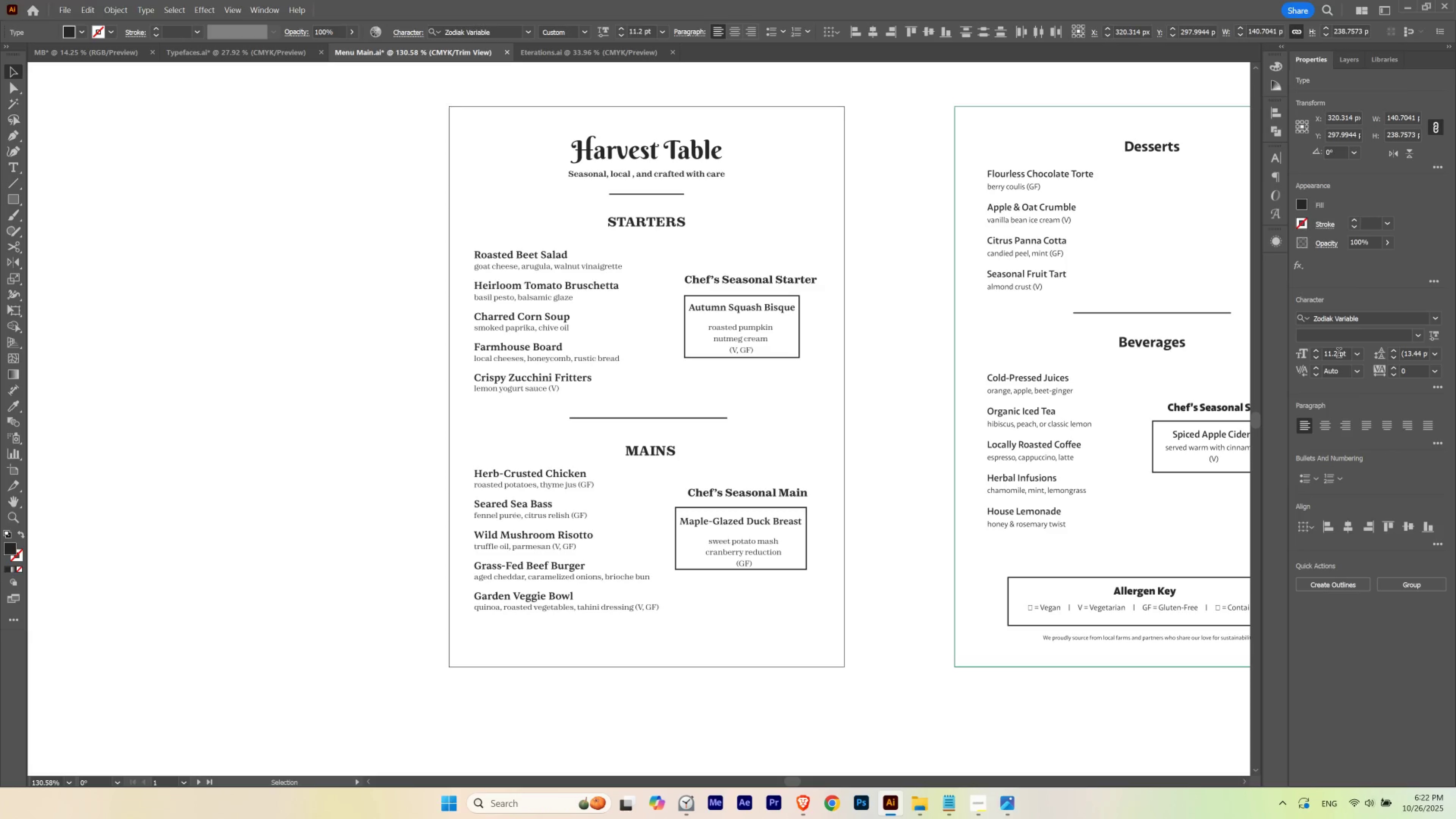 
hold_key(key=ControlLeft, duration=1.51)
 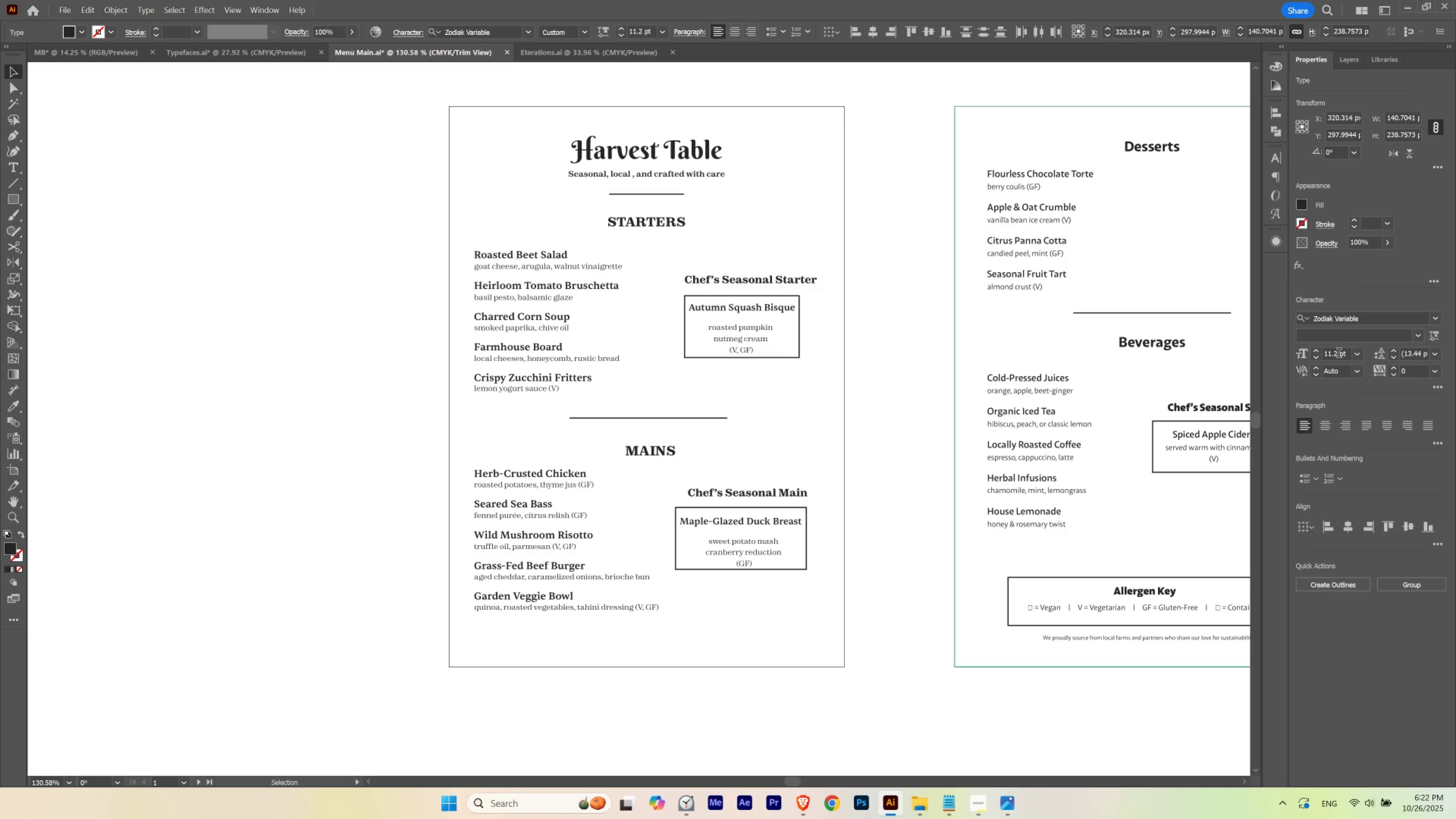 
hold_key(key=ControlLeft, duration=1.52)
scroll: coordinate [1338, 354], scroll_direction: none, amount: 0.0
 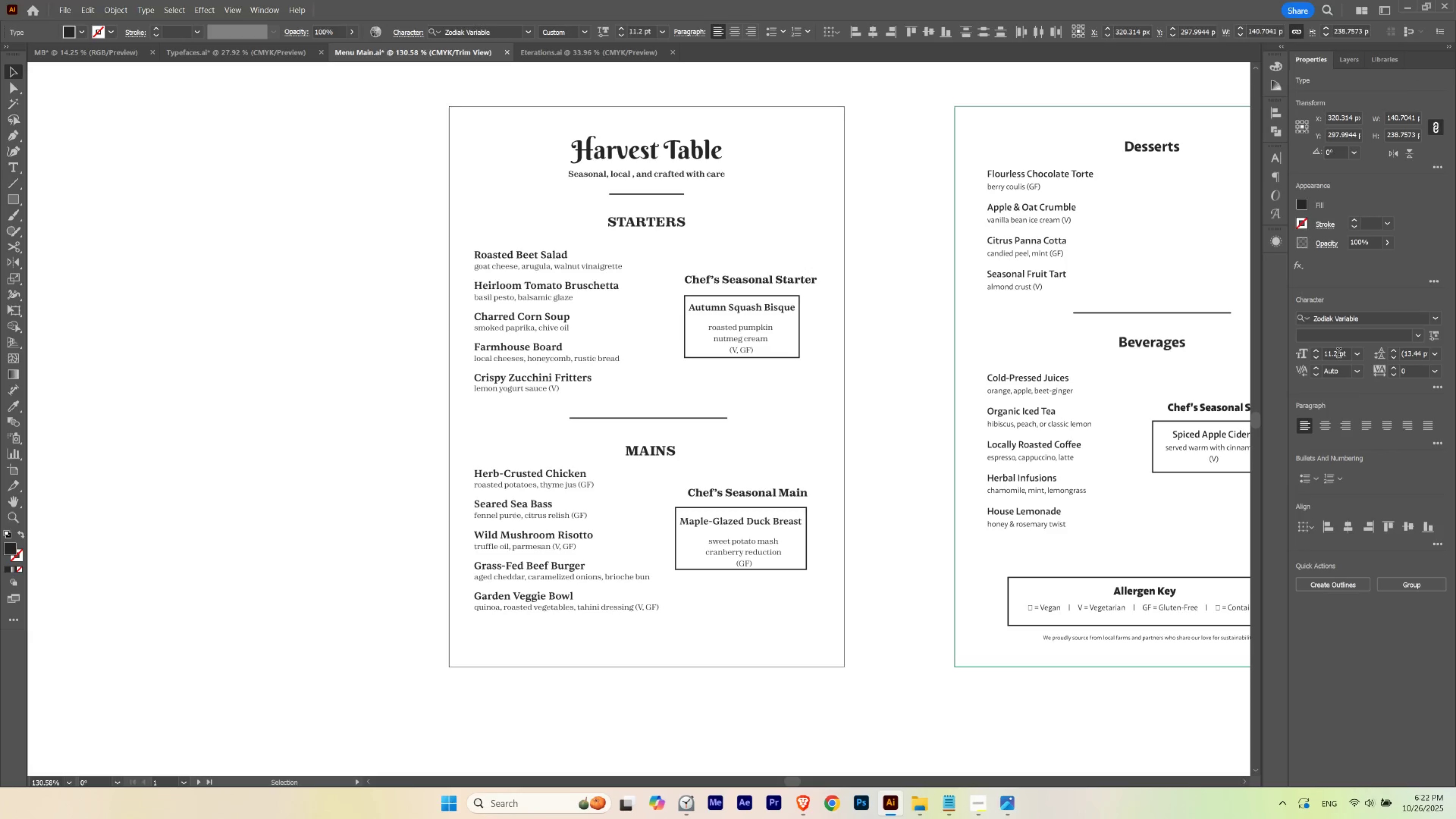 
key(Control+ControlLeft)
 